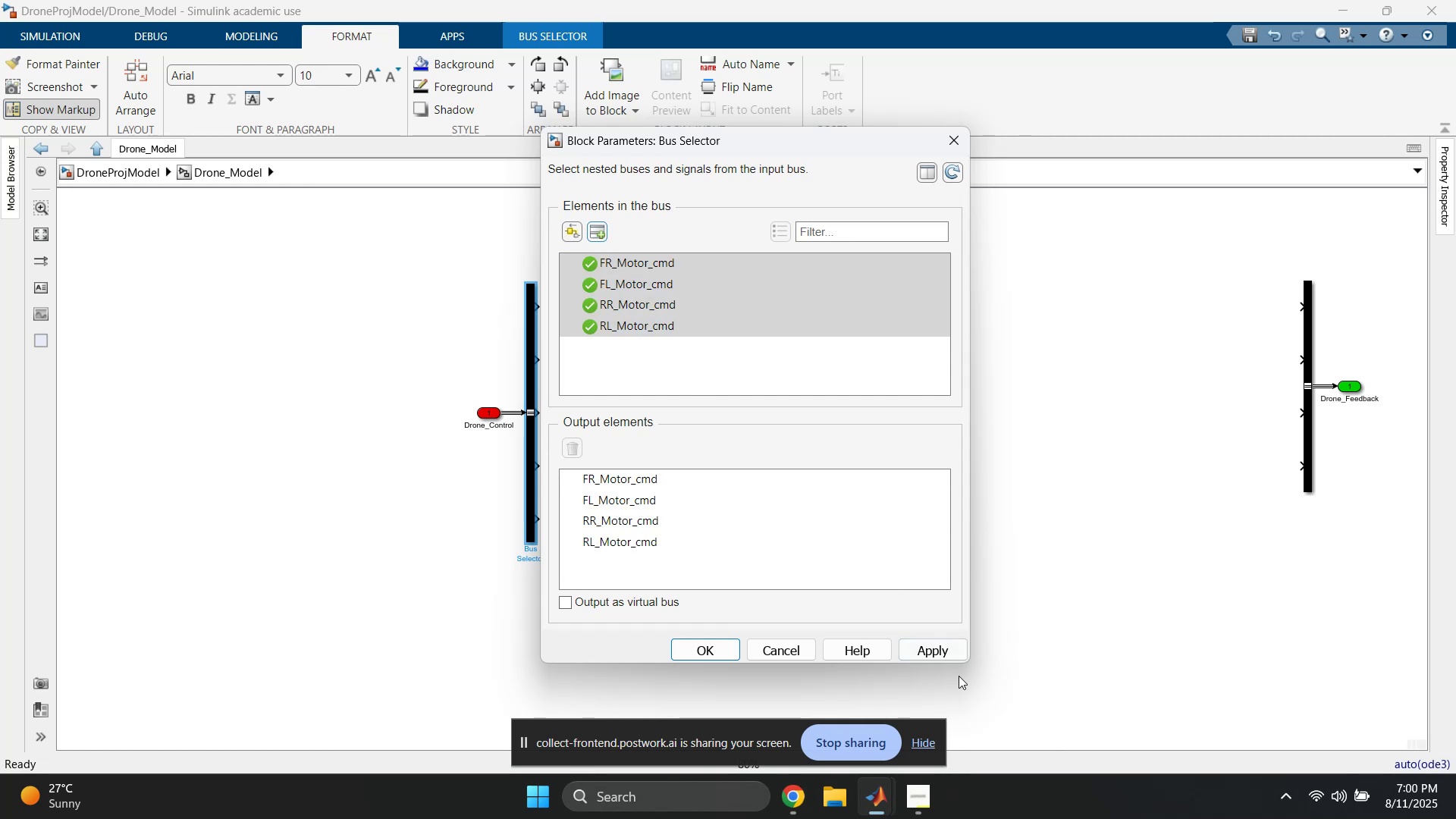 
left_click([944, 652])
 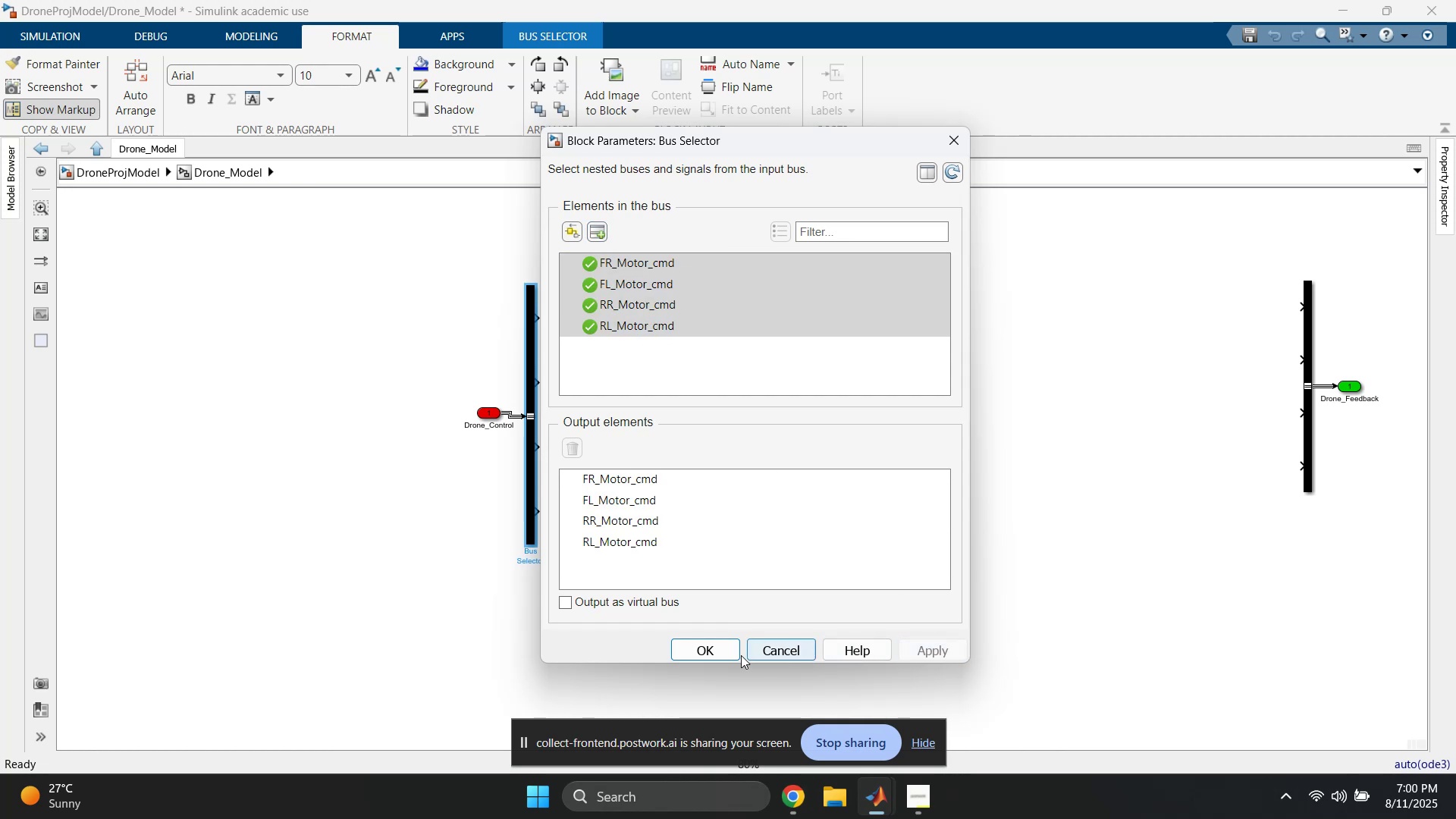 
left_click([714, 652])
 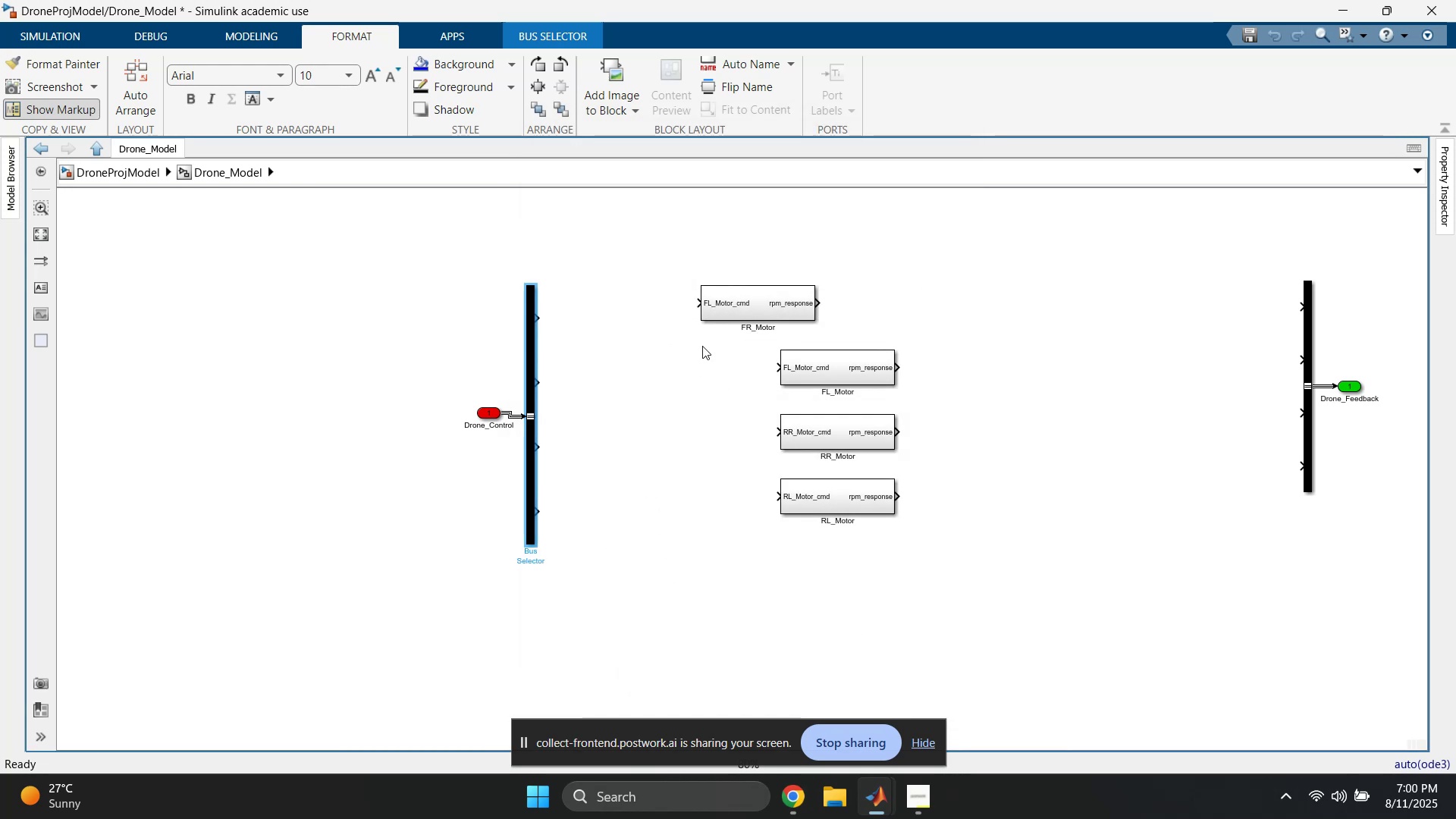 
left_click_drag(start_coordinate=[736, 307], to_coordinate=[637, 321])
 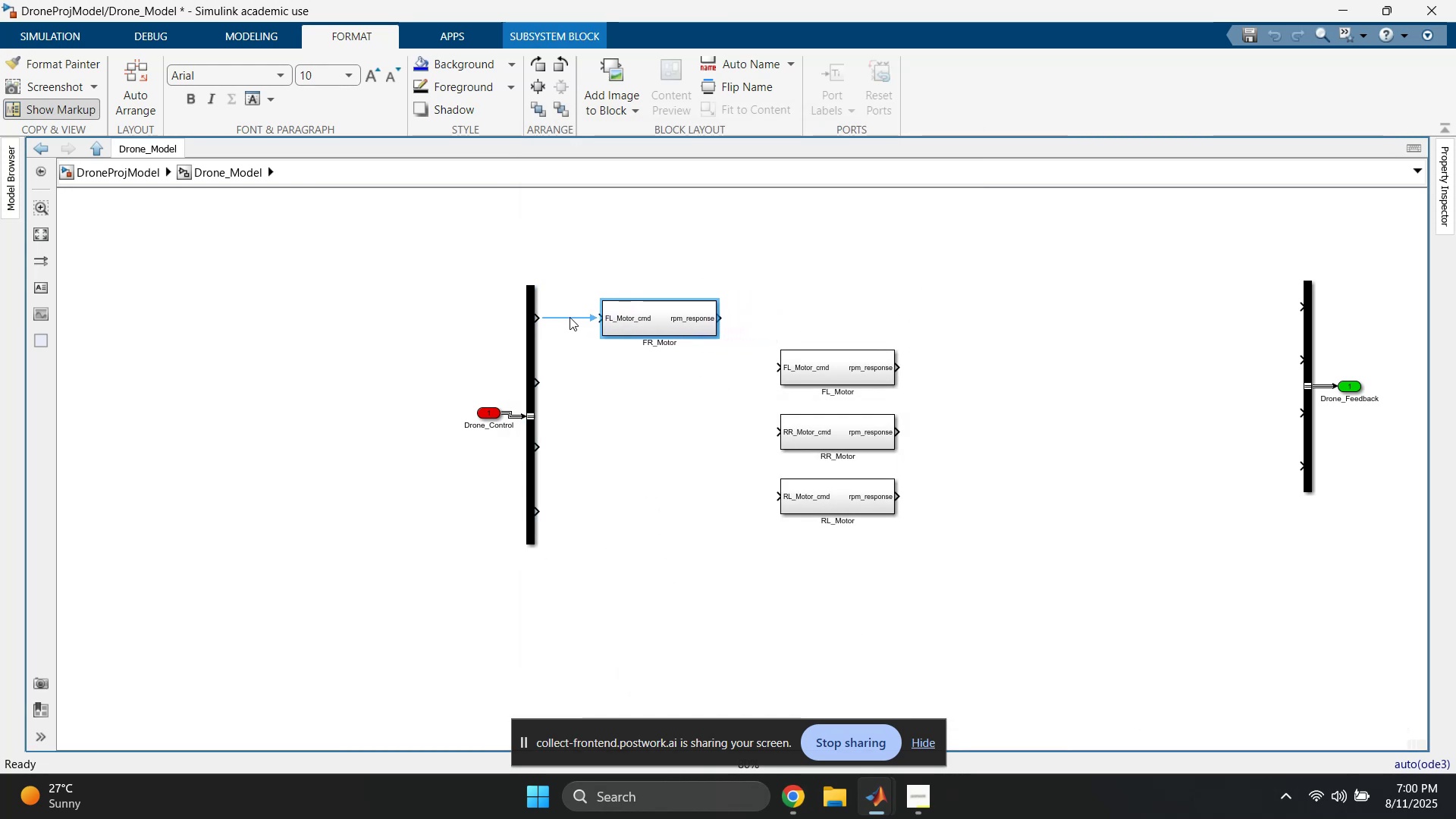 
left_click([565, 317])
 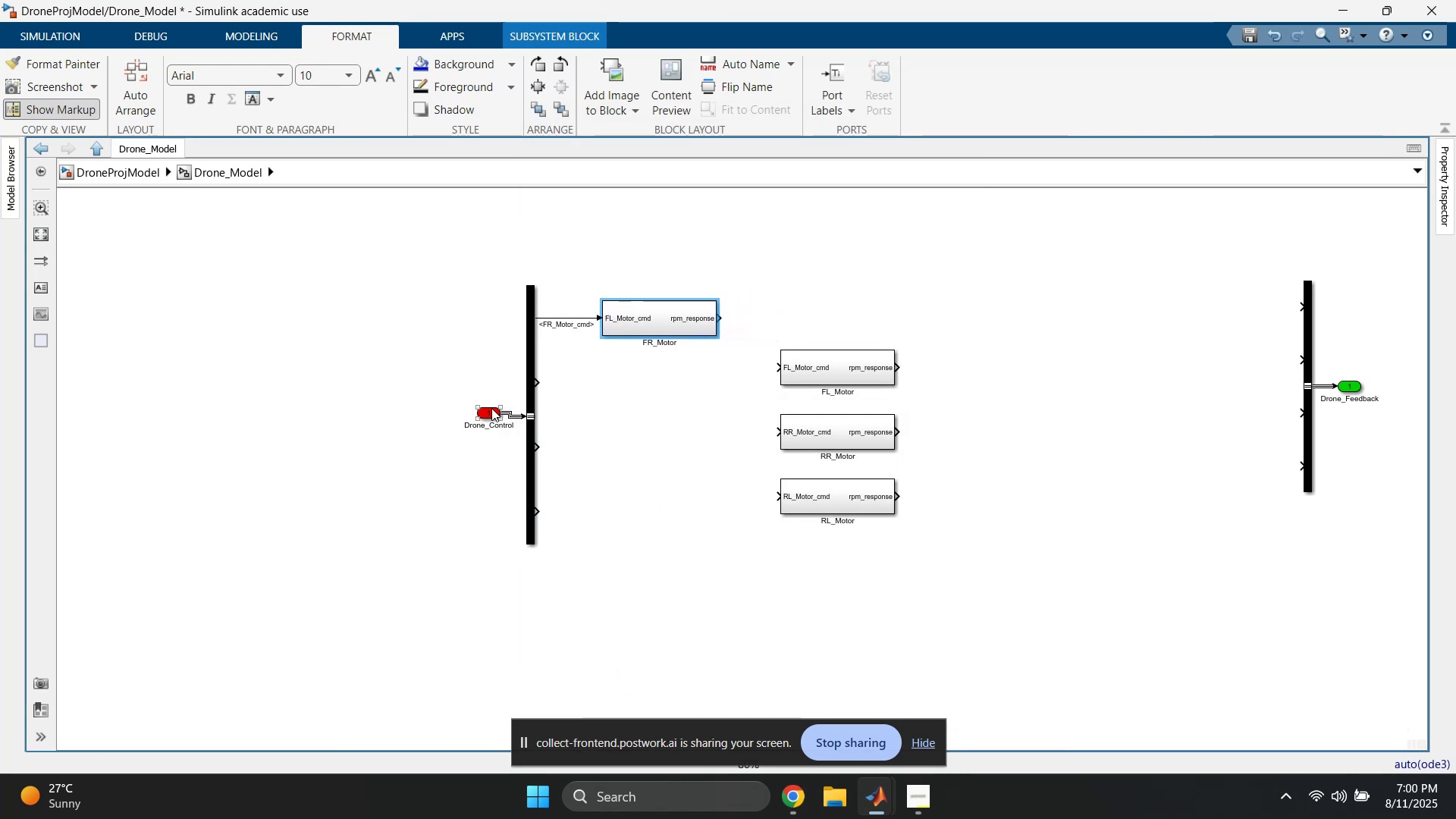 
left_click_drag(start_coordinate=[486, 413], to_coordinate=[436, 417])
 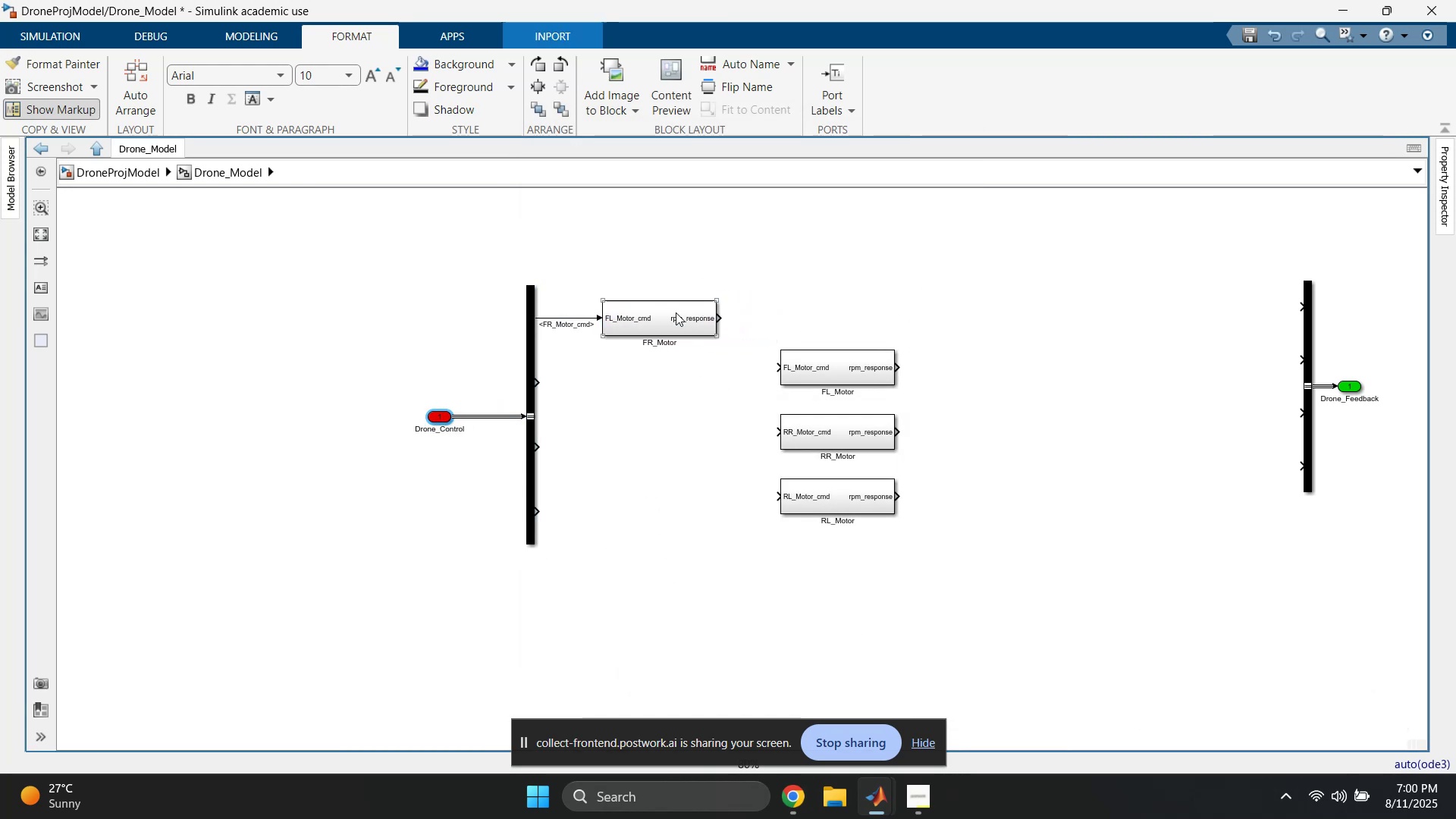 
left_click_drag(start_coordinate=[657, 310], to_coordinate=[682, 311])
 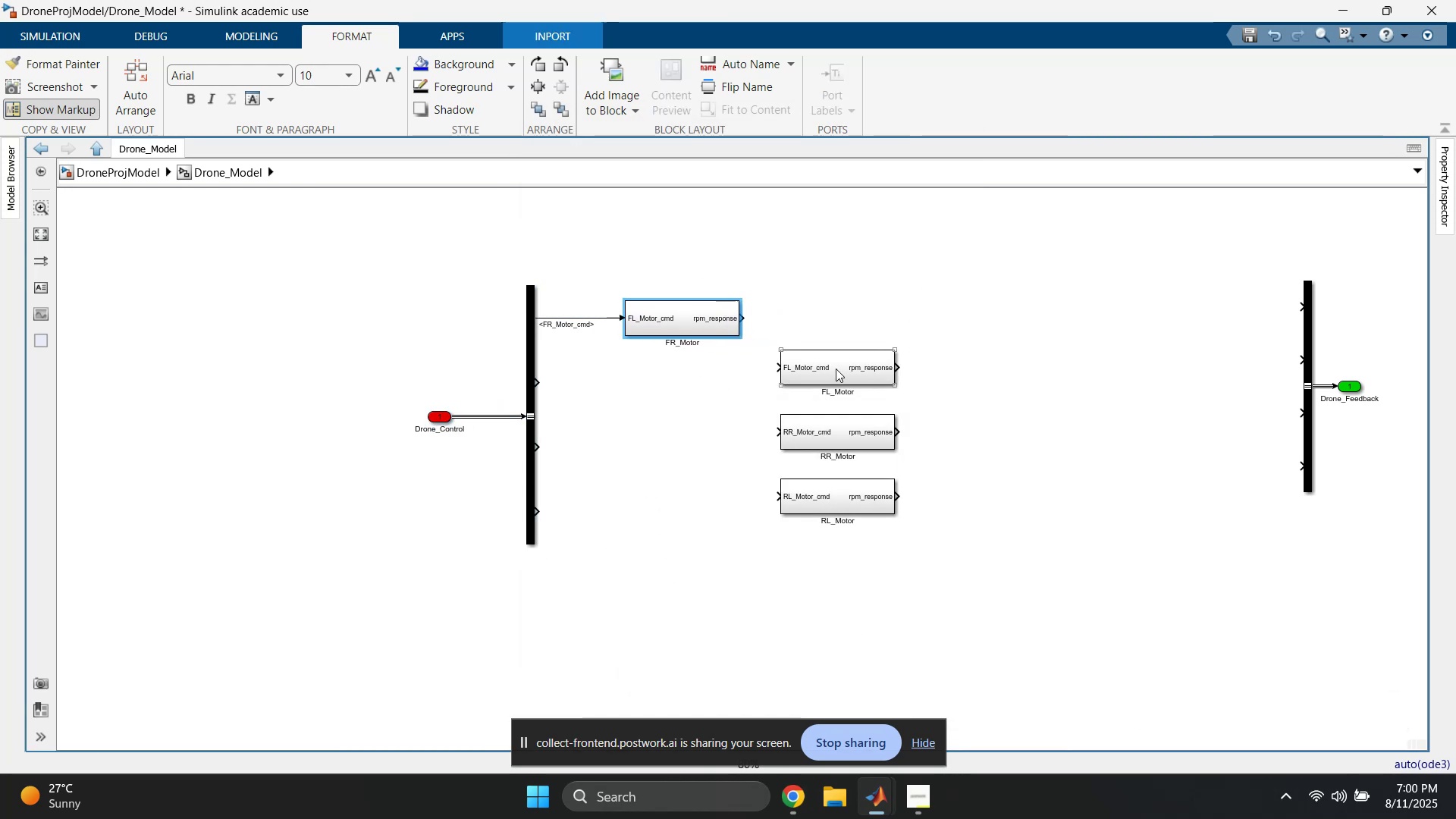 
left_click_drag(start_coordinate=[843, 369], to_coordinate=[689, 385])
 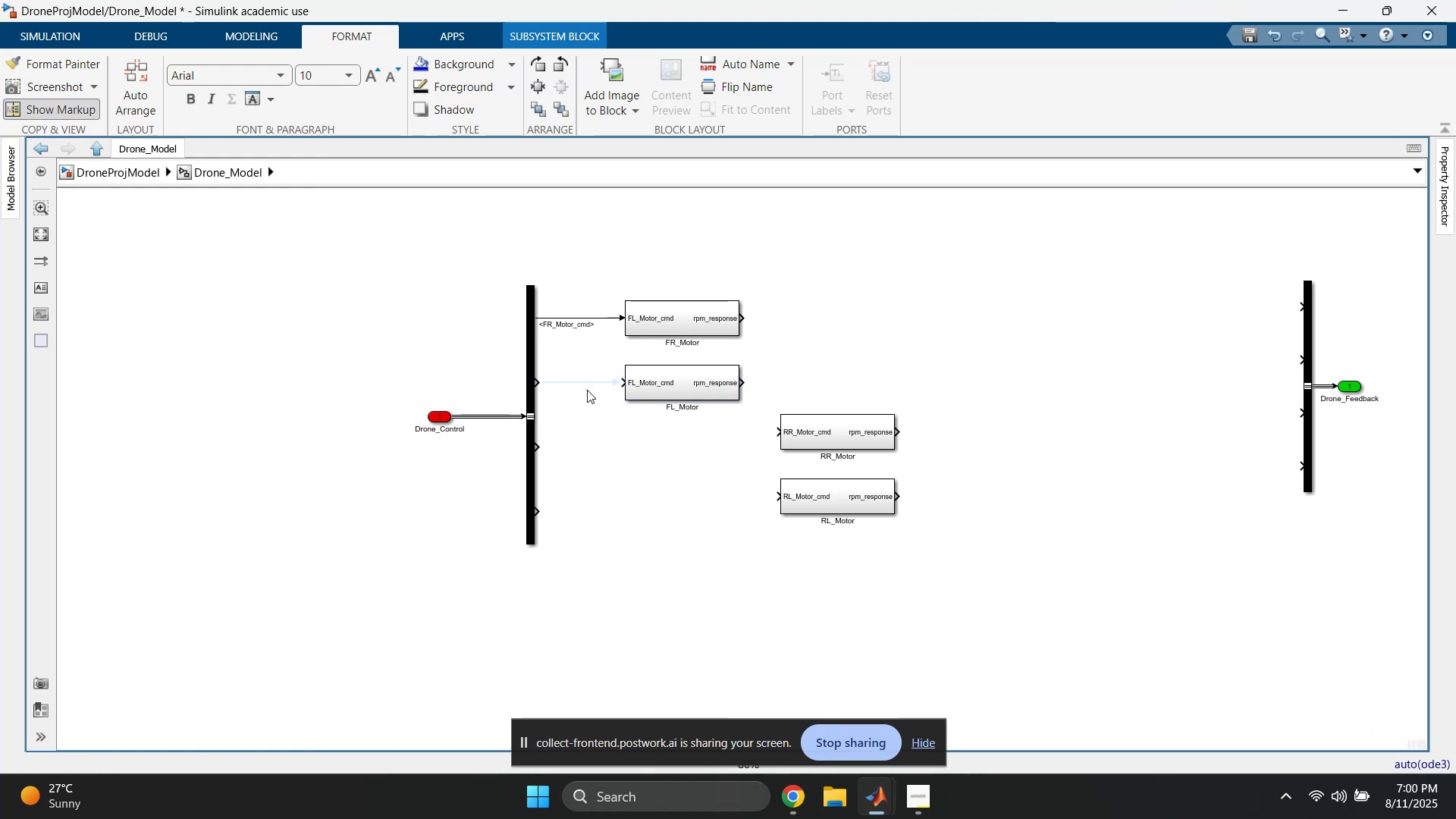 
double_click([587, 383])
 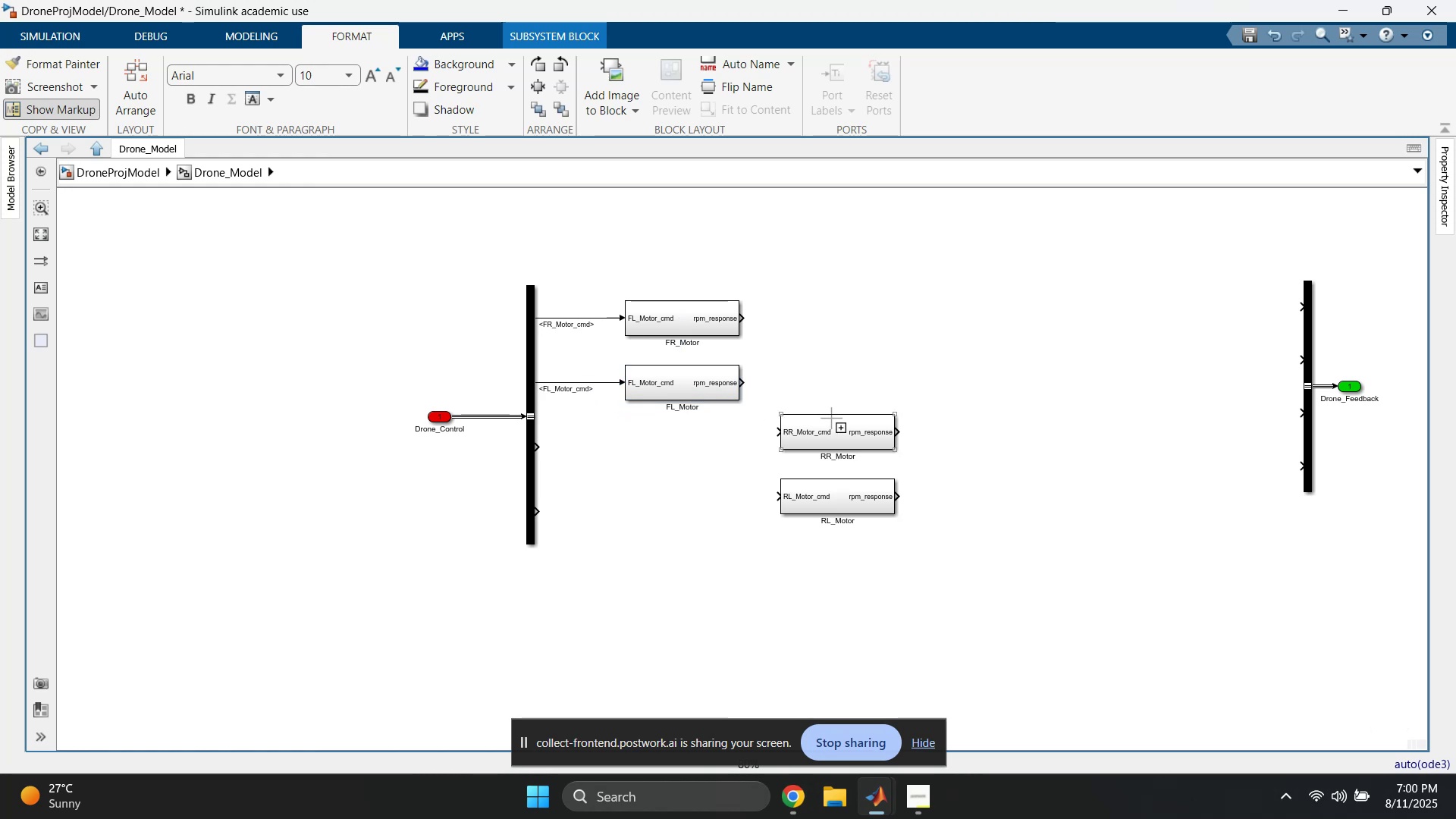 
left_click_drag(start_coordinate=[828, 423], to_coordinate=[670, 435])
 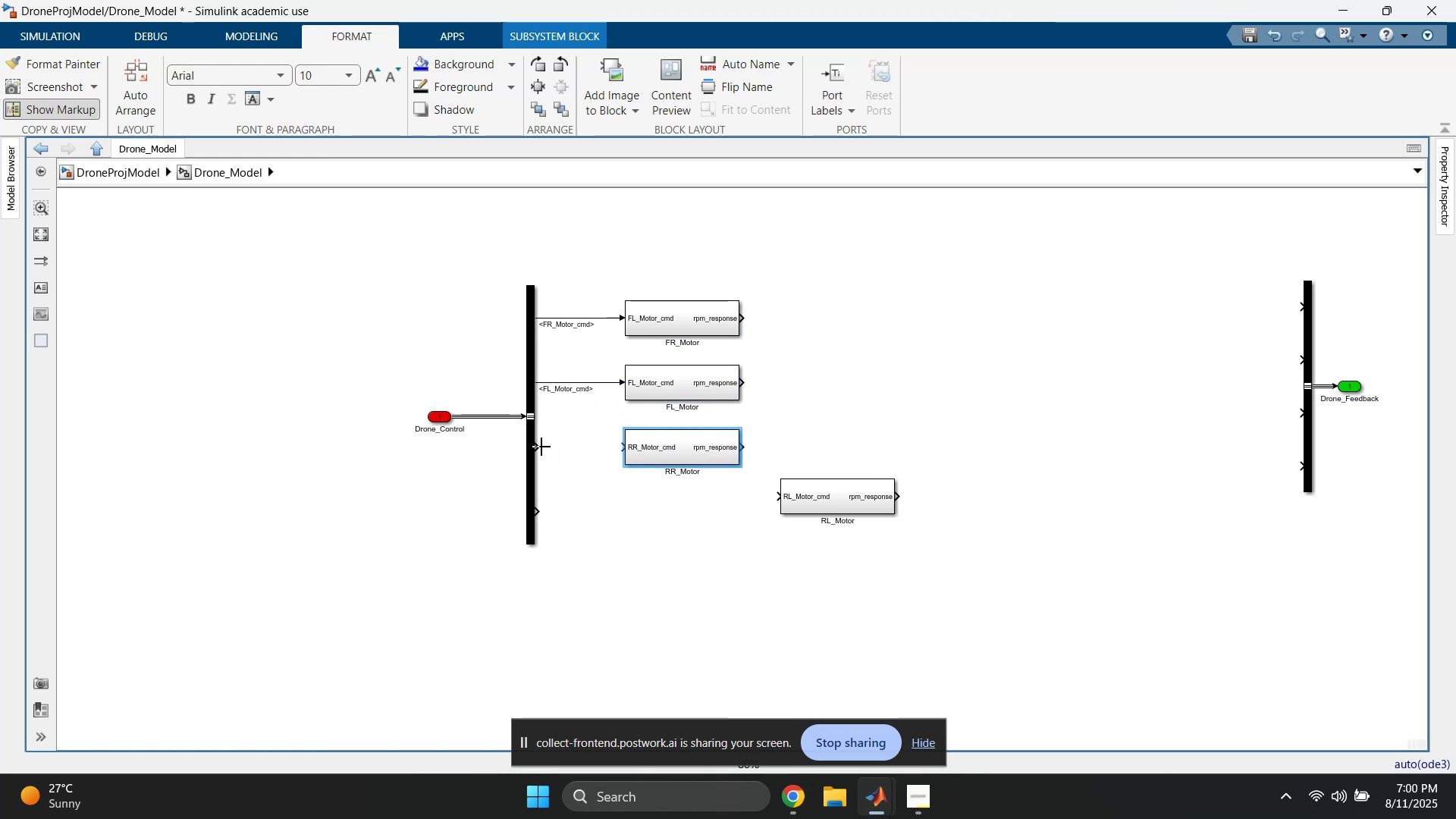 
left_click_drag(start_coordinate=[541, 447], to_coordinate=[642, 444])
 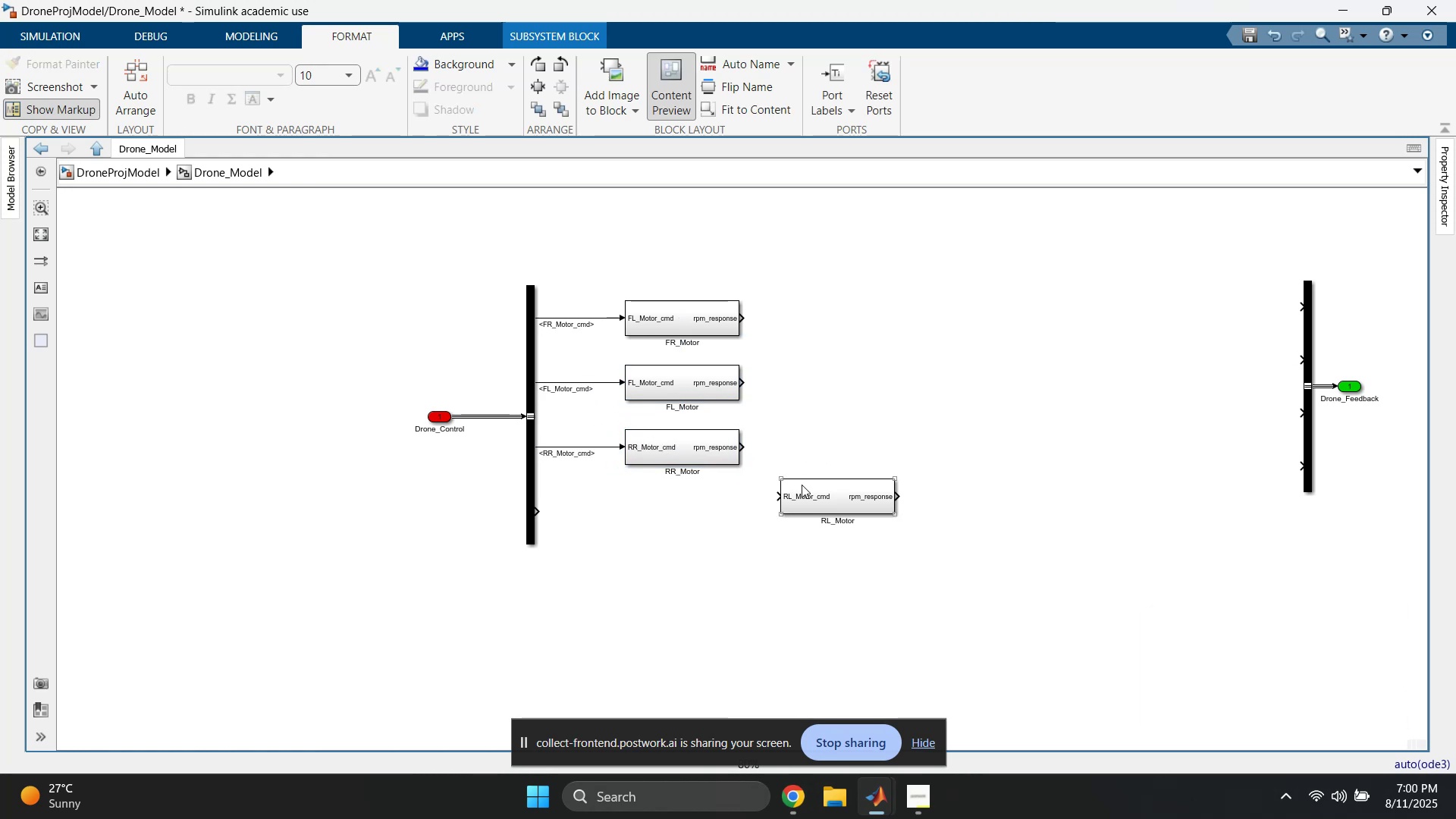 
left_click_drag(start_coordinate=[814, 485], to_coordinate=[660, 505])
 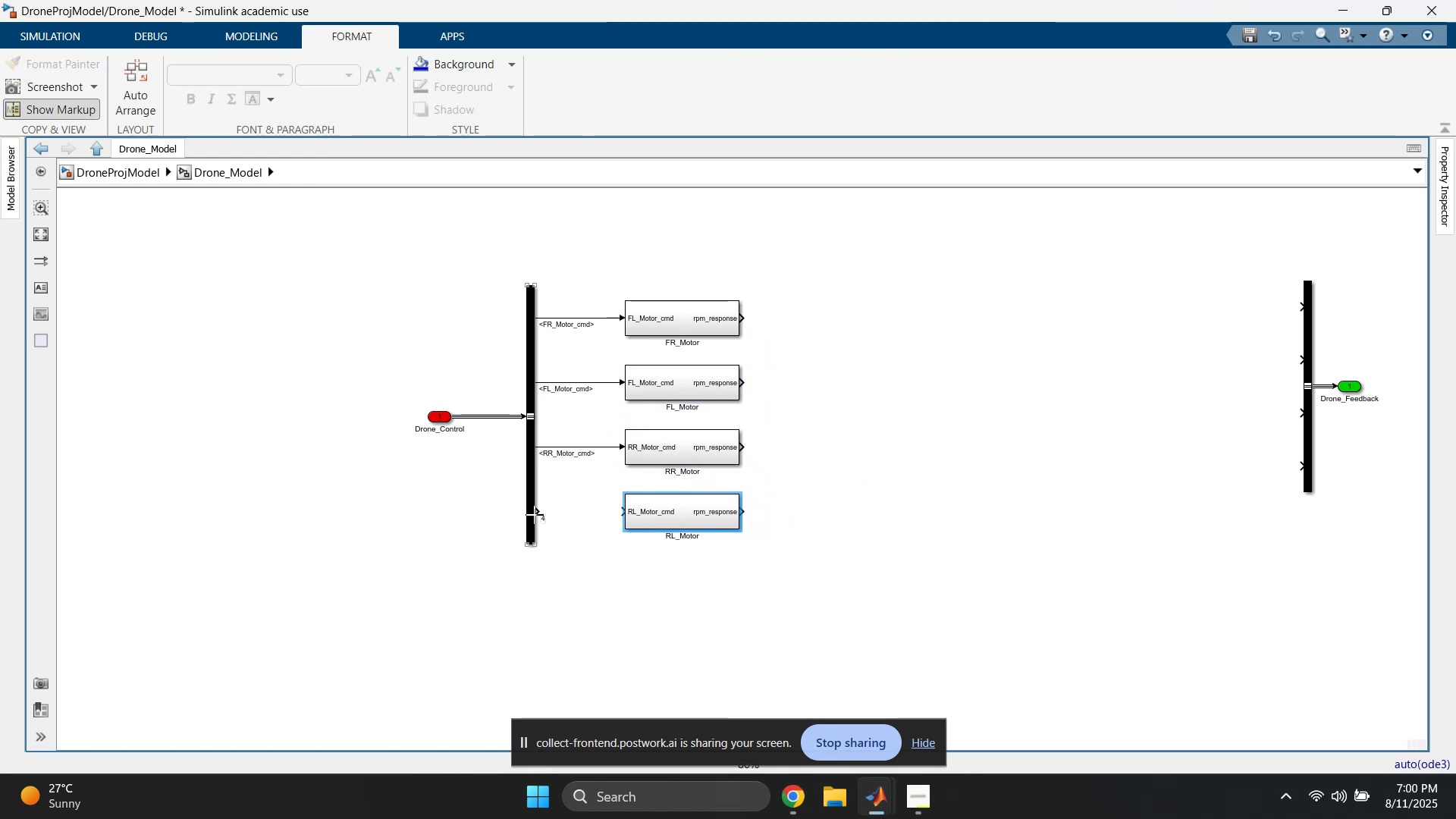 
left_click([535, 514])
 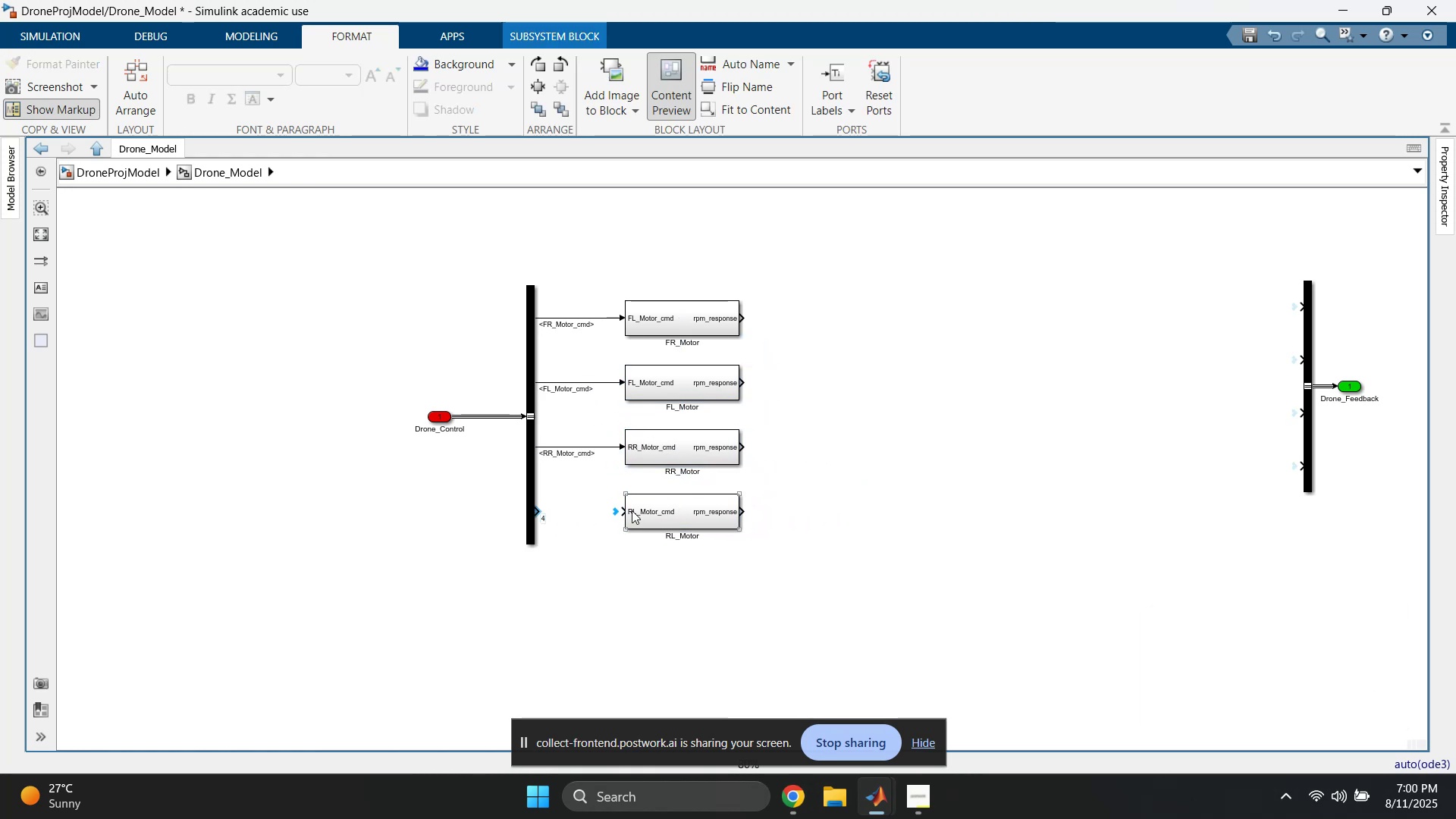 
hold_key(key=ControlLeft, duration=0.39)
left_click([682, 507])
 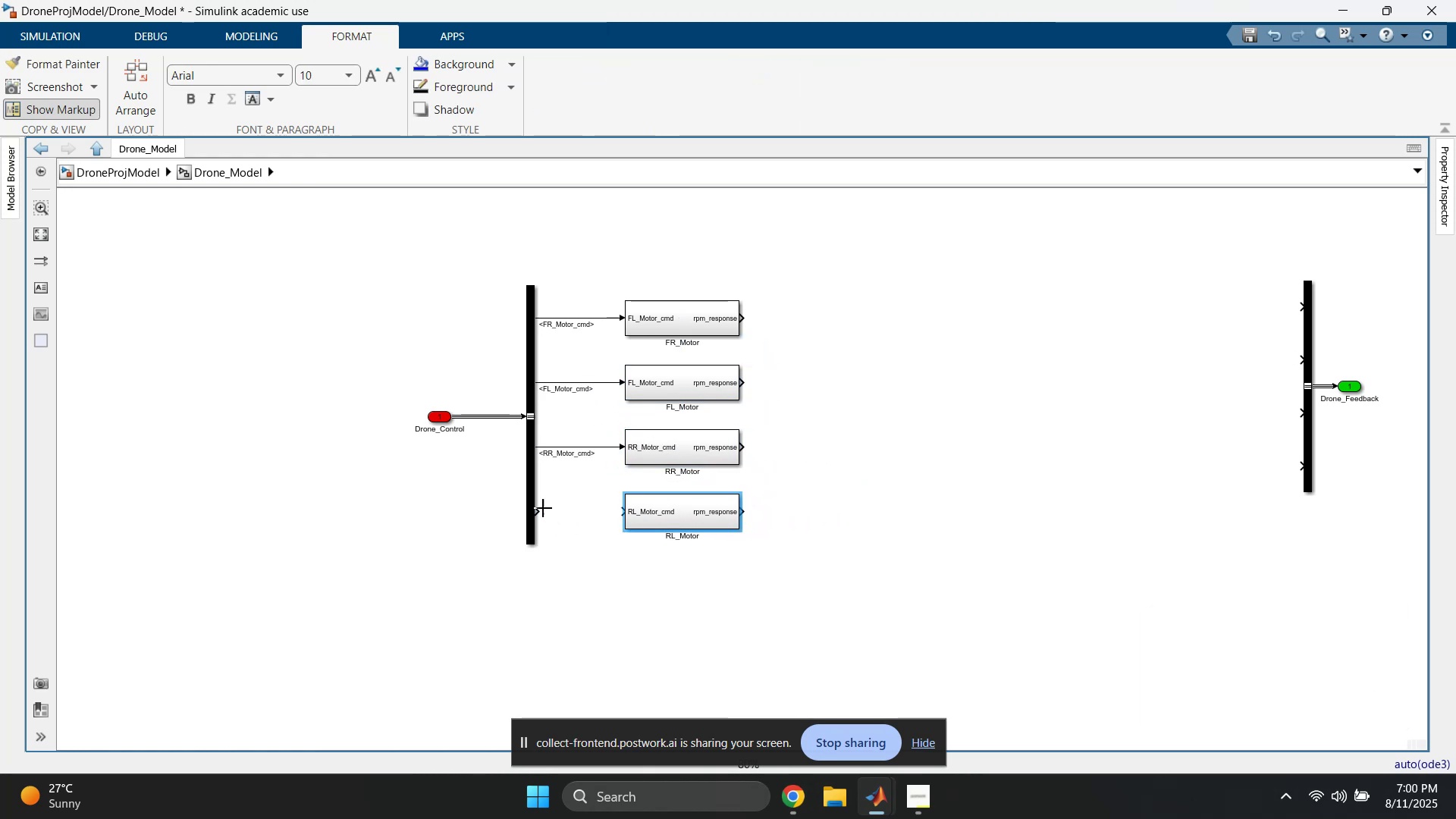 
left_click_drag(start_coordinate=[538, 510], to_coordinate=[621, 510])
 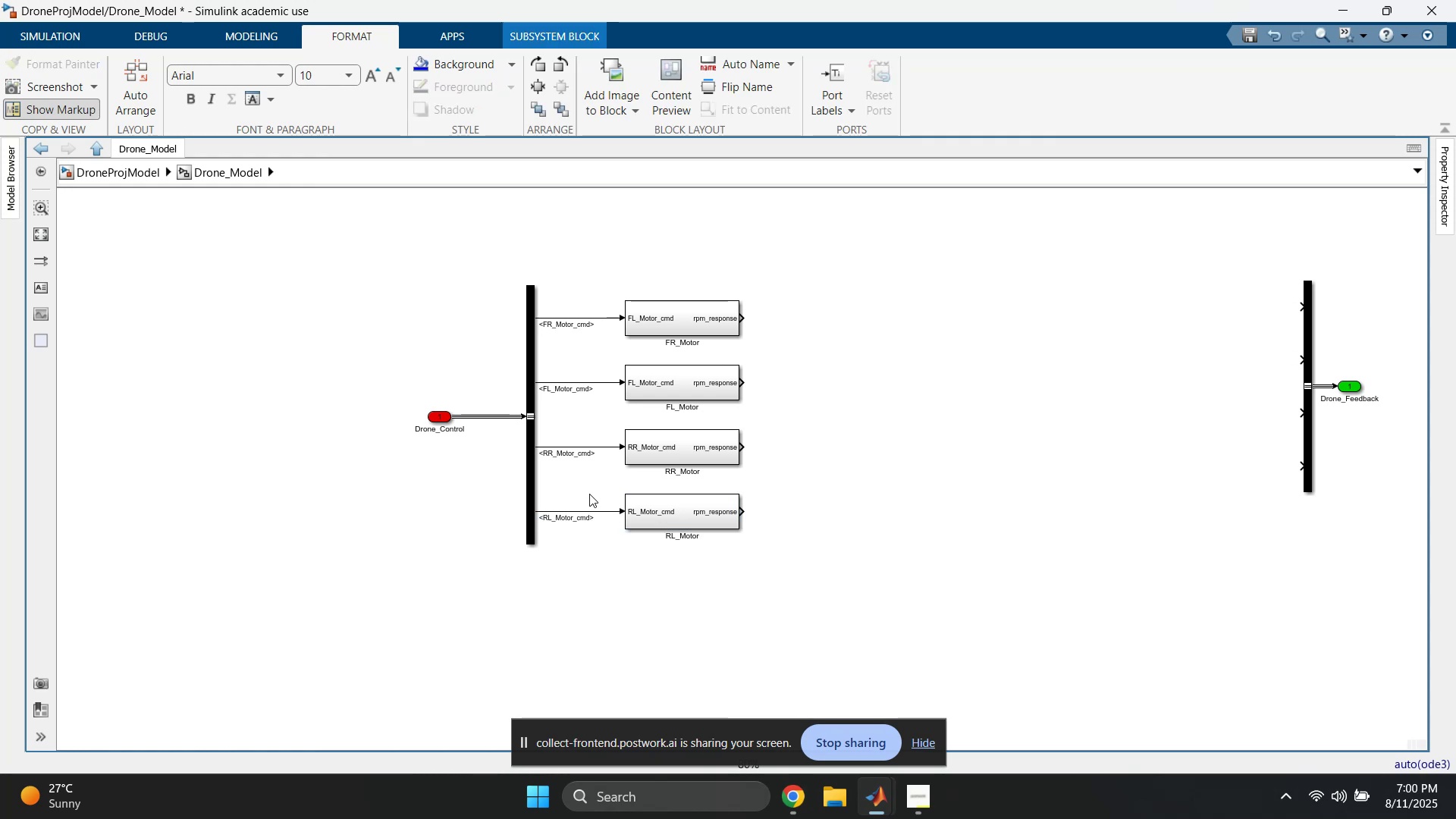 
left_click([585, 488])
 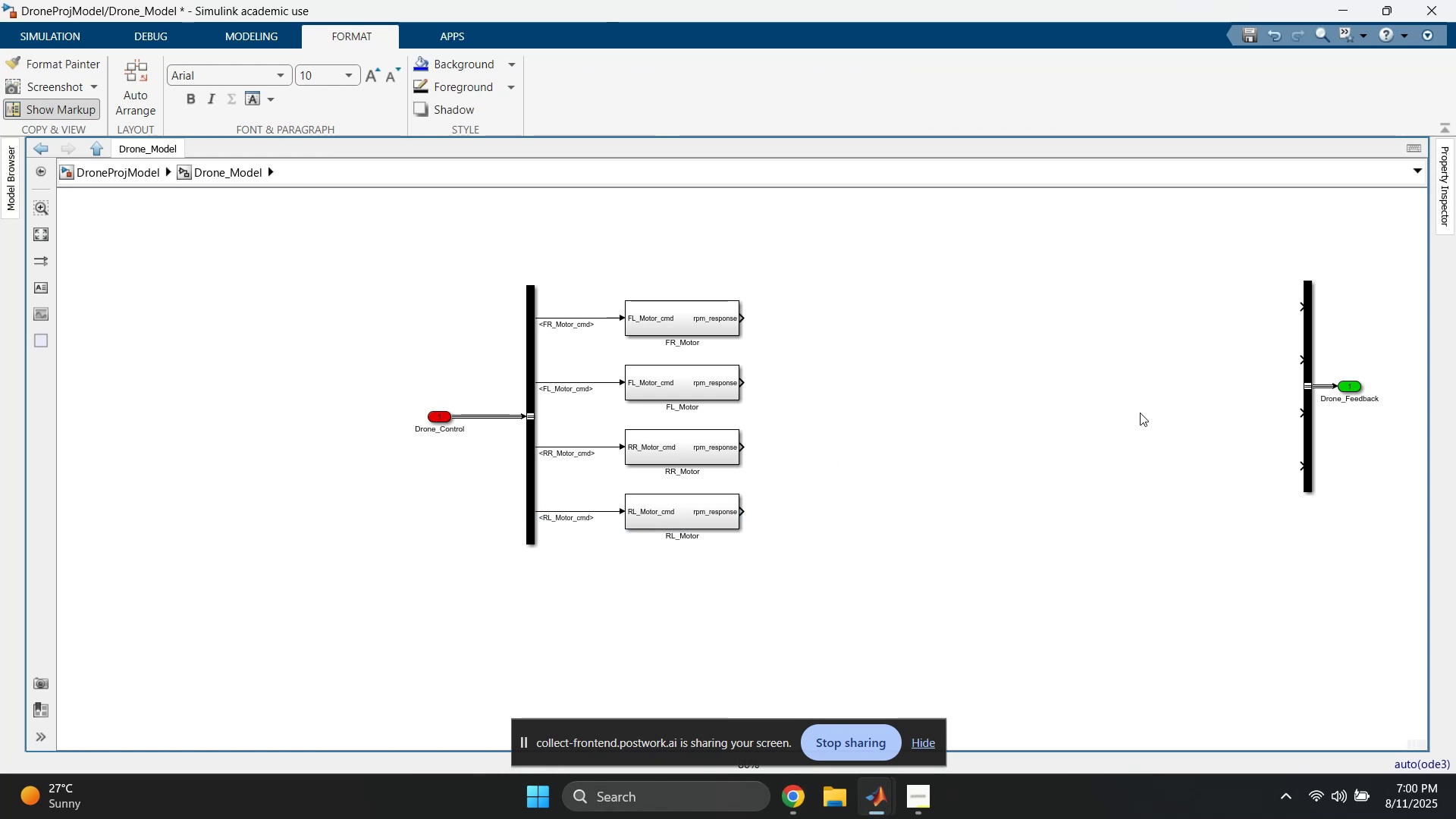 
left_click_drag(start_coordinate=[1191, 259], to_coordinate=[1349, 448])
 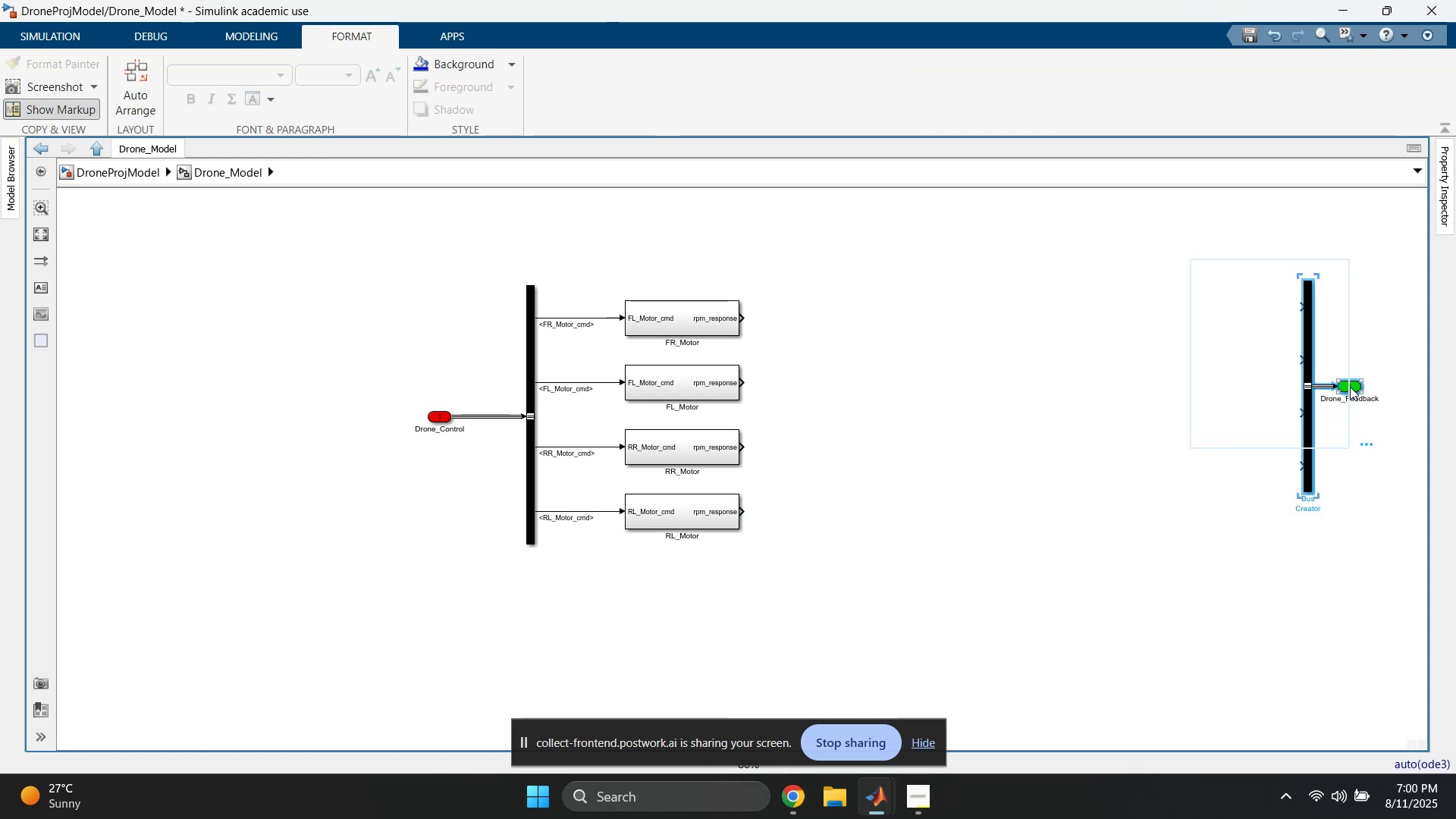 
left_click_drag(start_coordinate=[1354, 384], to_coordinate=[847, 402])
 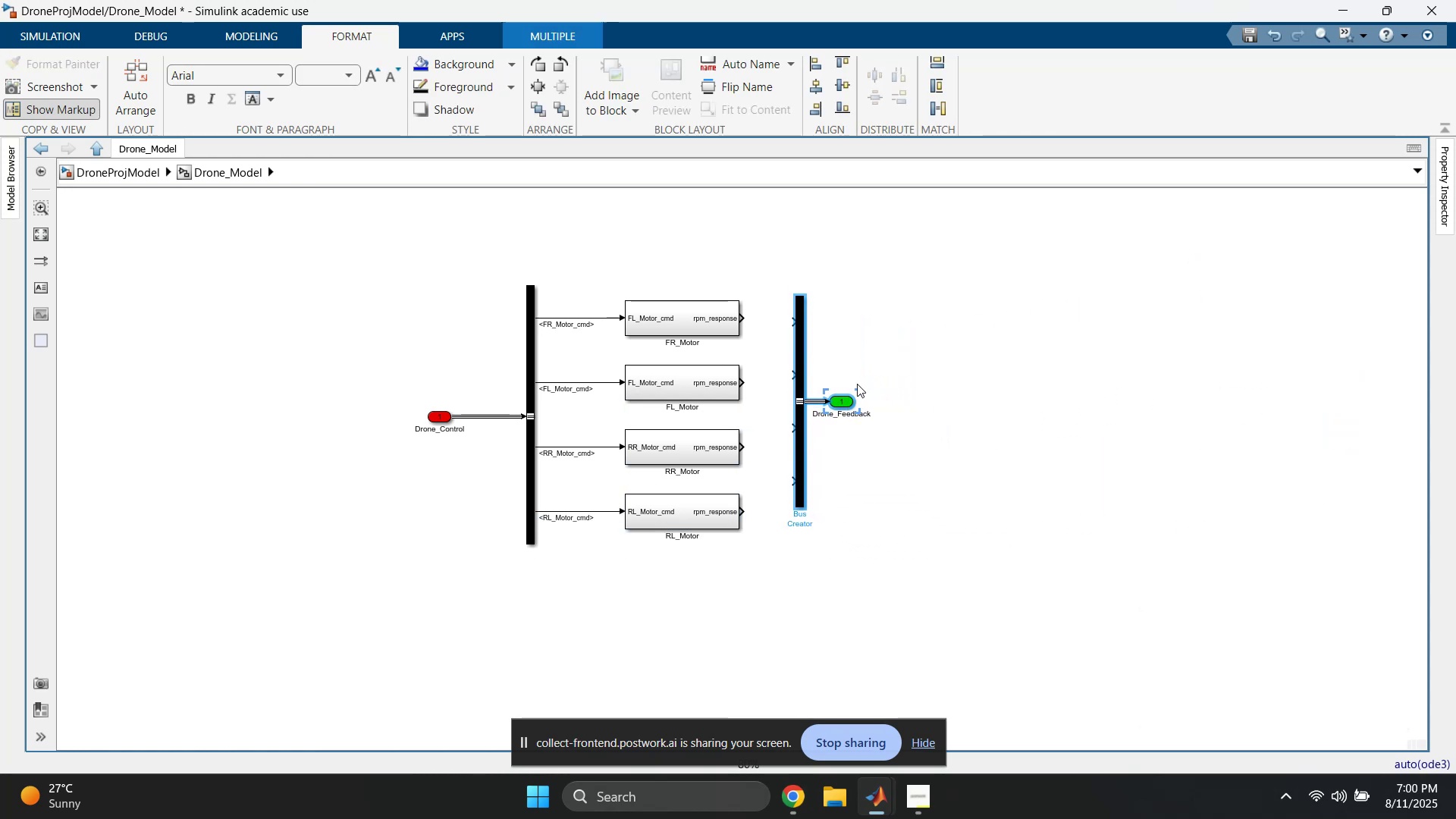 
left_click([905, 309])
 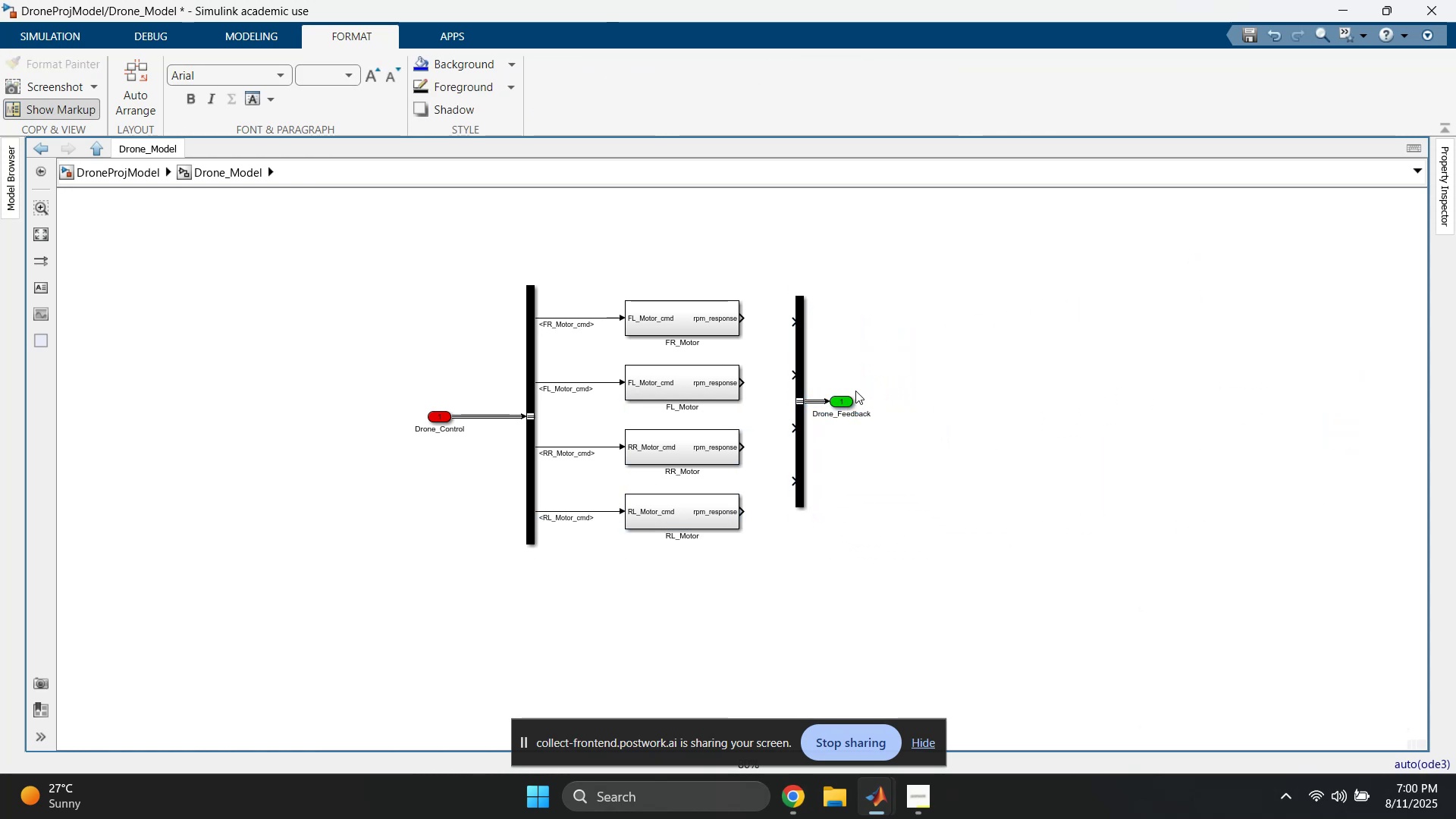 
left_click_drag(start_coordinate=[764, 369], to_coordinate=[883, 460])
 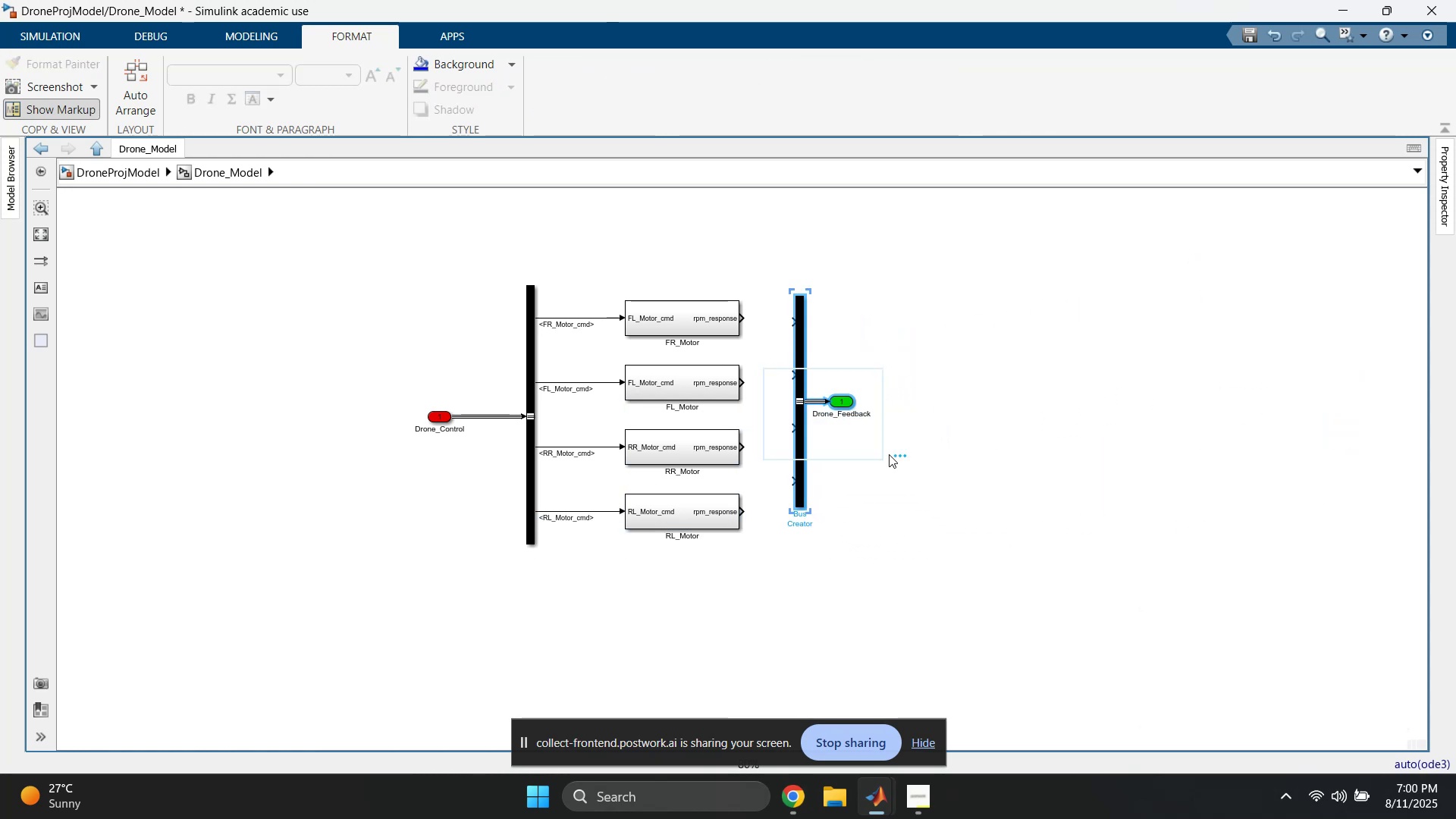 
left_click_drag(start_coordinate=[1017, 325], to_coordinate=[1021, 324])
 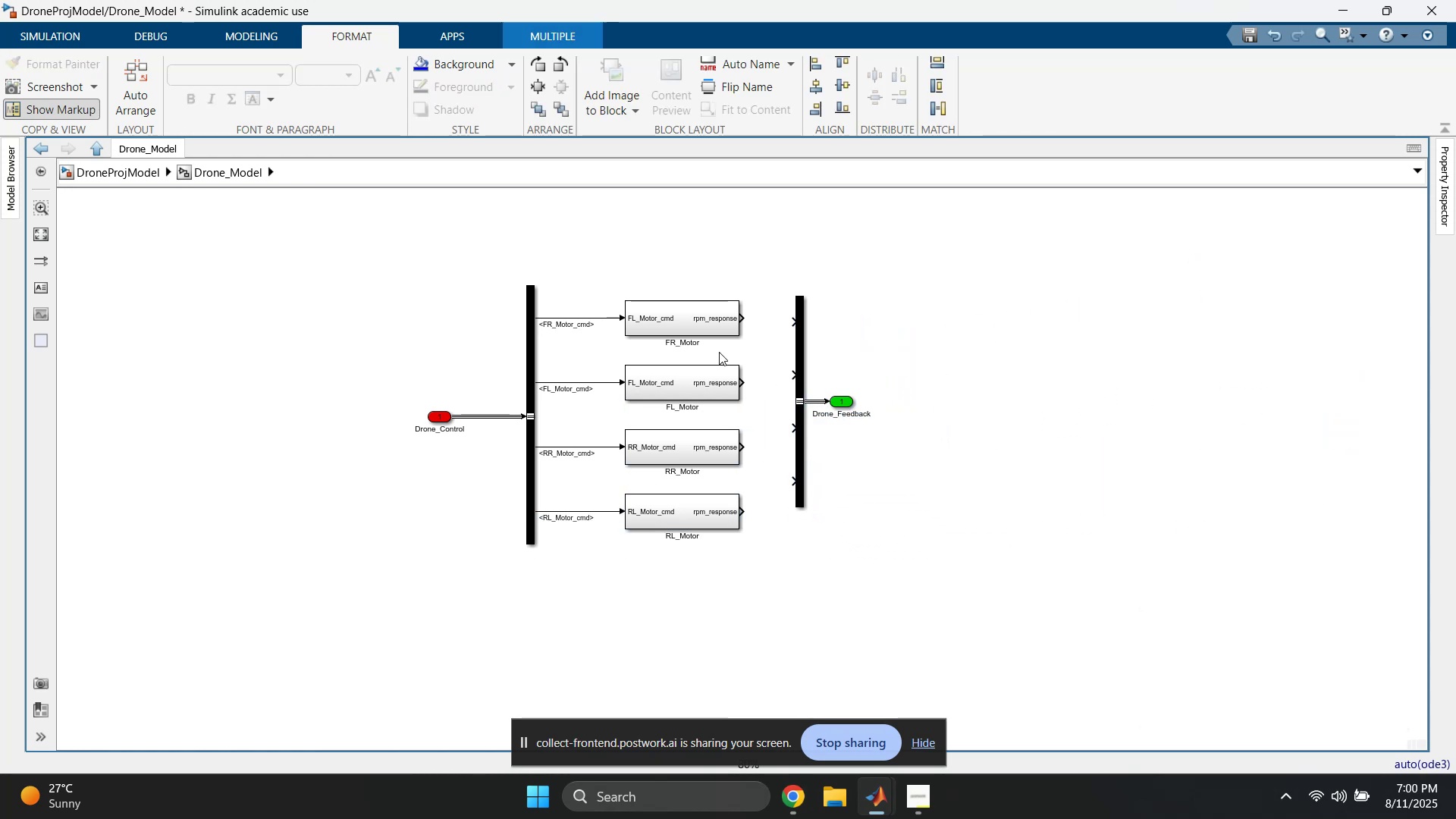 
left_click_drag(start_coordinate=[739, 269], to_coordinate=[708, 575])
 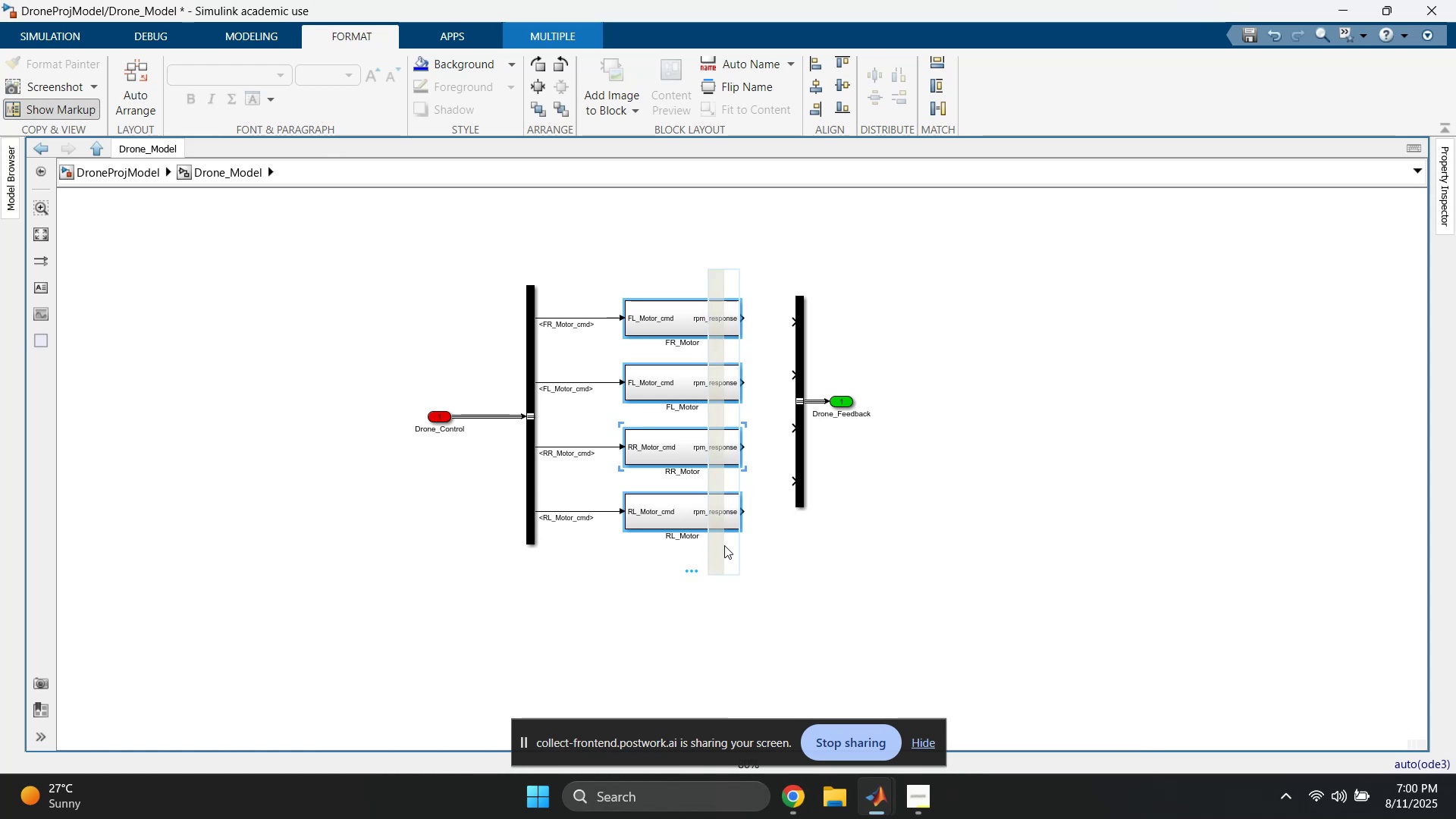 
hold_key(key=ControlLeft, duration=0.76)
left_click([799, 457])
 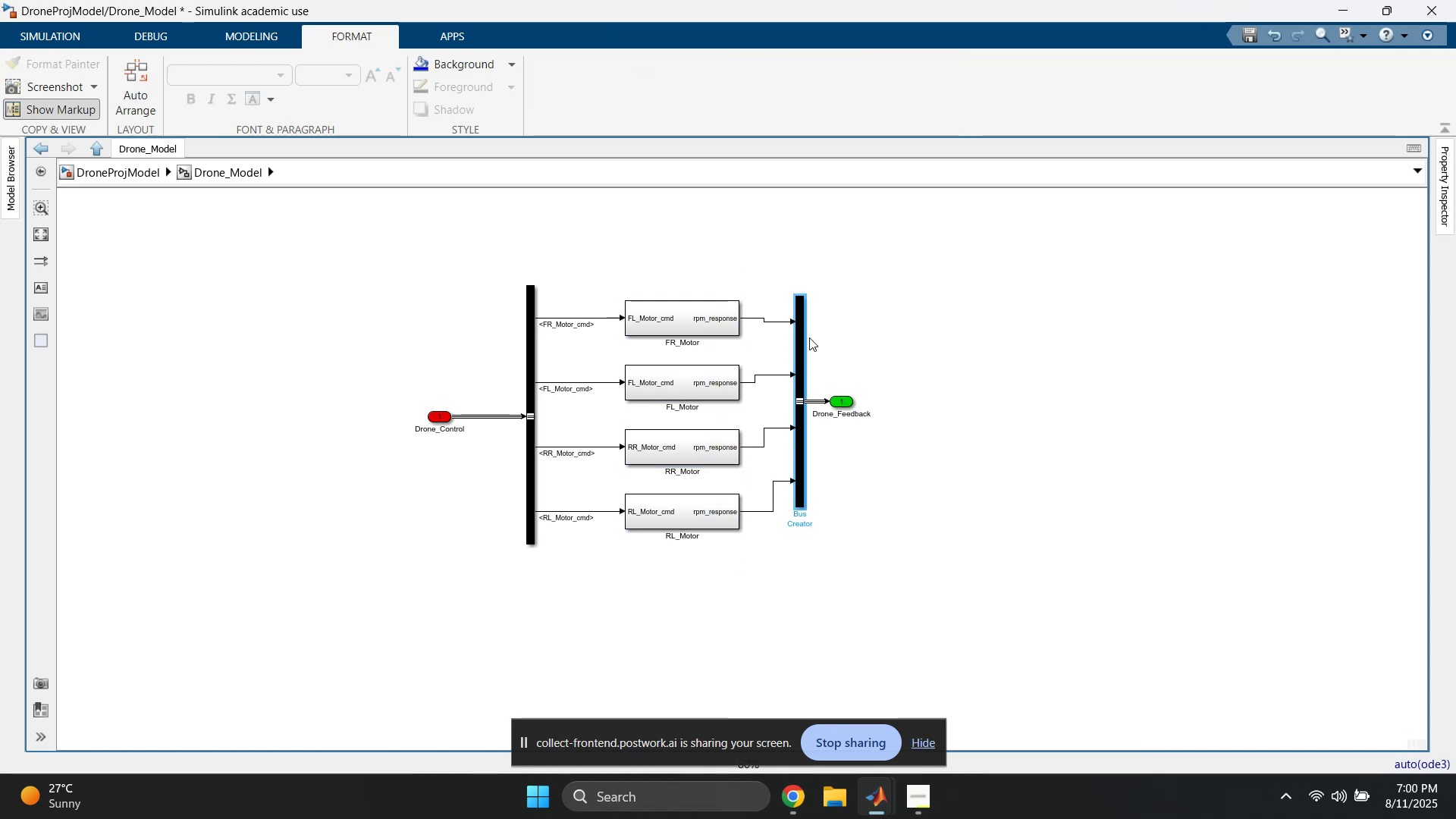 
left_click_drag(start_coordinate=[799, 349], to_coordinate=[799, 344])
 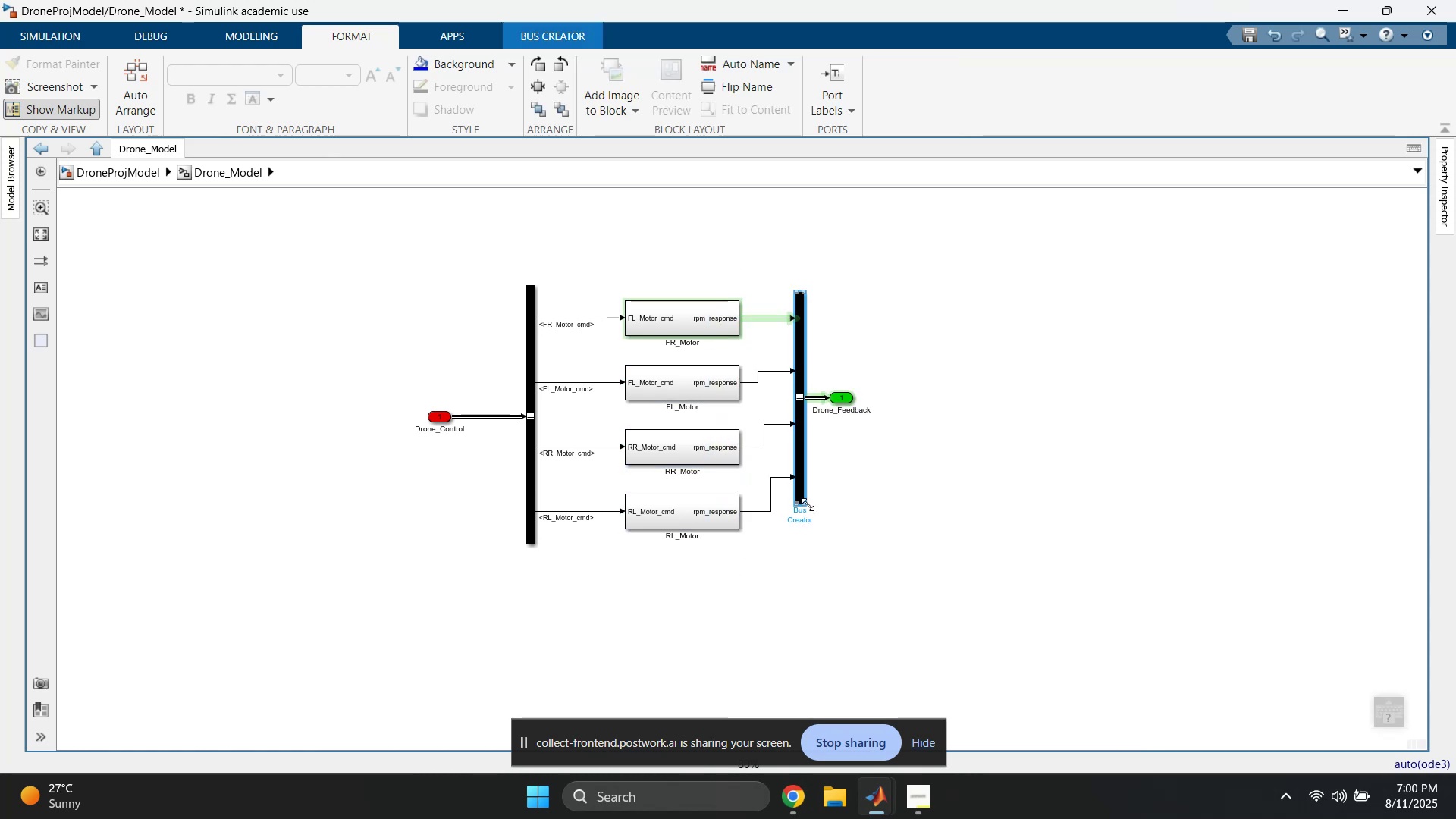 
left_click_drag(start_coordinate=[805, 502], to_coordinate=[806, 544])
 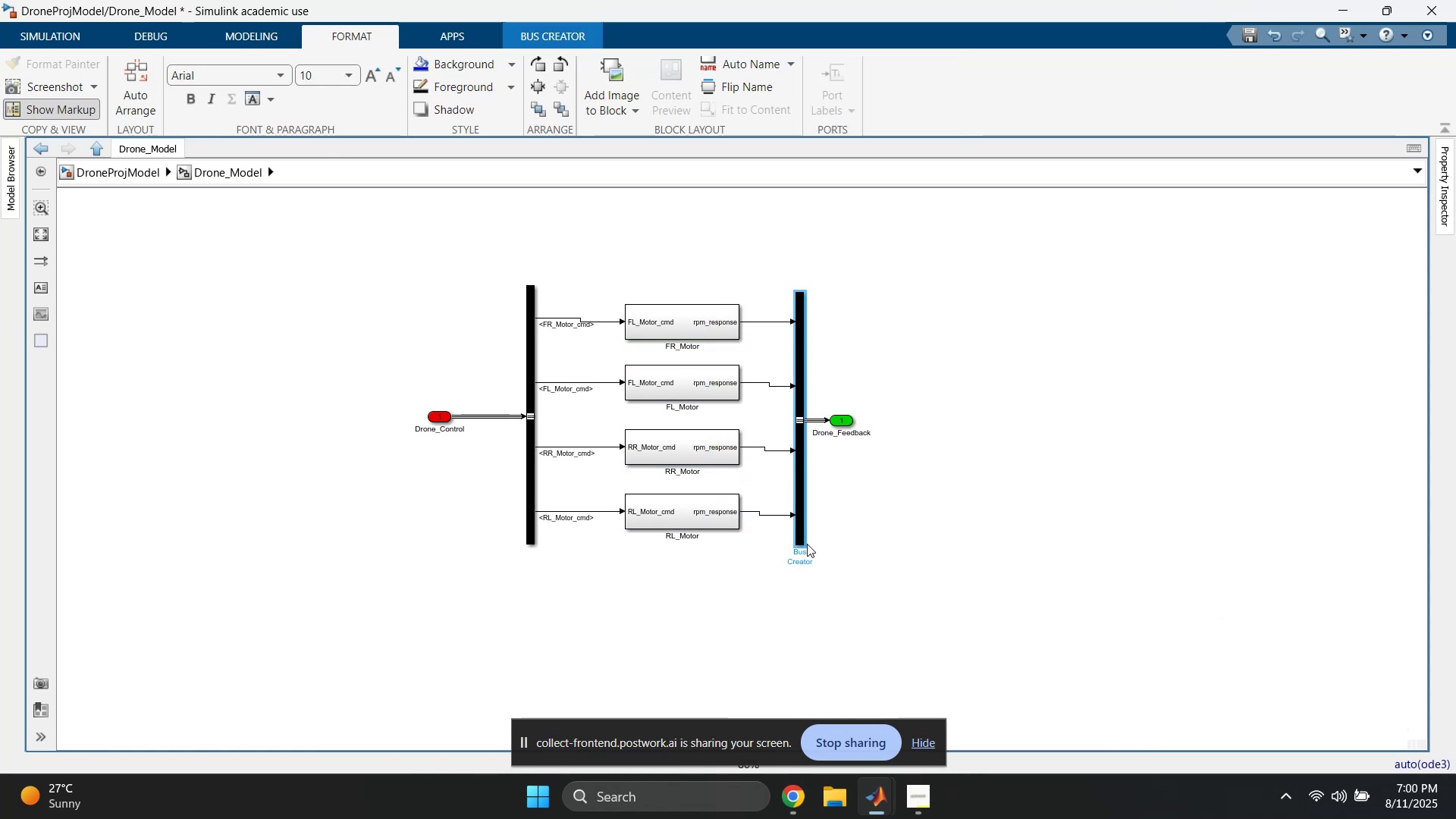 
key(ArrowUp)
 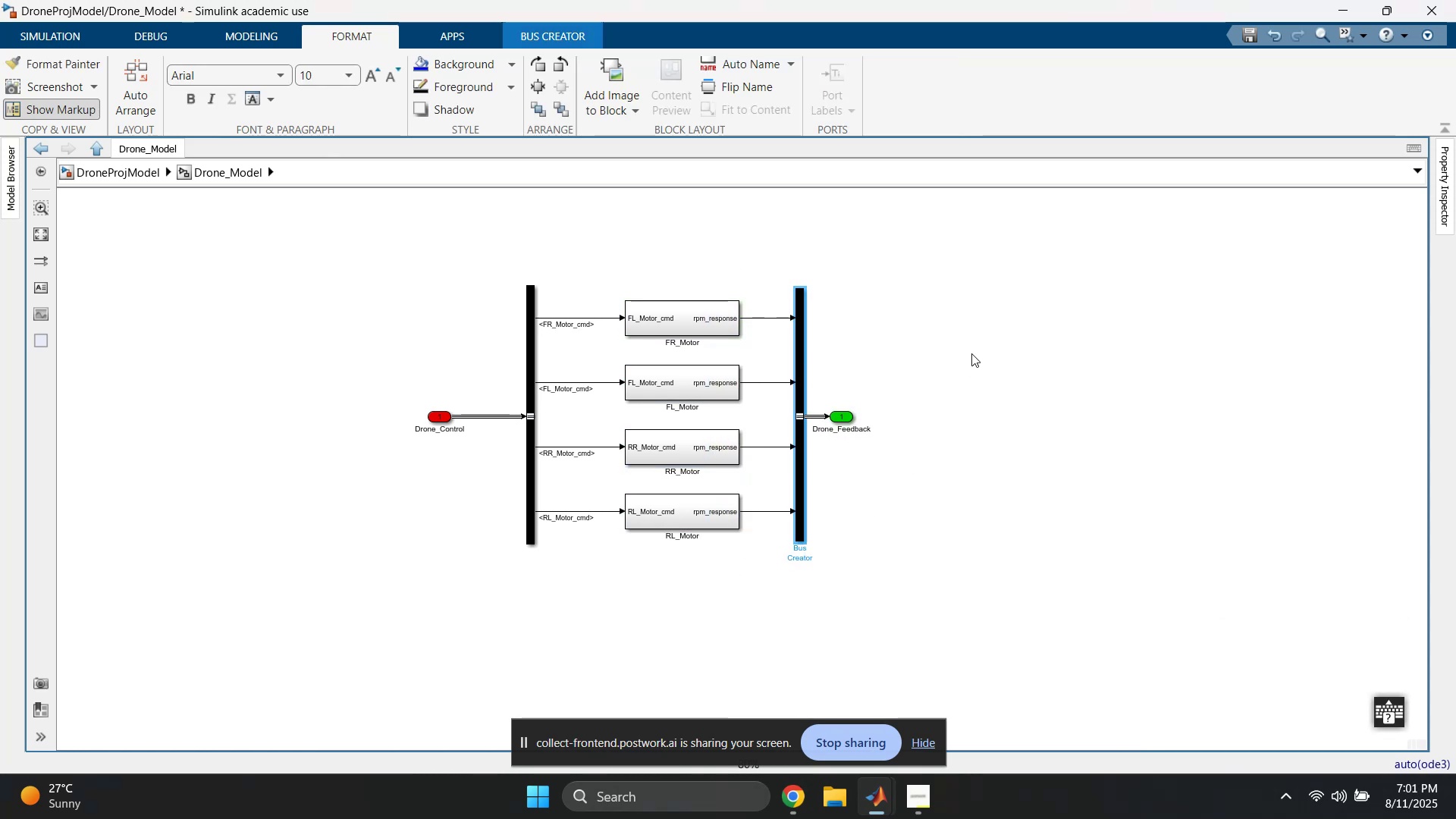 
left_click([968, 349])
 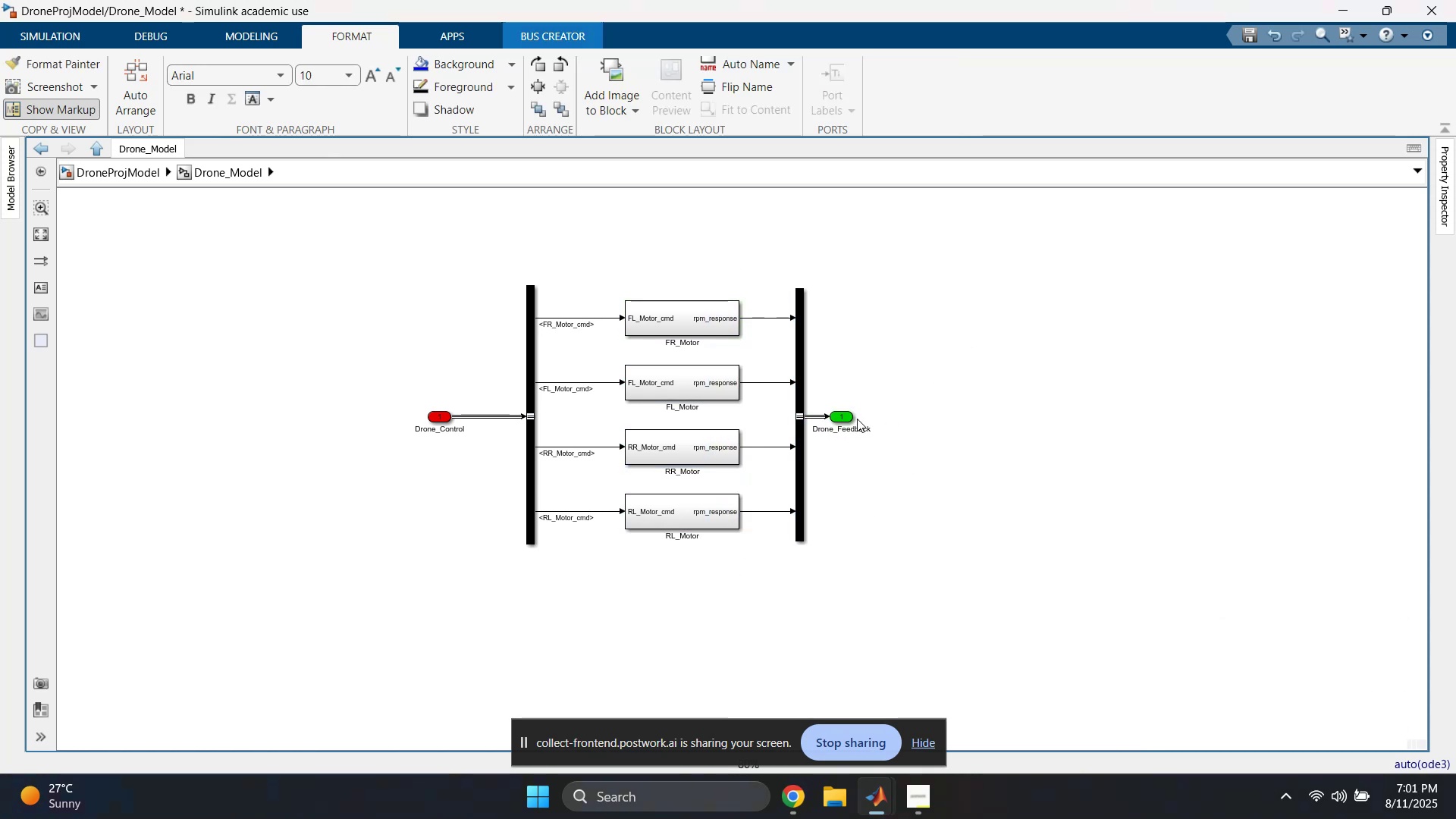 
left_click_drag(start_coordinate=[843, 417], to_coordinate=[874, 416])
 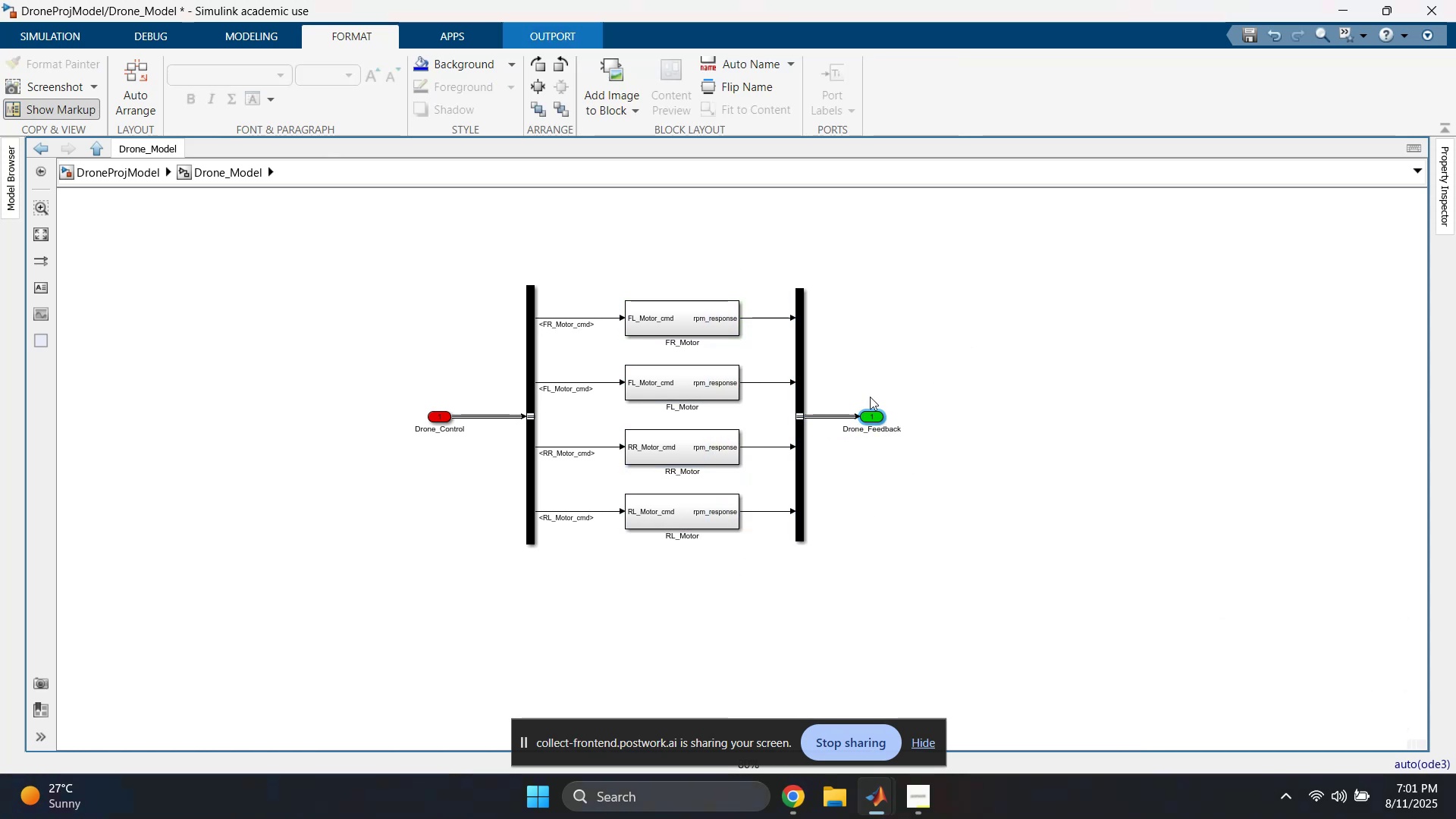 
left_click([870, 364])
 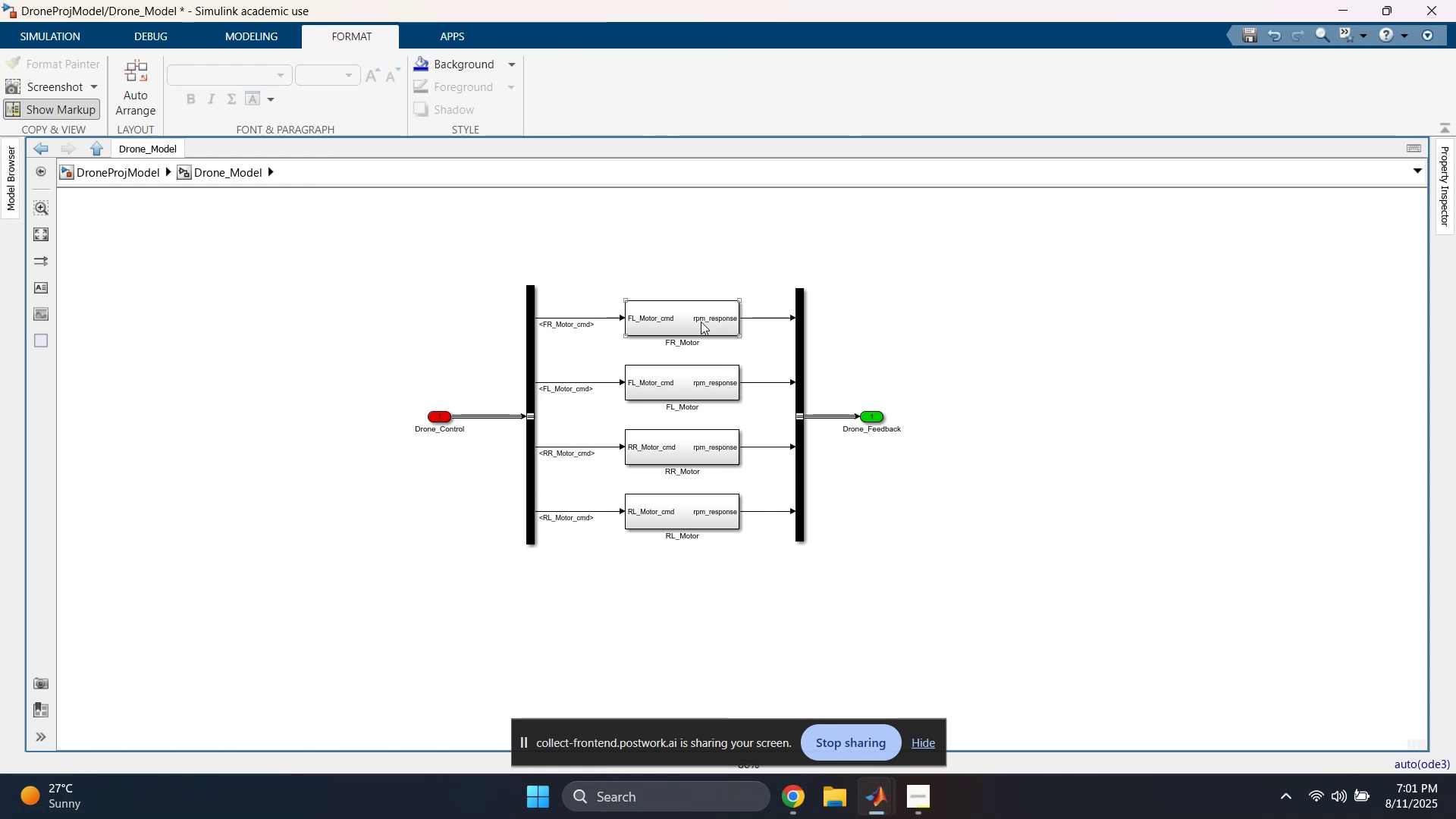 
scroll: coordinate [770, 362], scroll_direction: up, amount: 2.0
 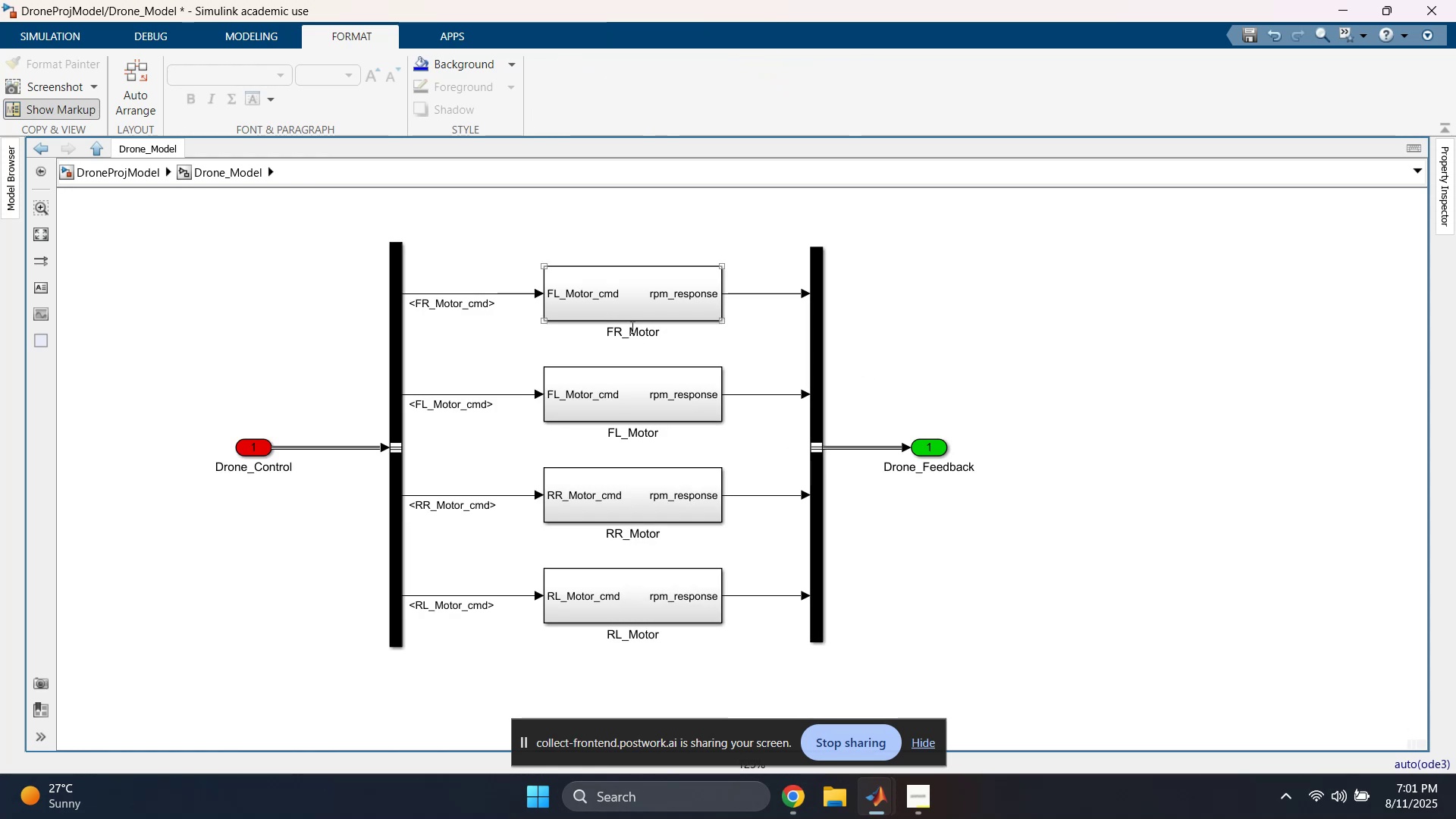 
left_click_drag(start_coordinate=[784, 230], to_coordinate=[1078, 687])
 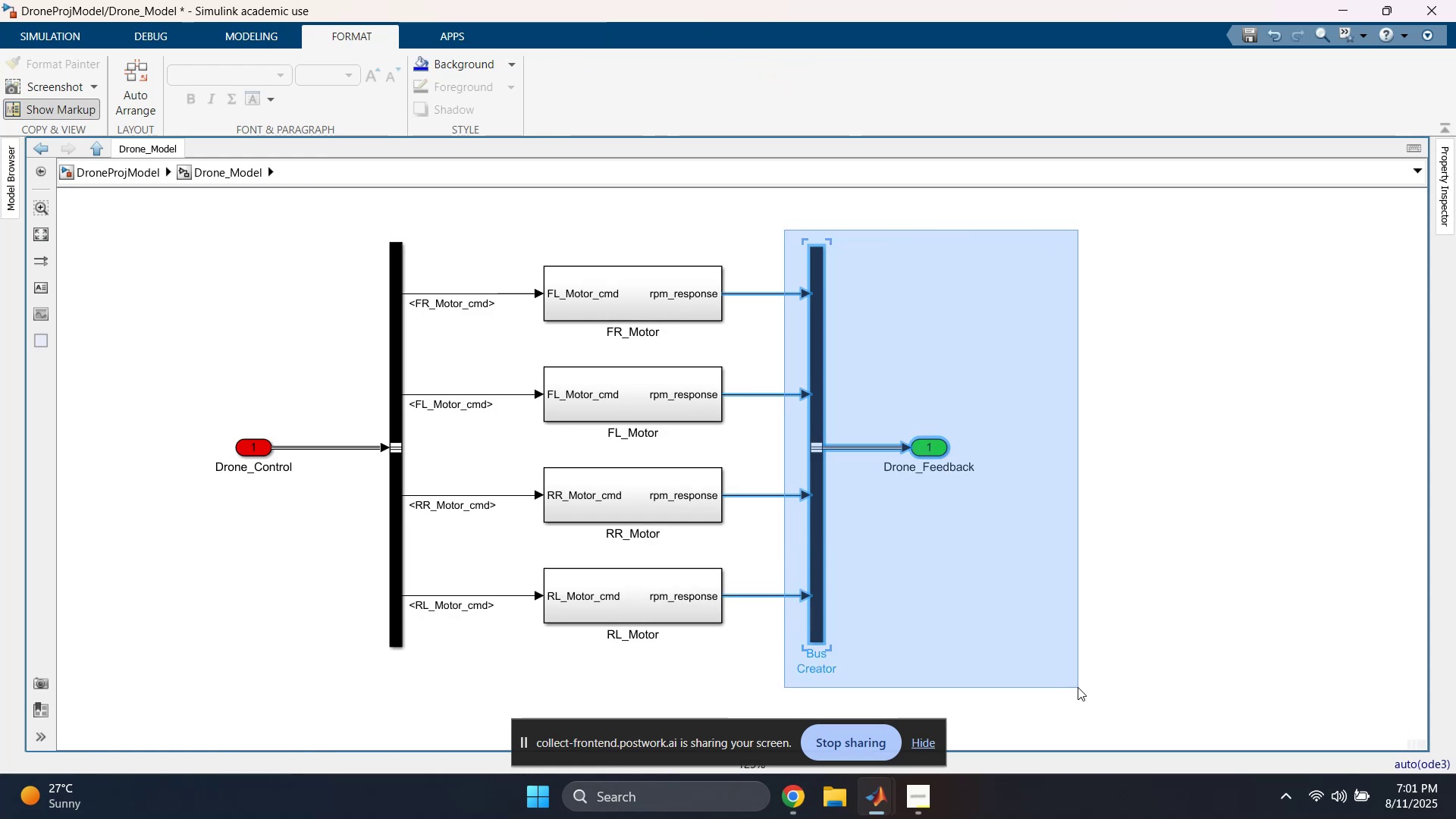 
hold_key(key=ArrowRight, duration=0.81)
 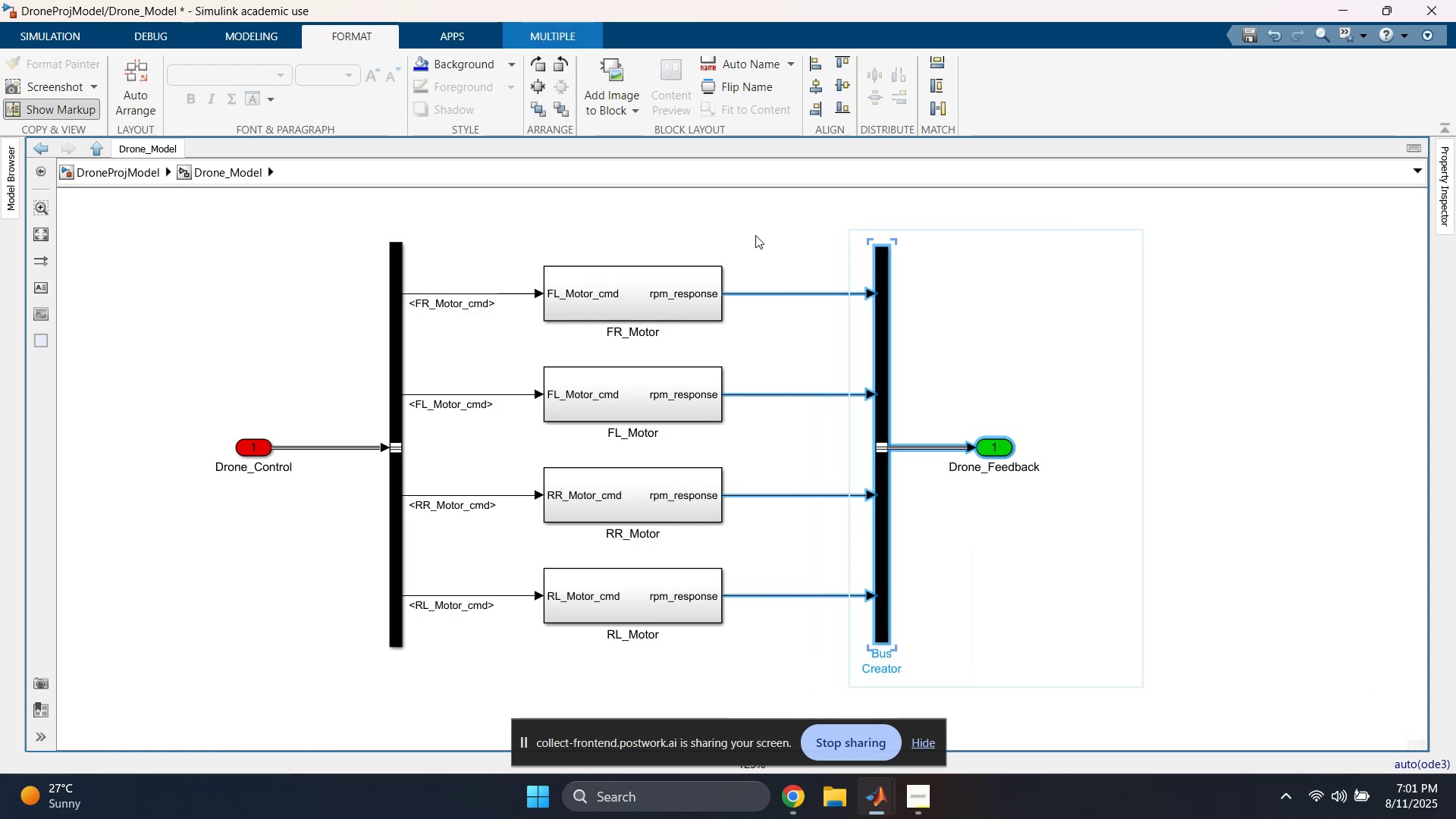 
left_click([752, 226])
 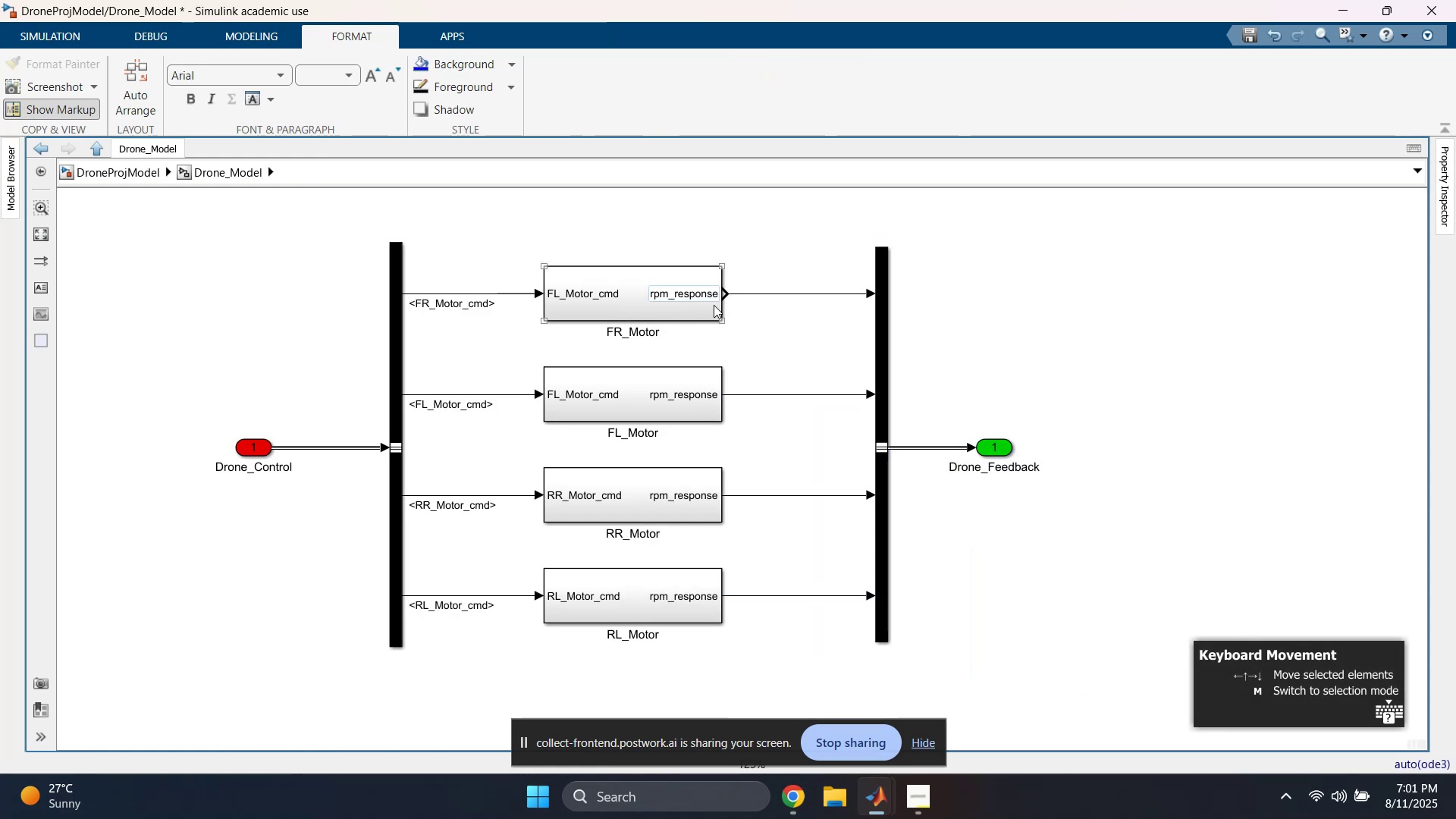 
left_click([675, 312])
 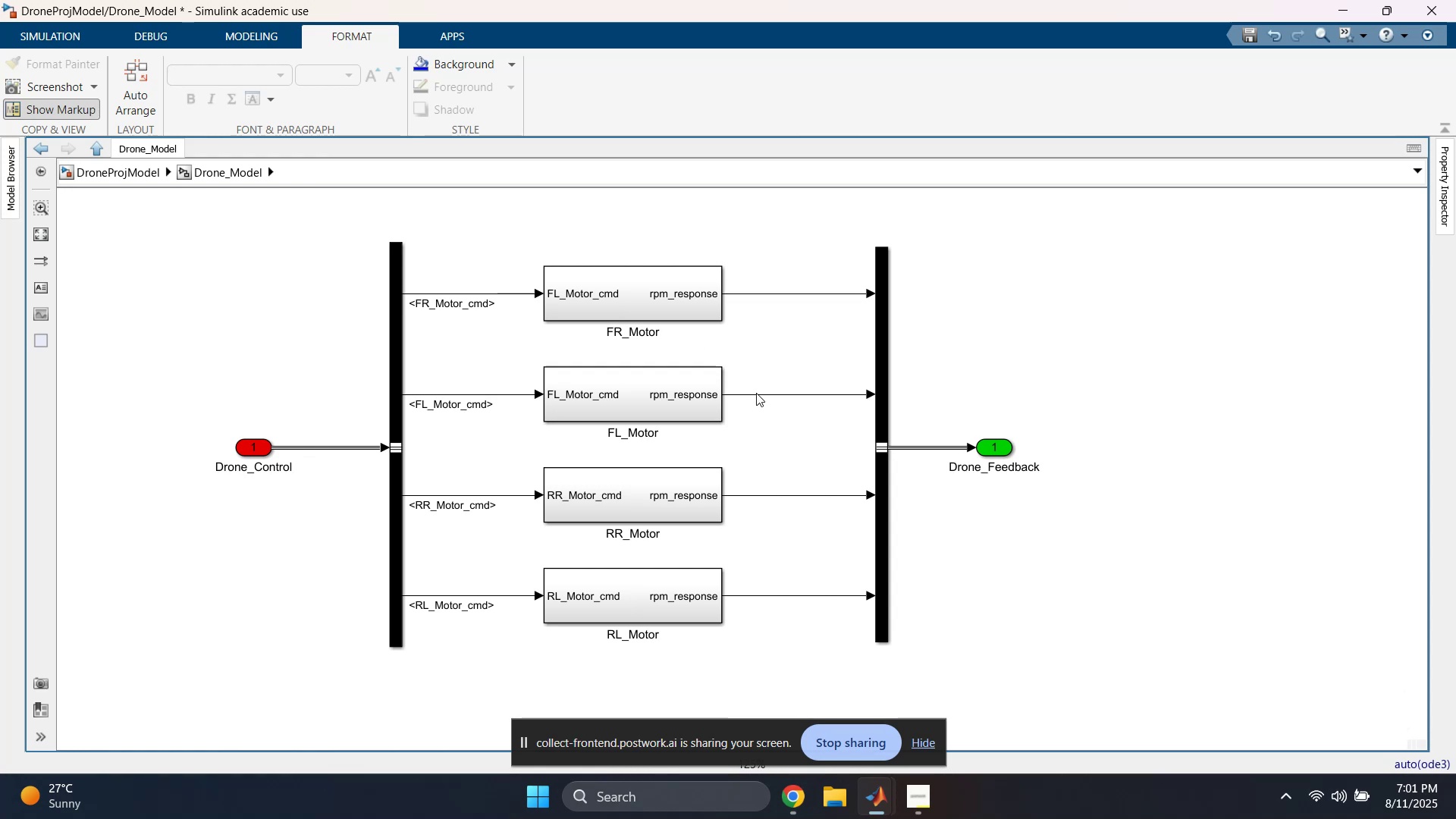 
left_click([152, 183])
 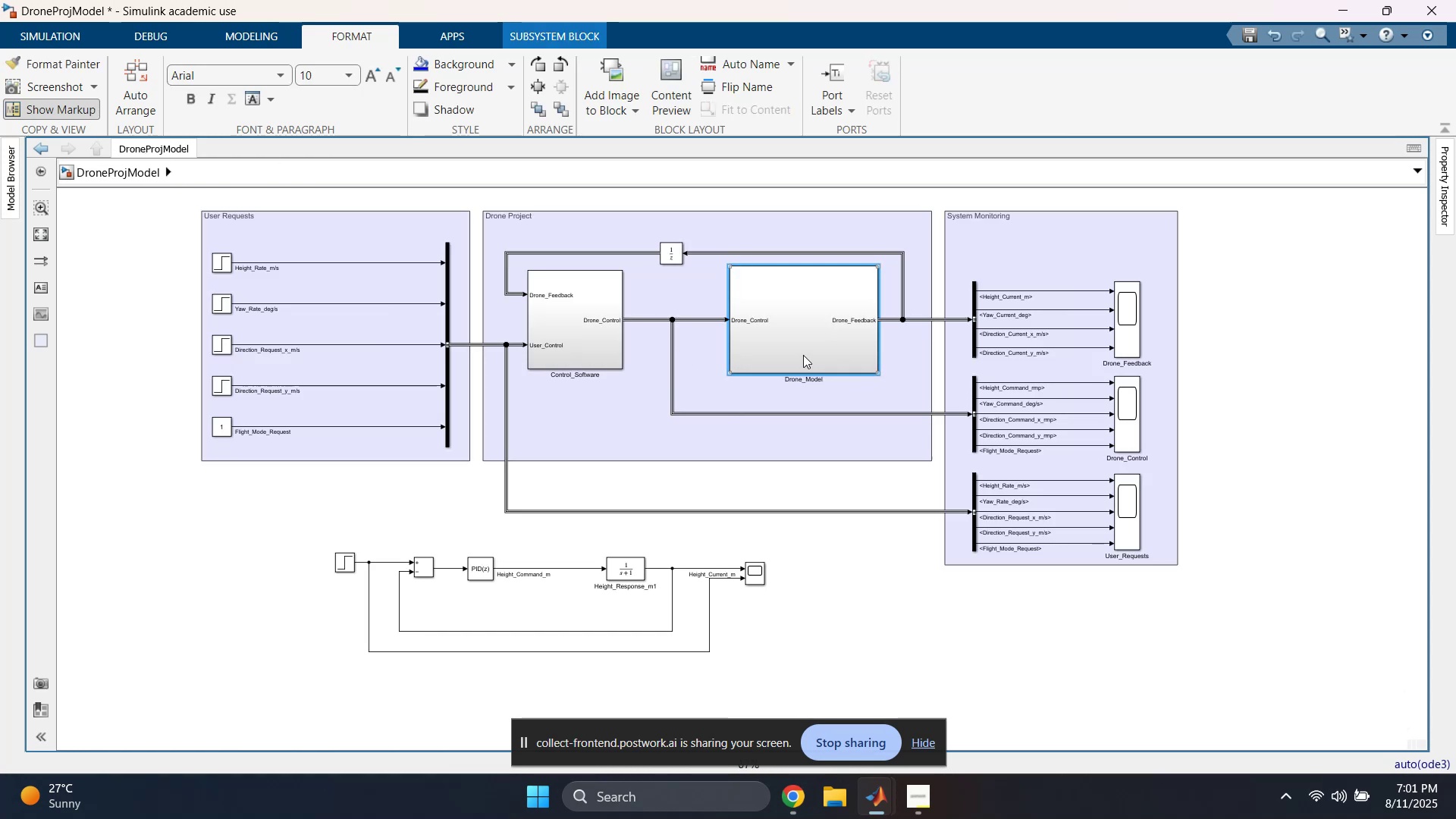 
double_click([803, 353])
 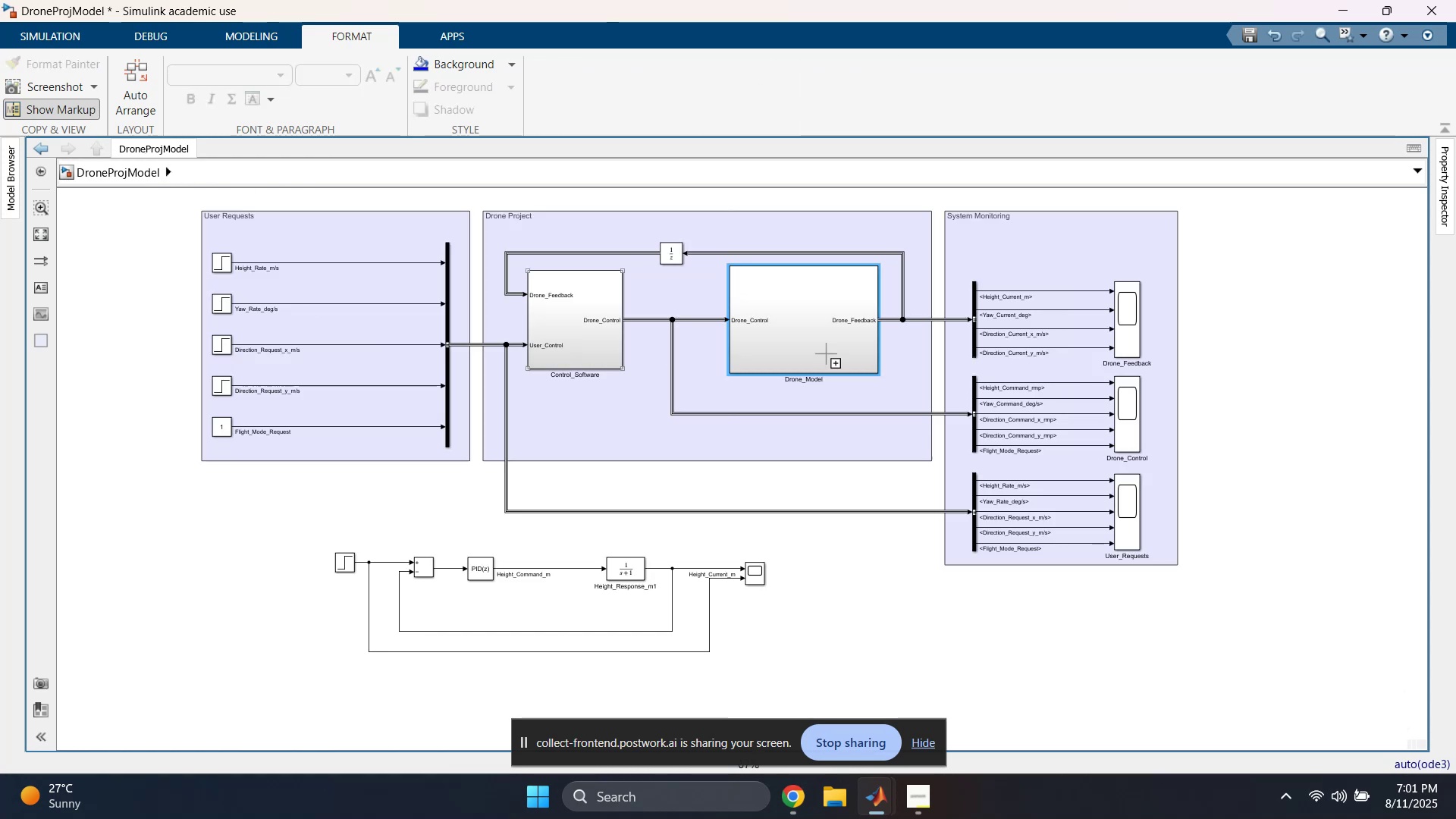 
double_click([811, 320])
 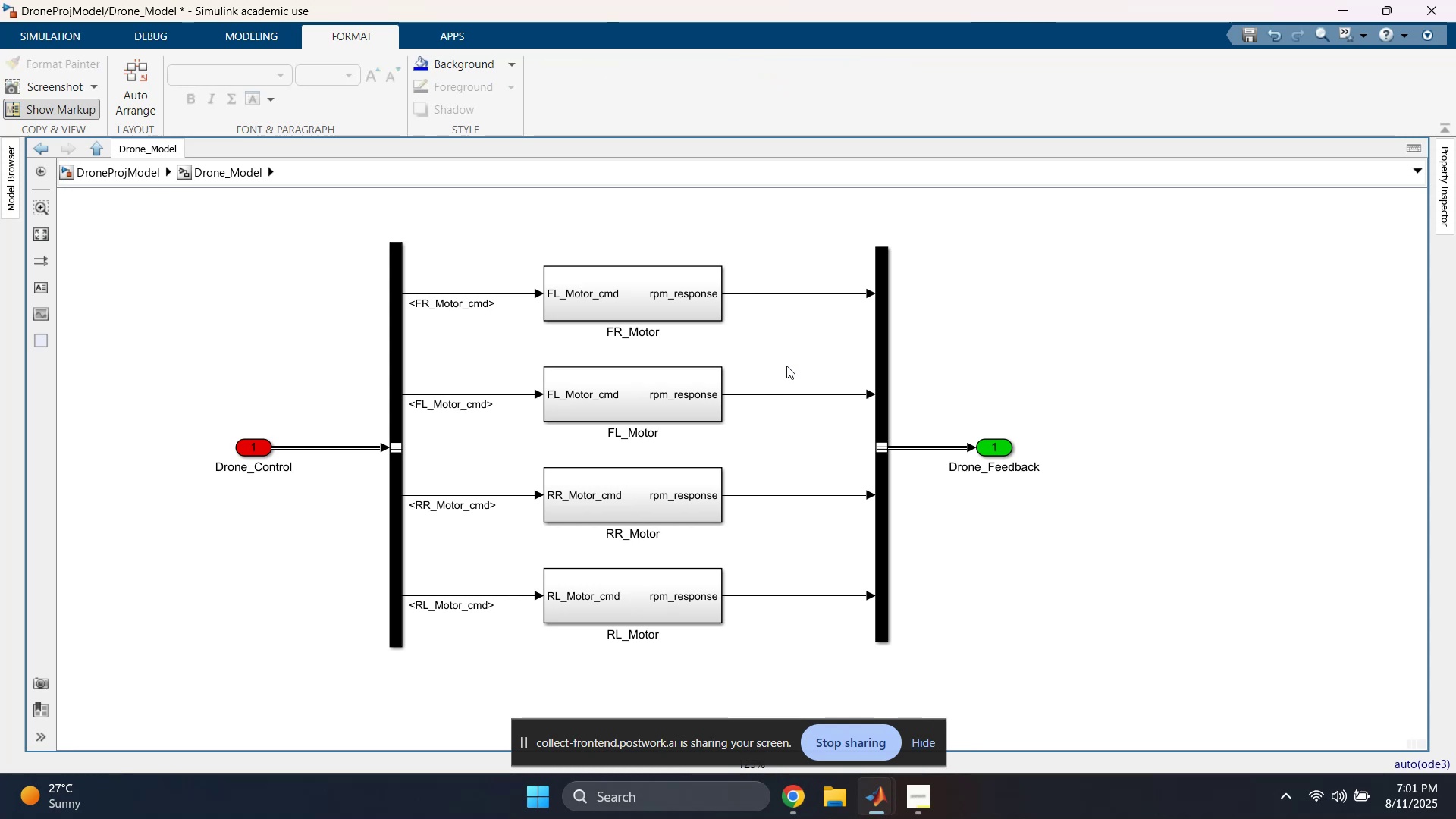 
left_click([790, 366])
 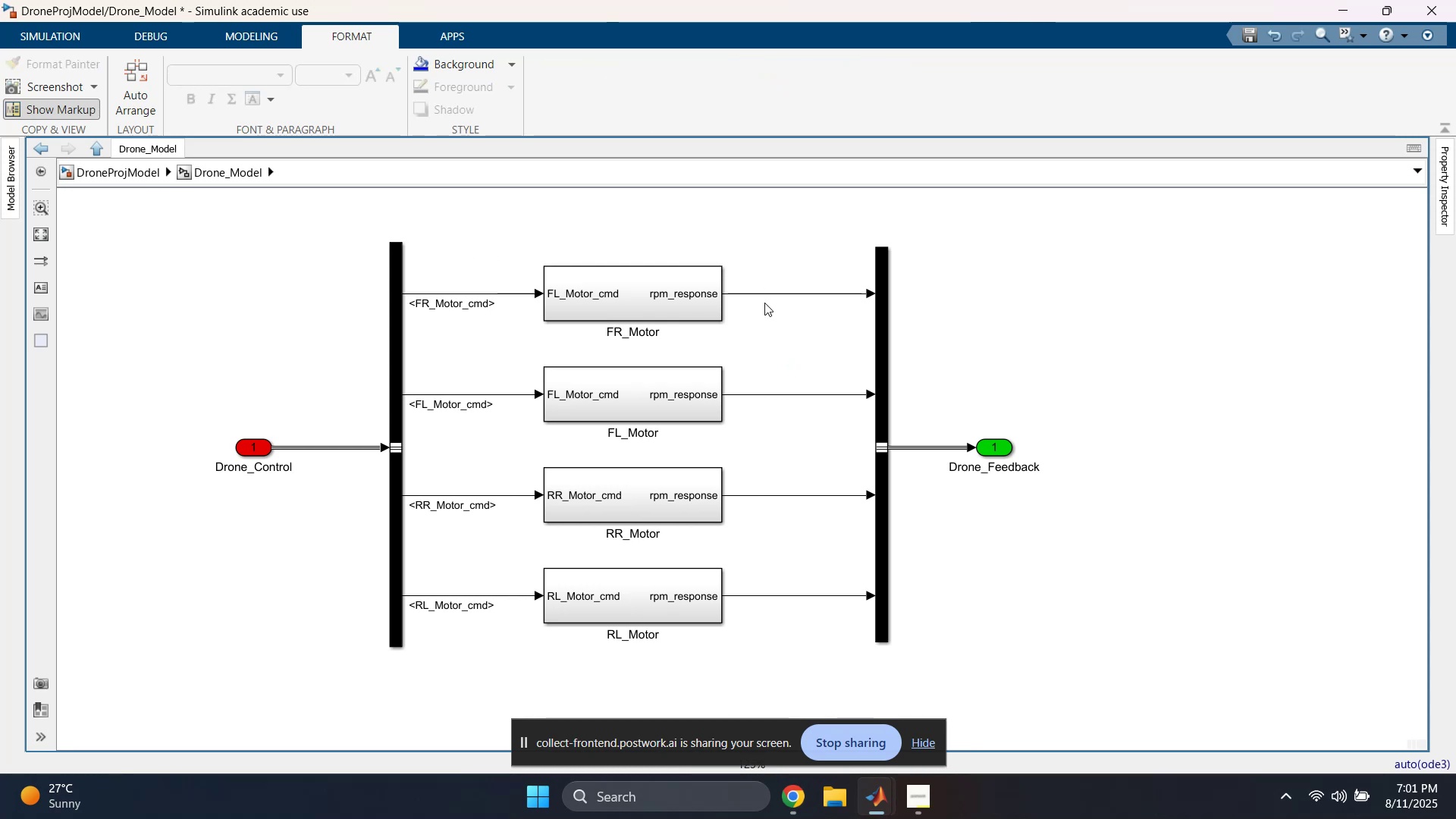 
left_click_drag(start_coordinate=[790, 272], to_coordinate=[801, 603])
 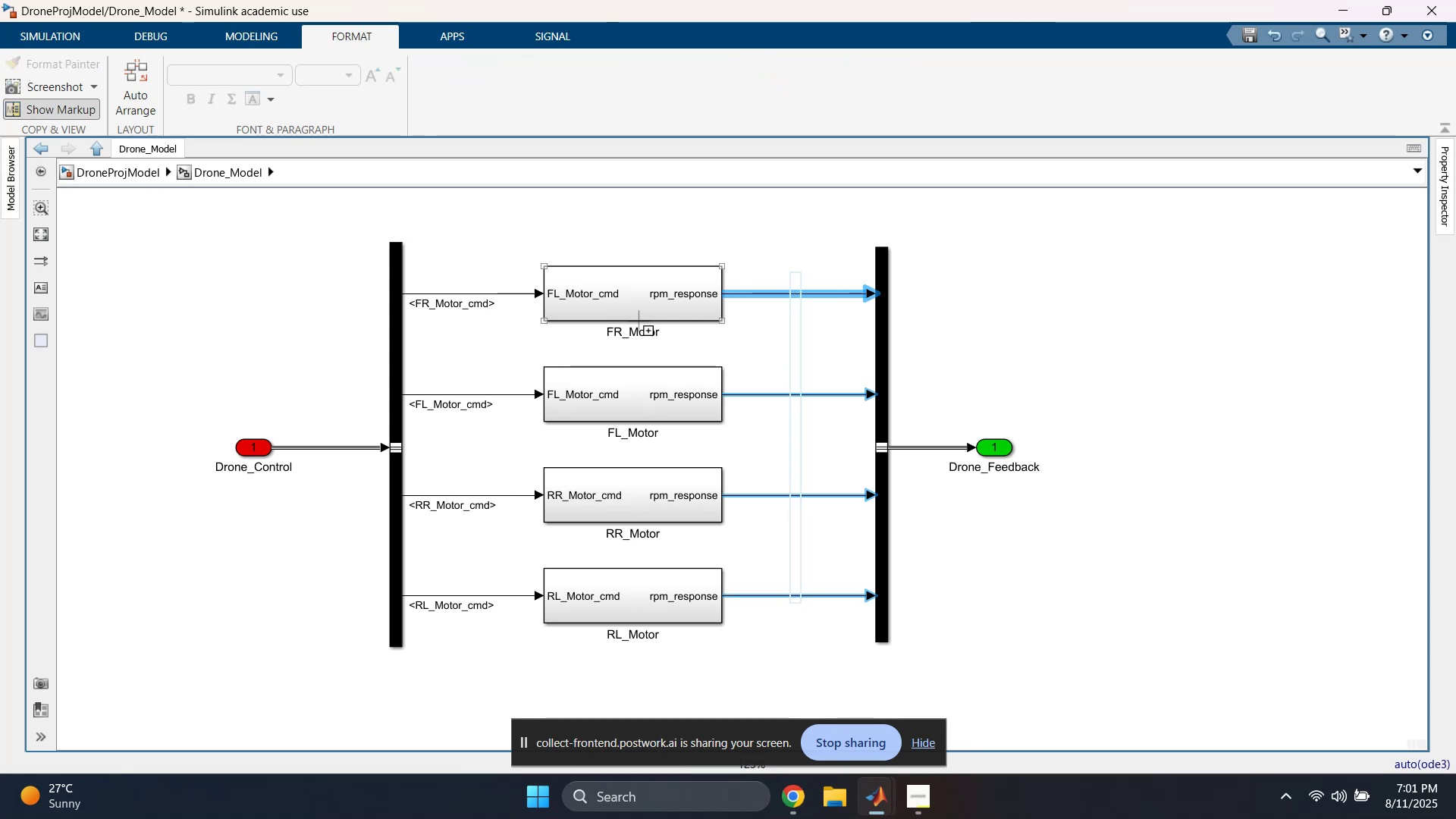 
double_click([635, 316])
 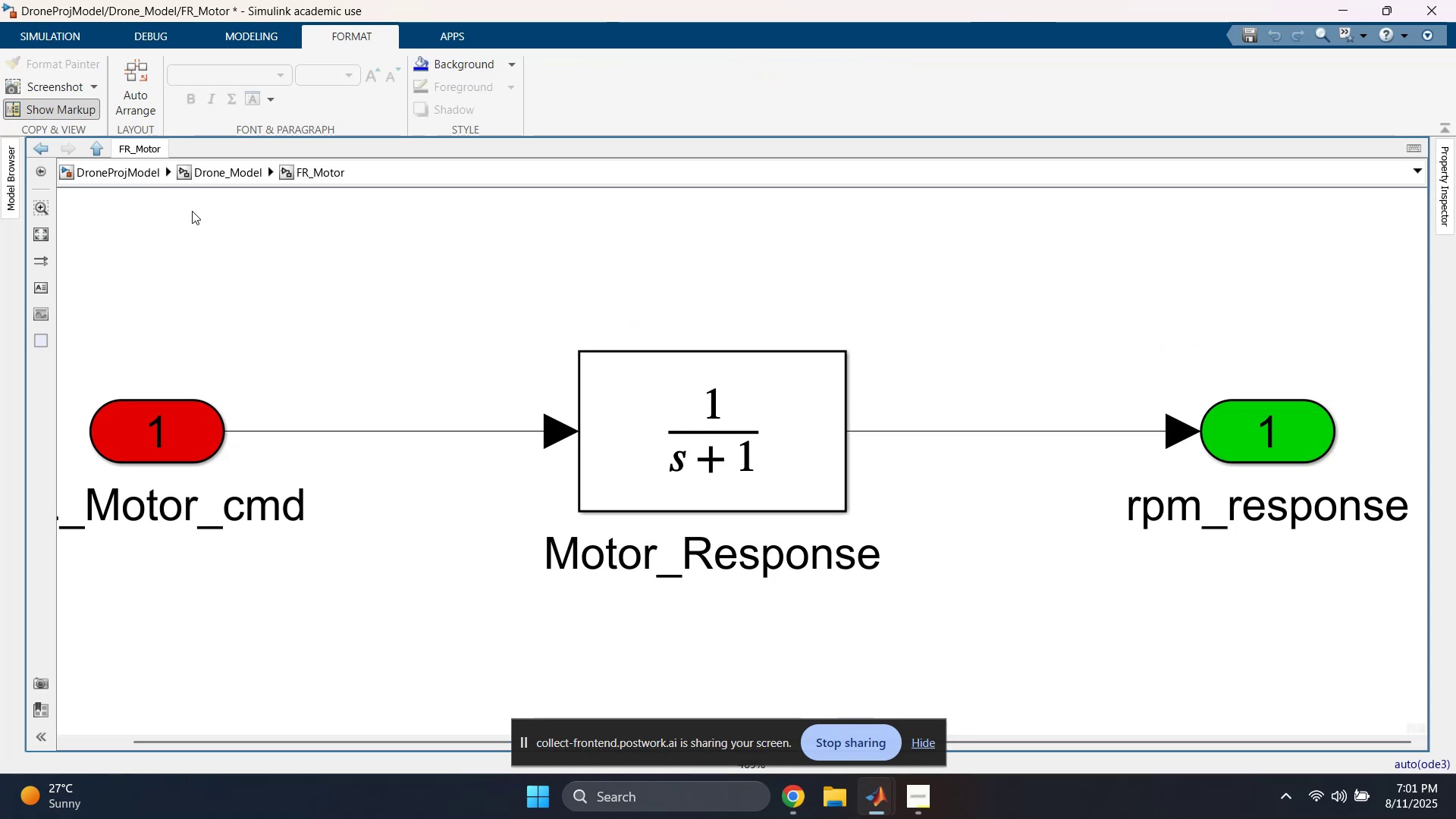 
left_click([205, 176])
 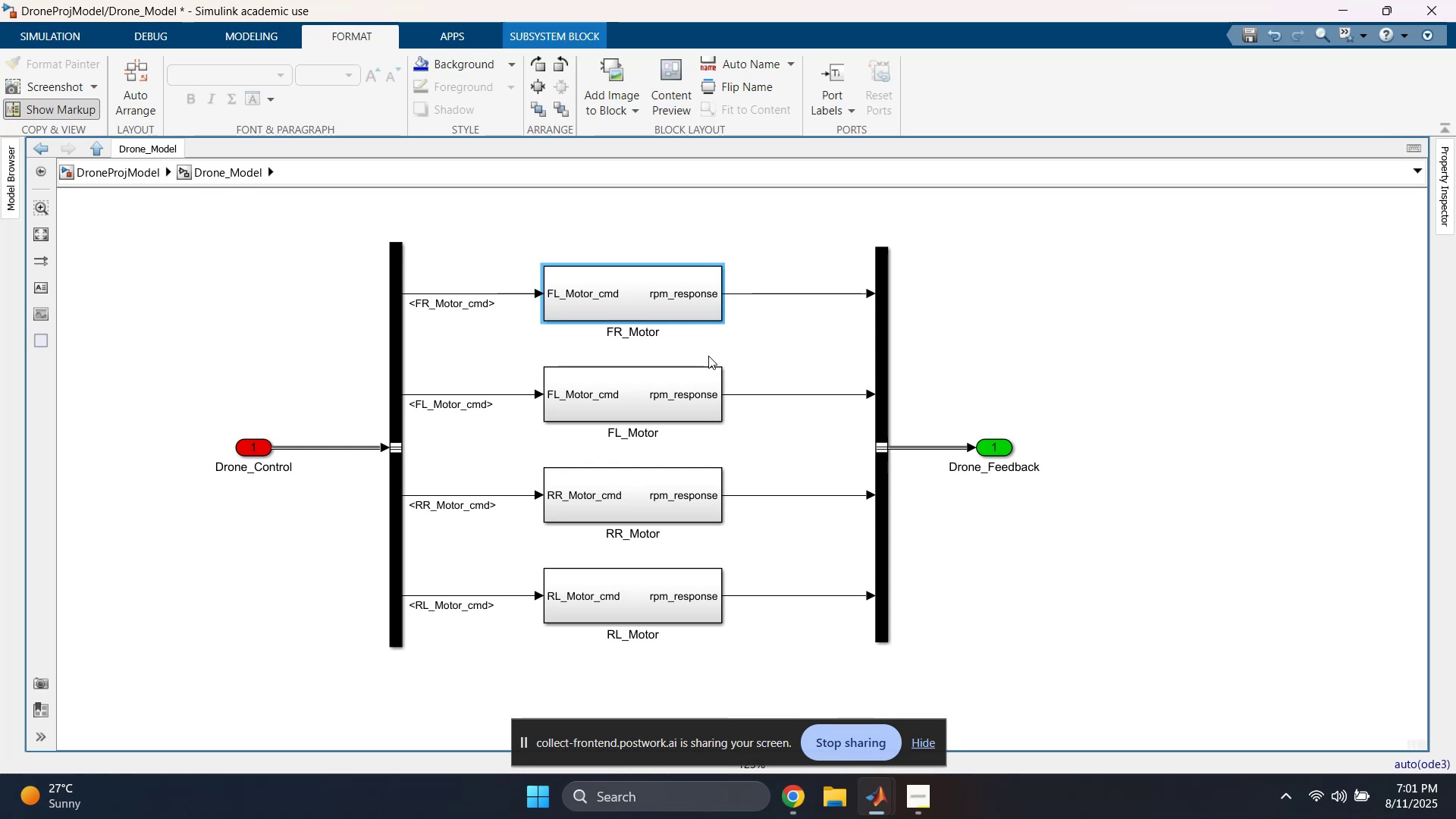 
left_click_drag(start_coordinate=[1092, 375], to_coordinate=[886, 482])
 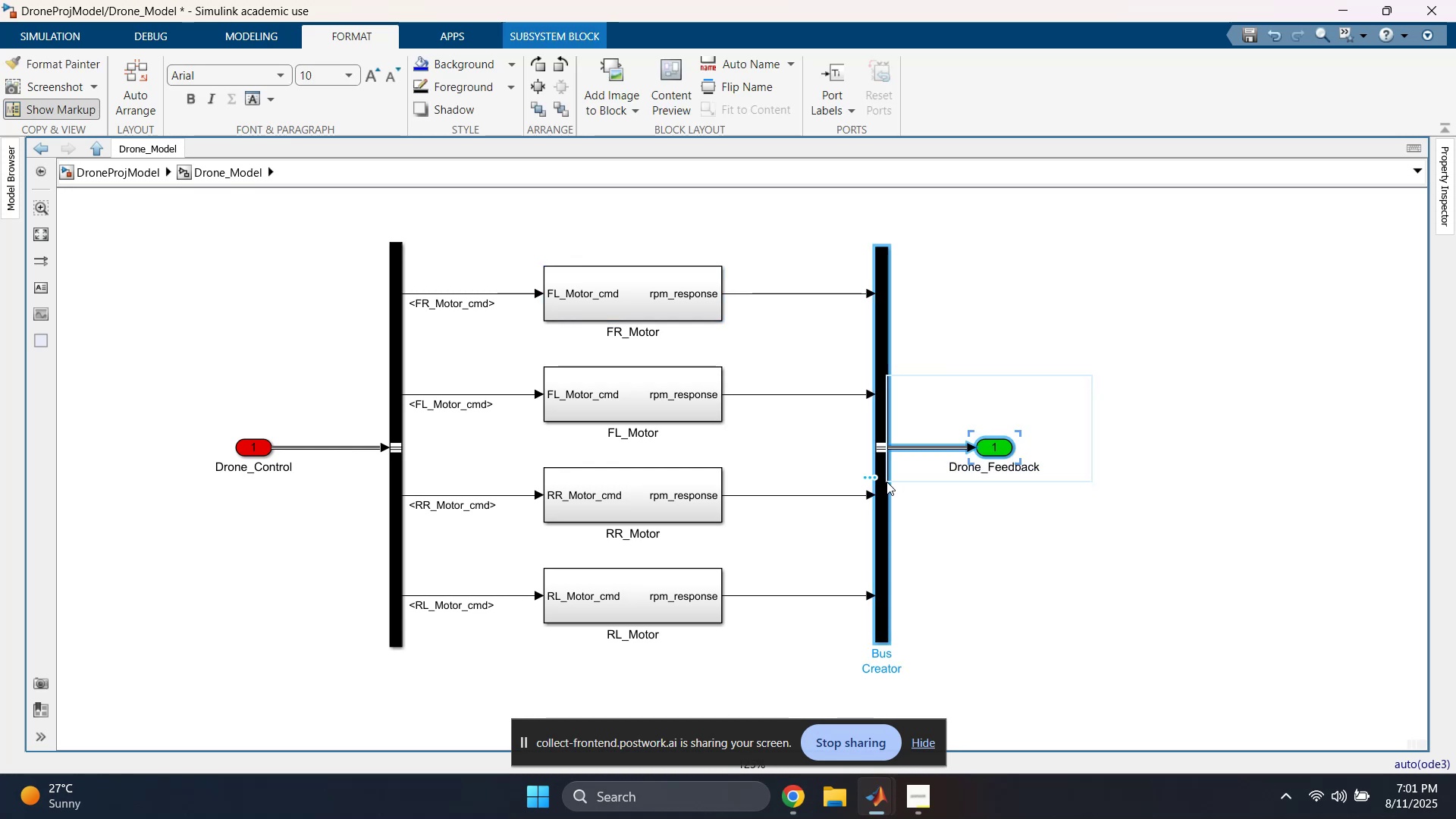 
hold_key(key=ArrowRight, duration=0.63)
 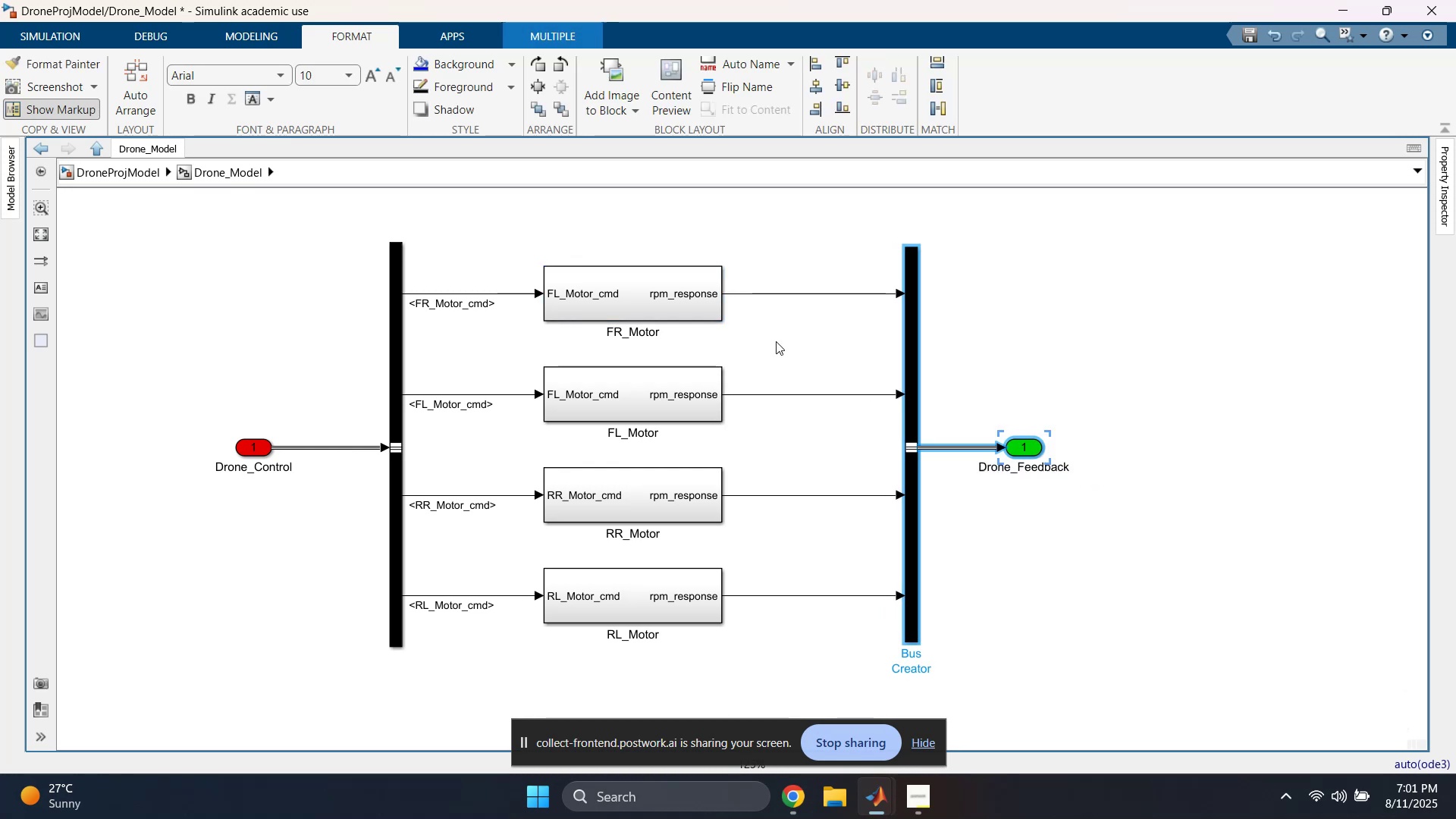 
left_click([774, 346])
 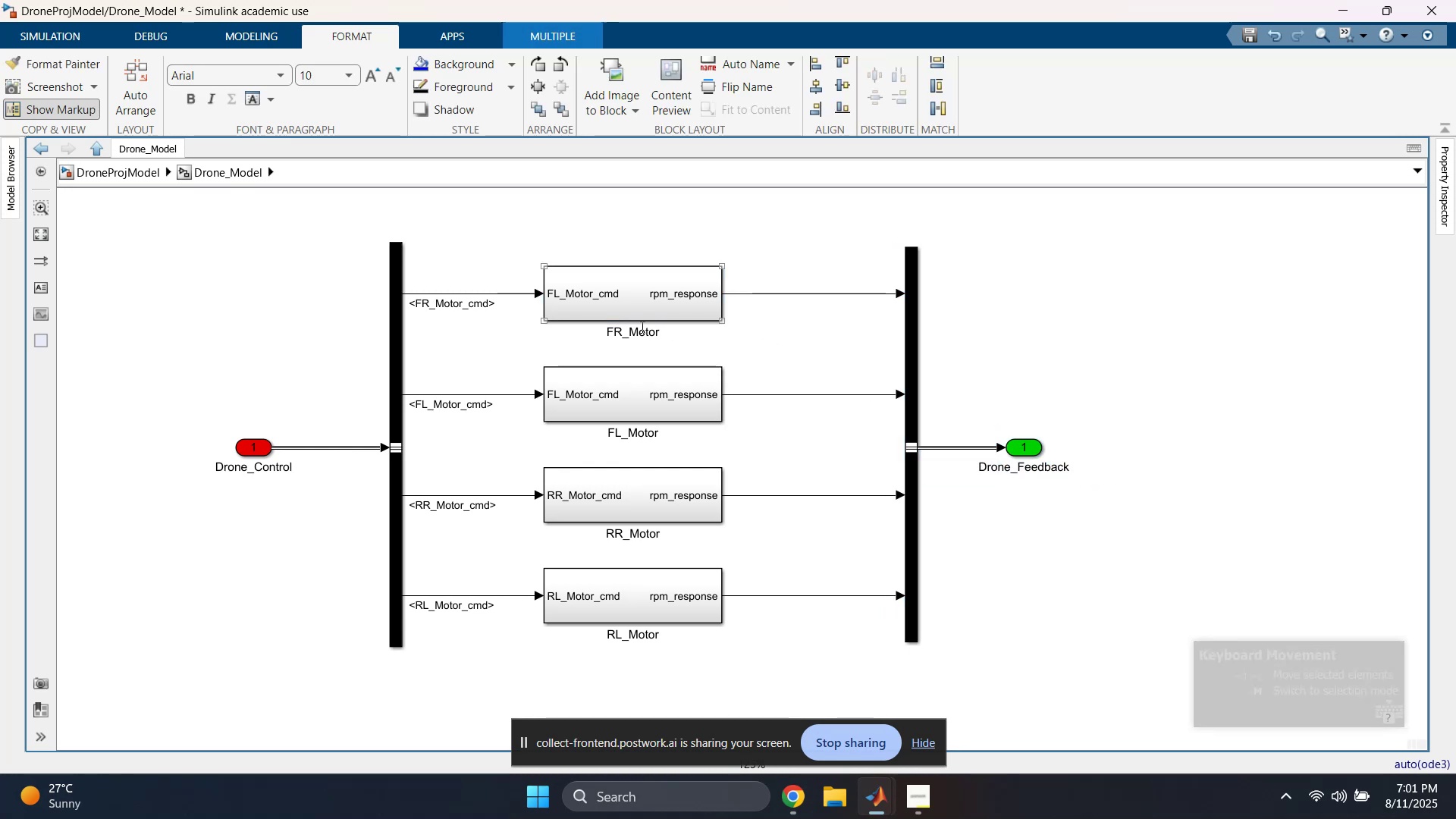 
double_click([635, 327])
 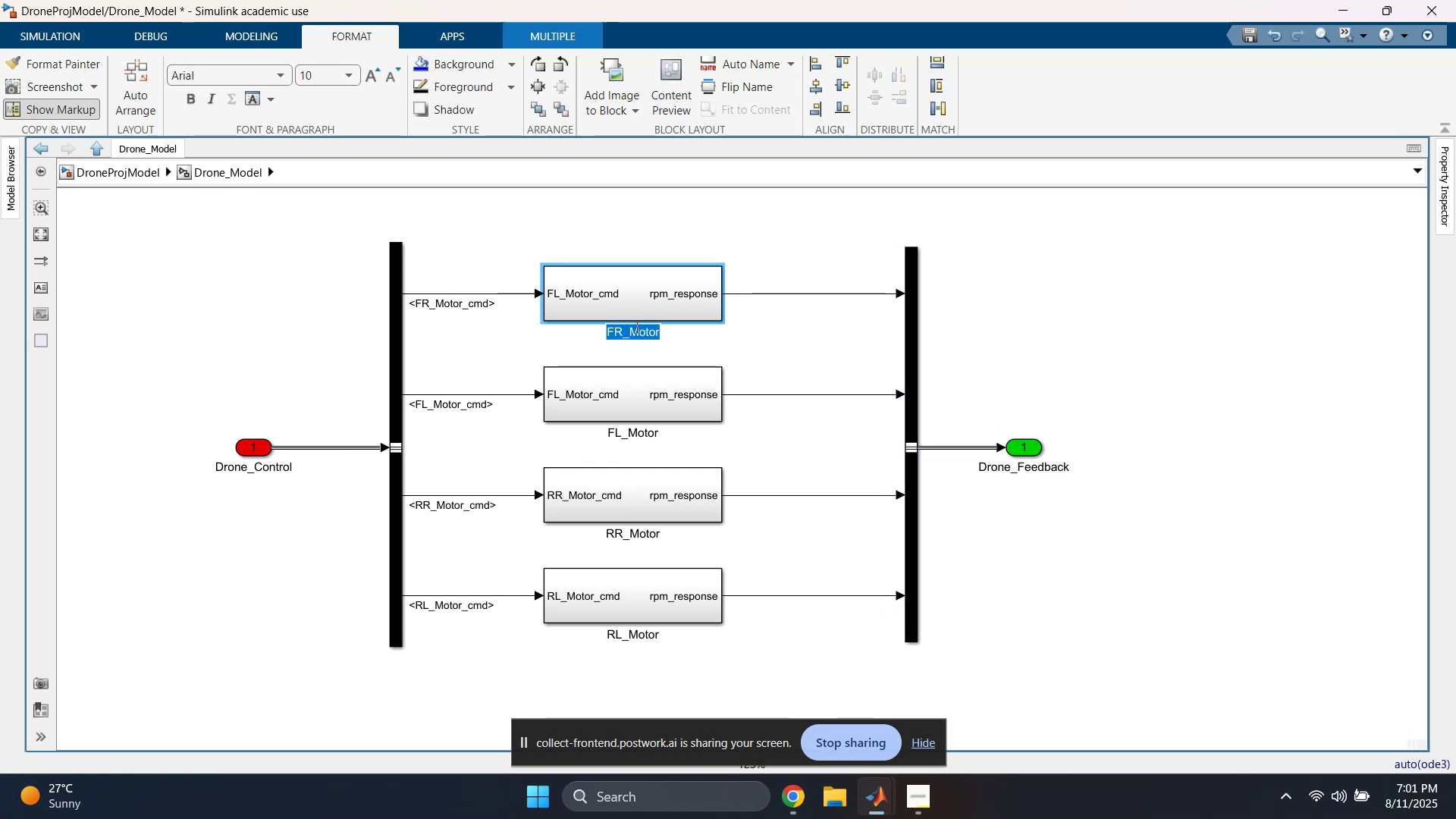 
key(Control+C)
 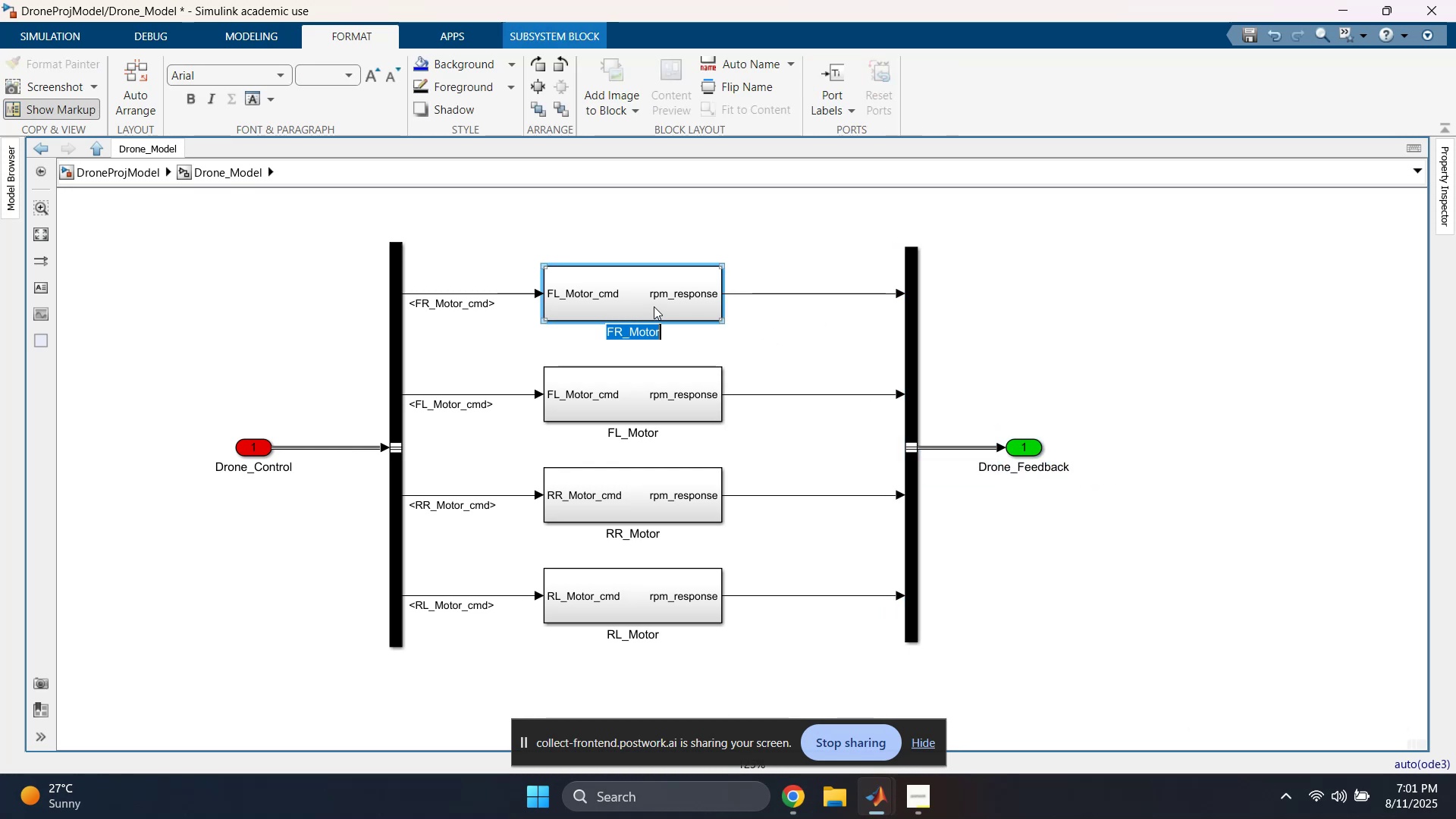 
left_click([672, 297])
 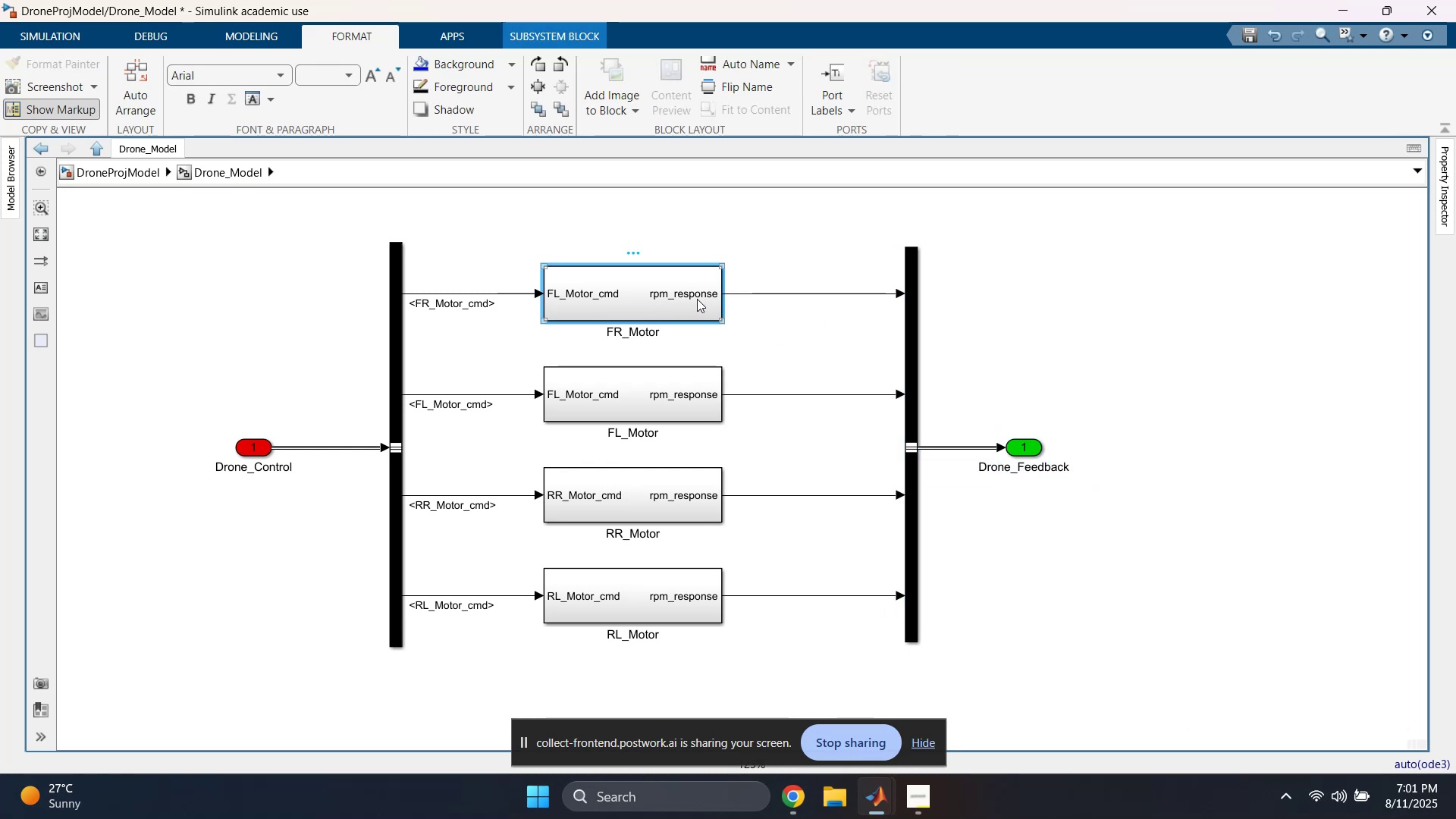 
scroll: coordinate [708, 306], scroll_direction: up, amount: 6.0
 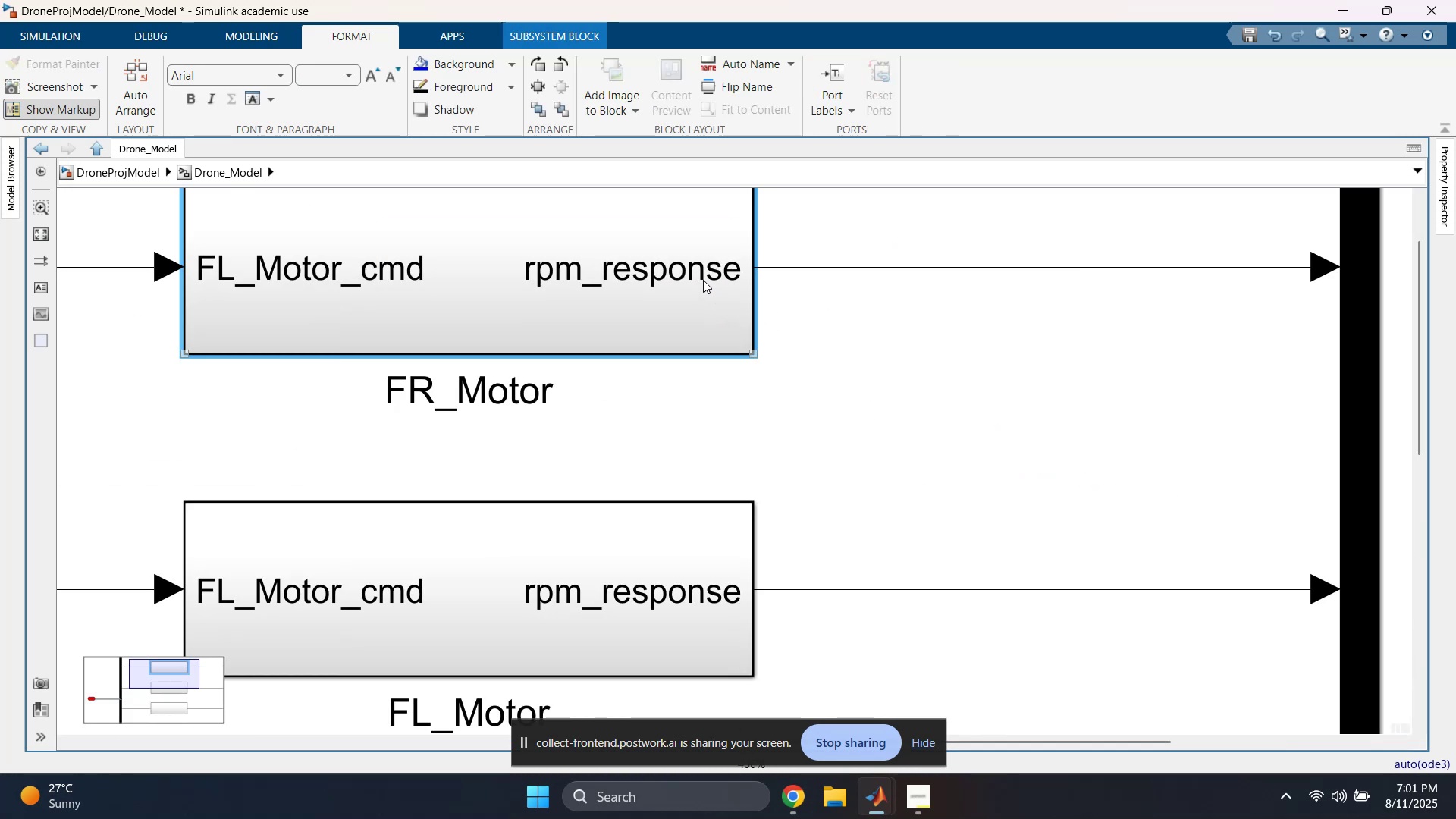 
left_click([686, 273])
 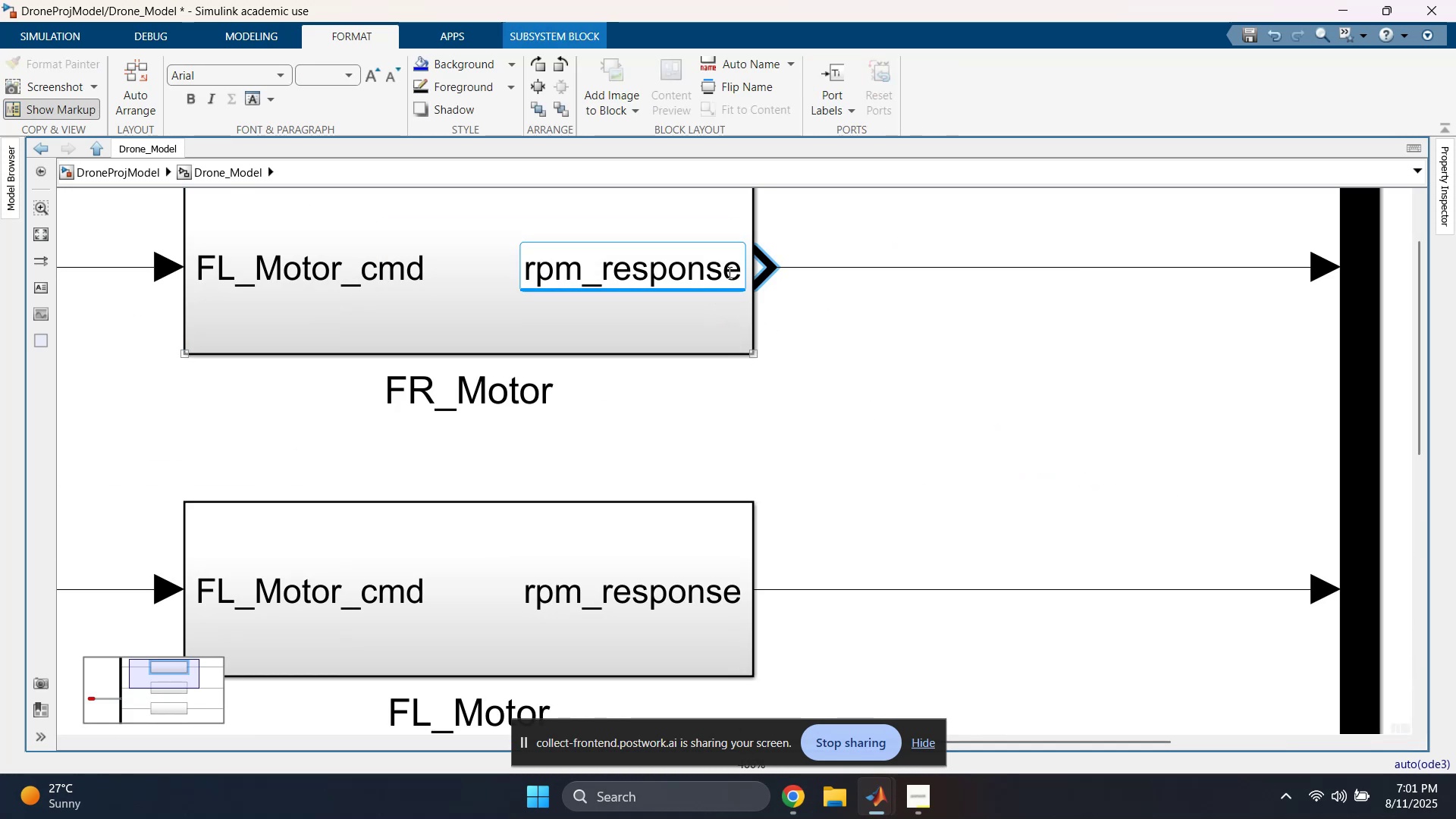 
double_click([726, 272])
 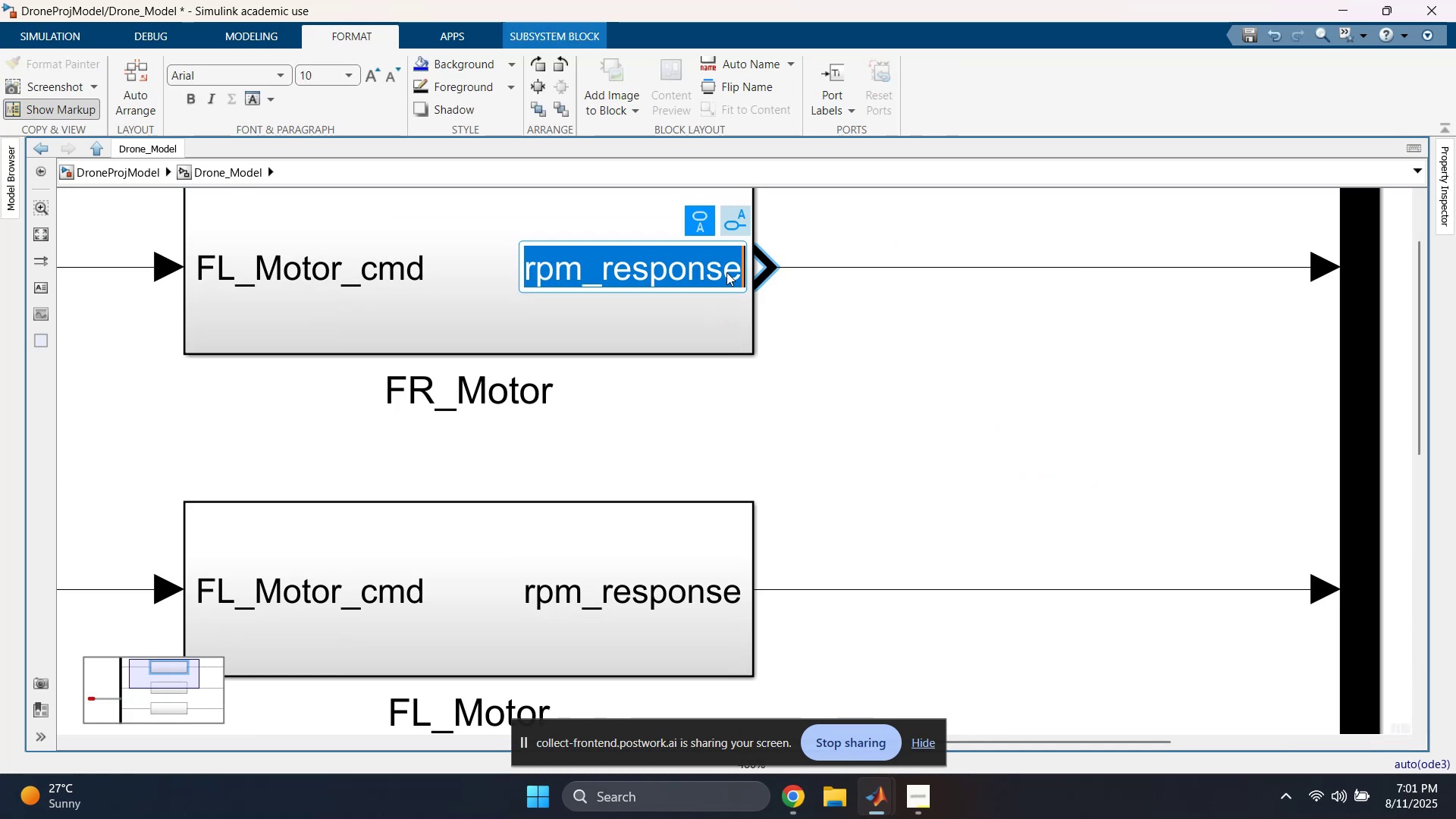 
key(Control+ControlLeft)
 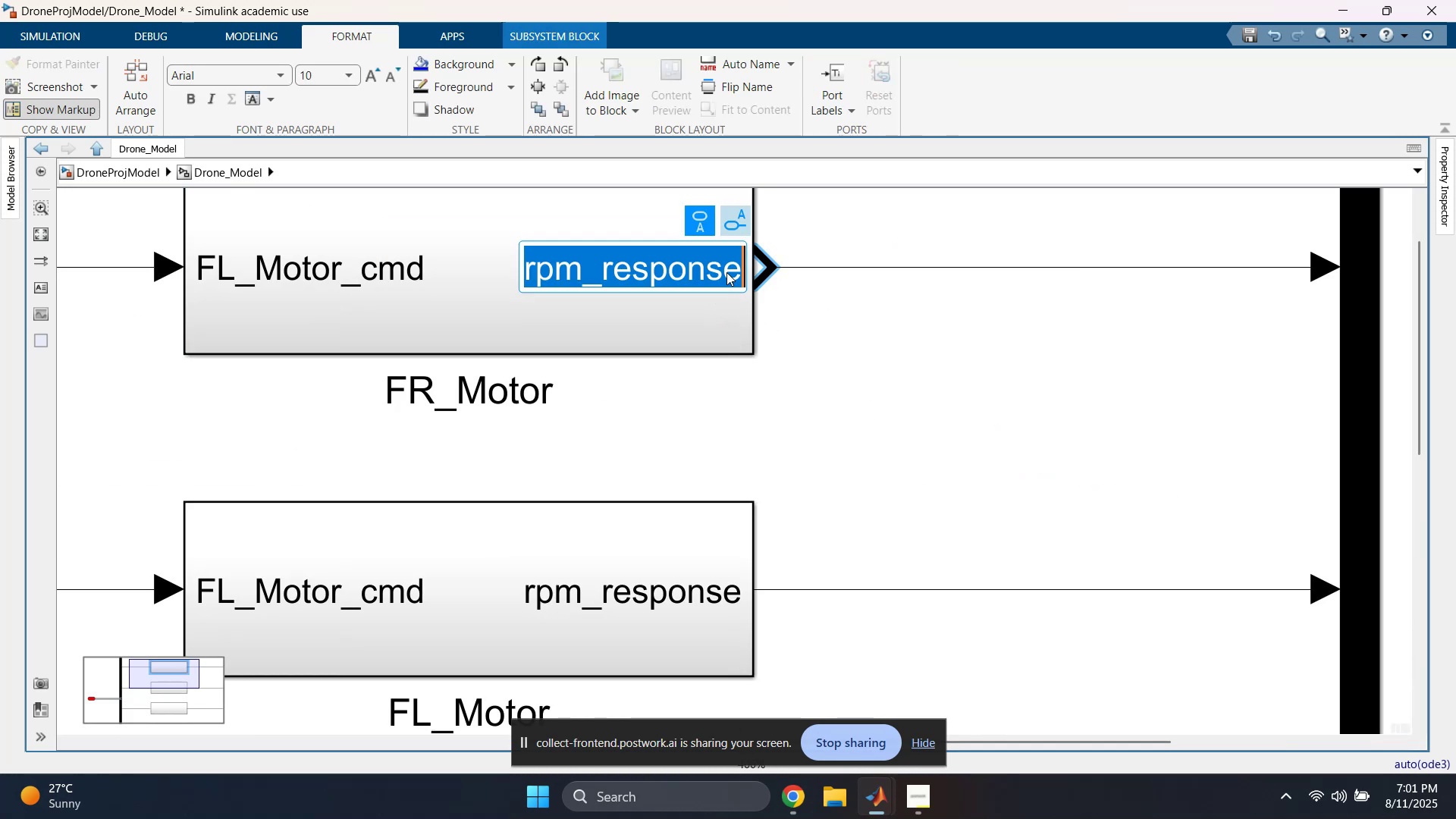 
key(Control+V)
 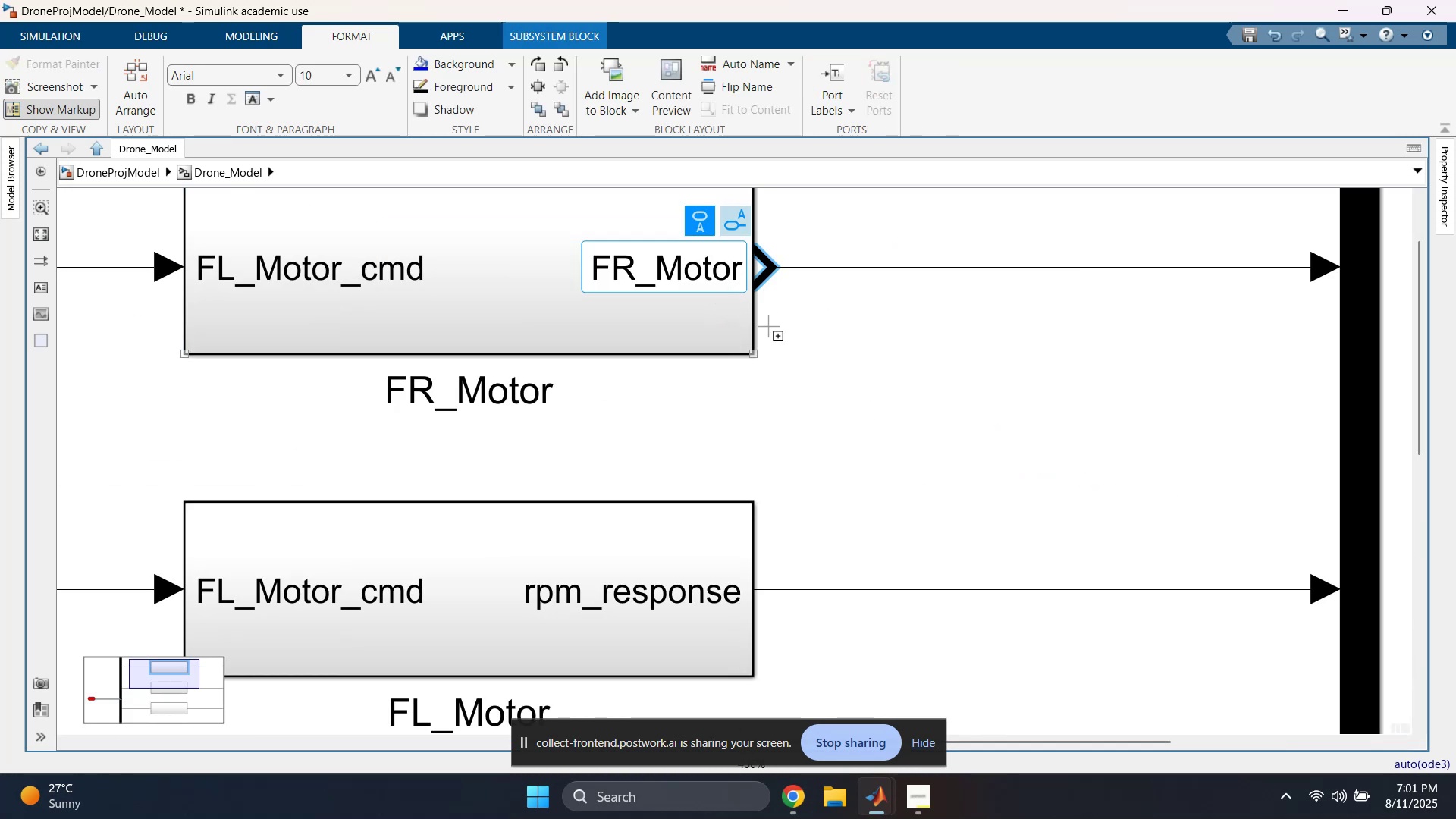 
triple_click([823, 353])
 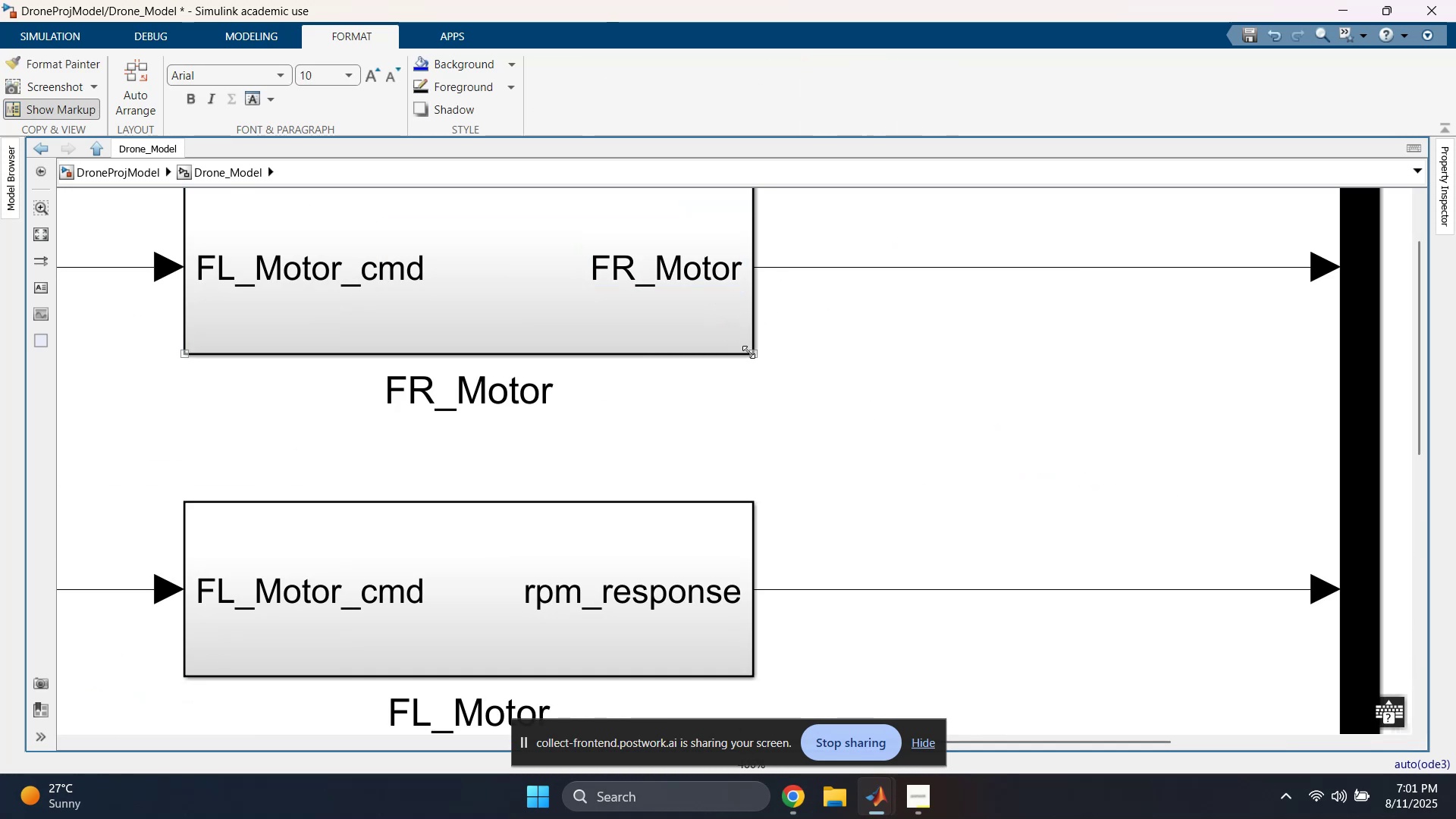 
left_click_drag(start_coordinate=[755, 352], to_coordinate=[861, 358])
 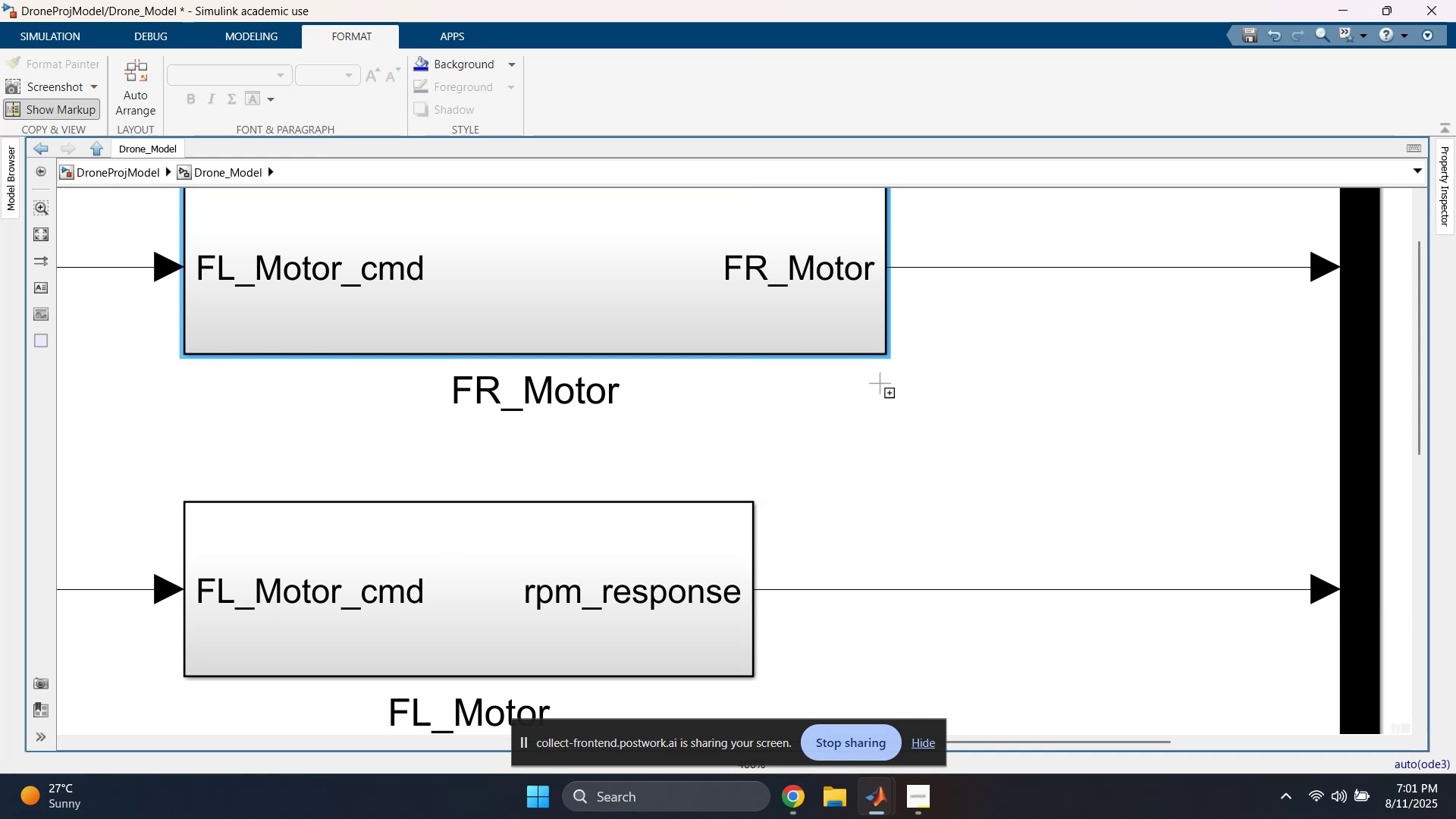 
scroll: coordinate [940, 457], scroll_direction: down, amount: 7.0
 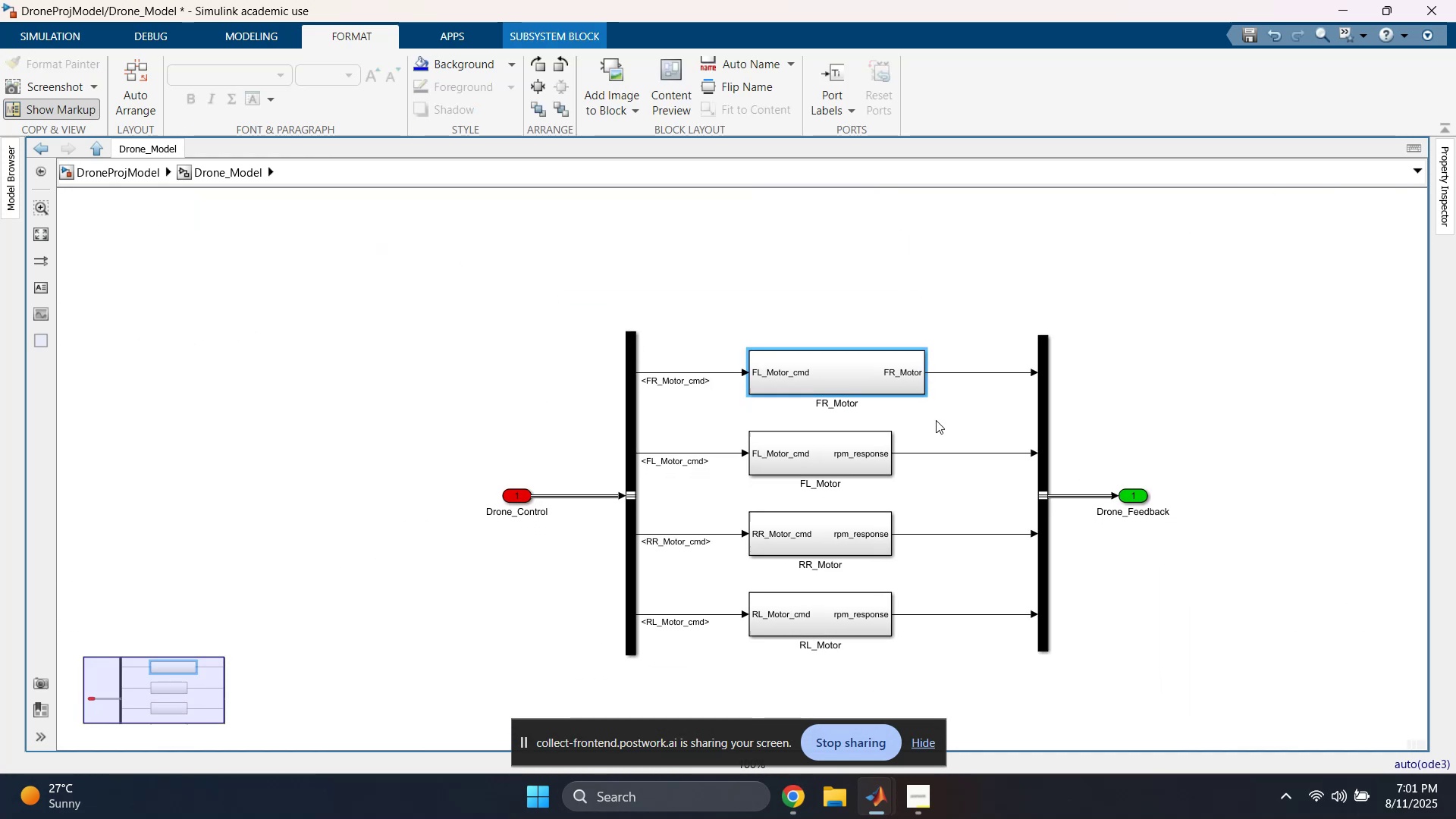 
left_click_drag(start_coordinate=[841, 309], to_coordinate=[836, 704])
 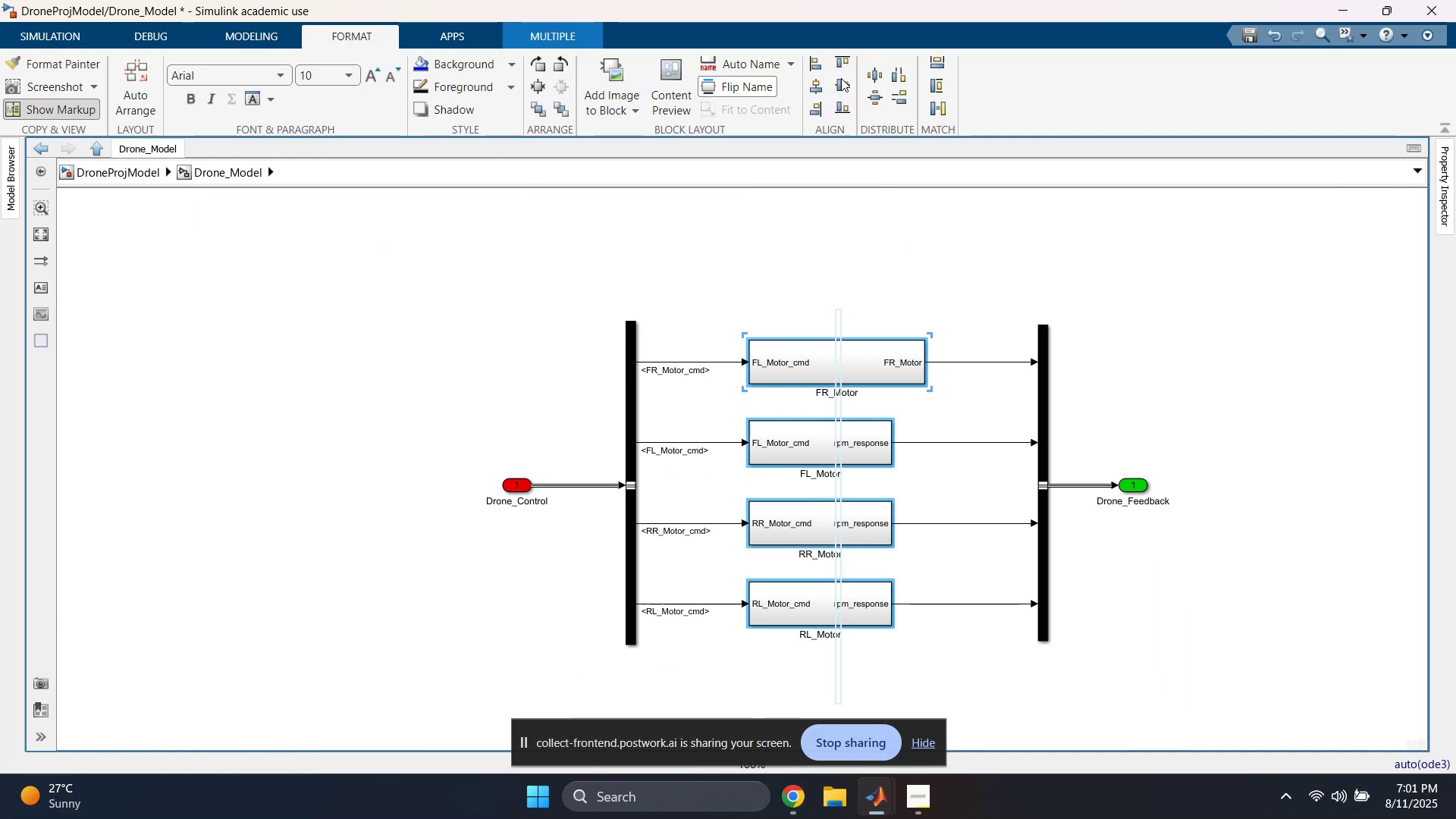 
left_click([949, 108])
 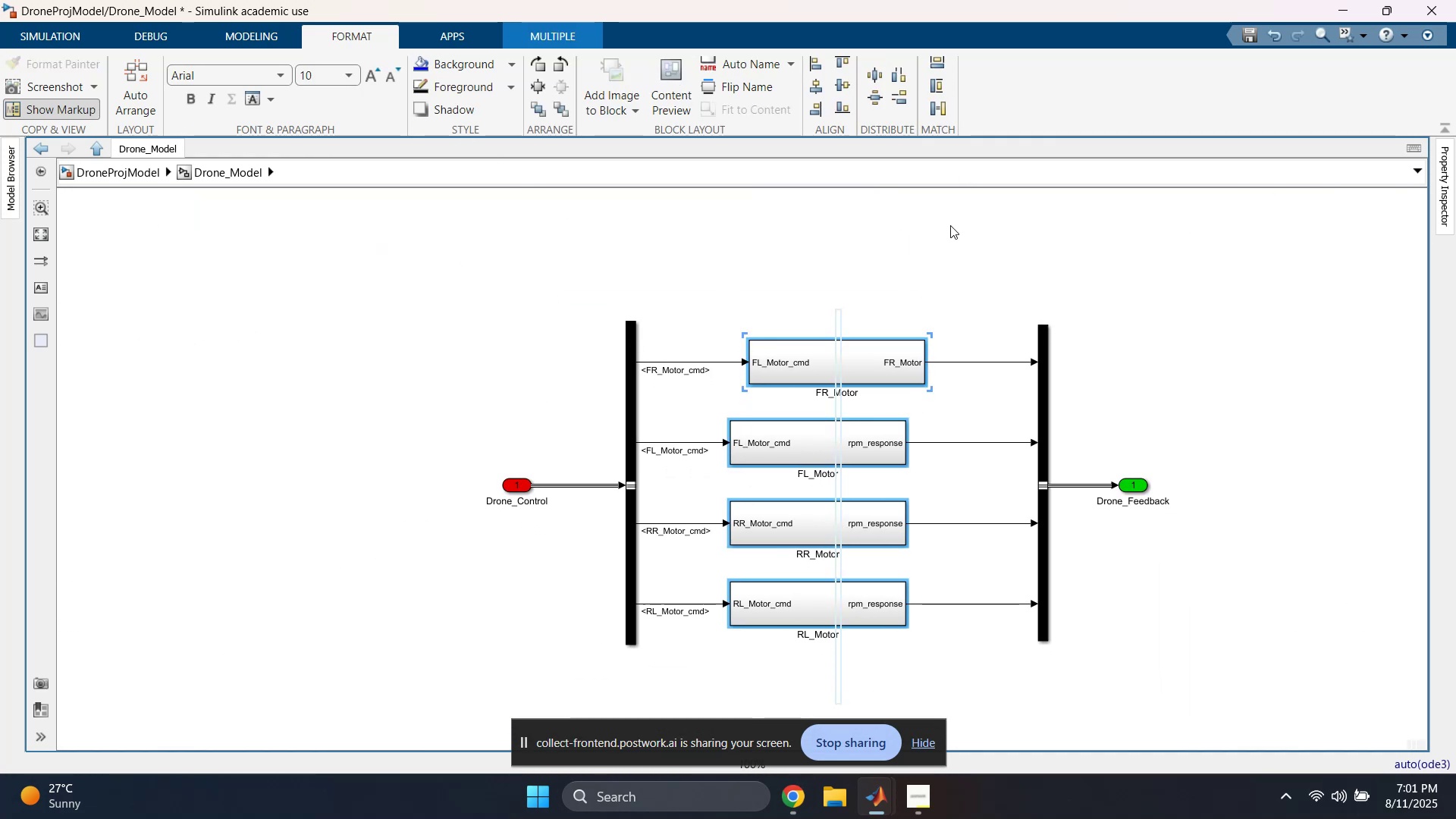 
left_click([942, 225])
 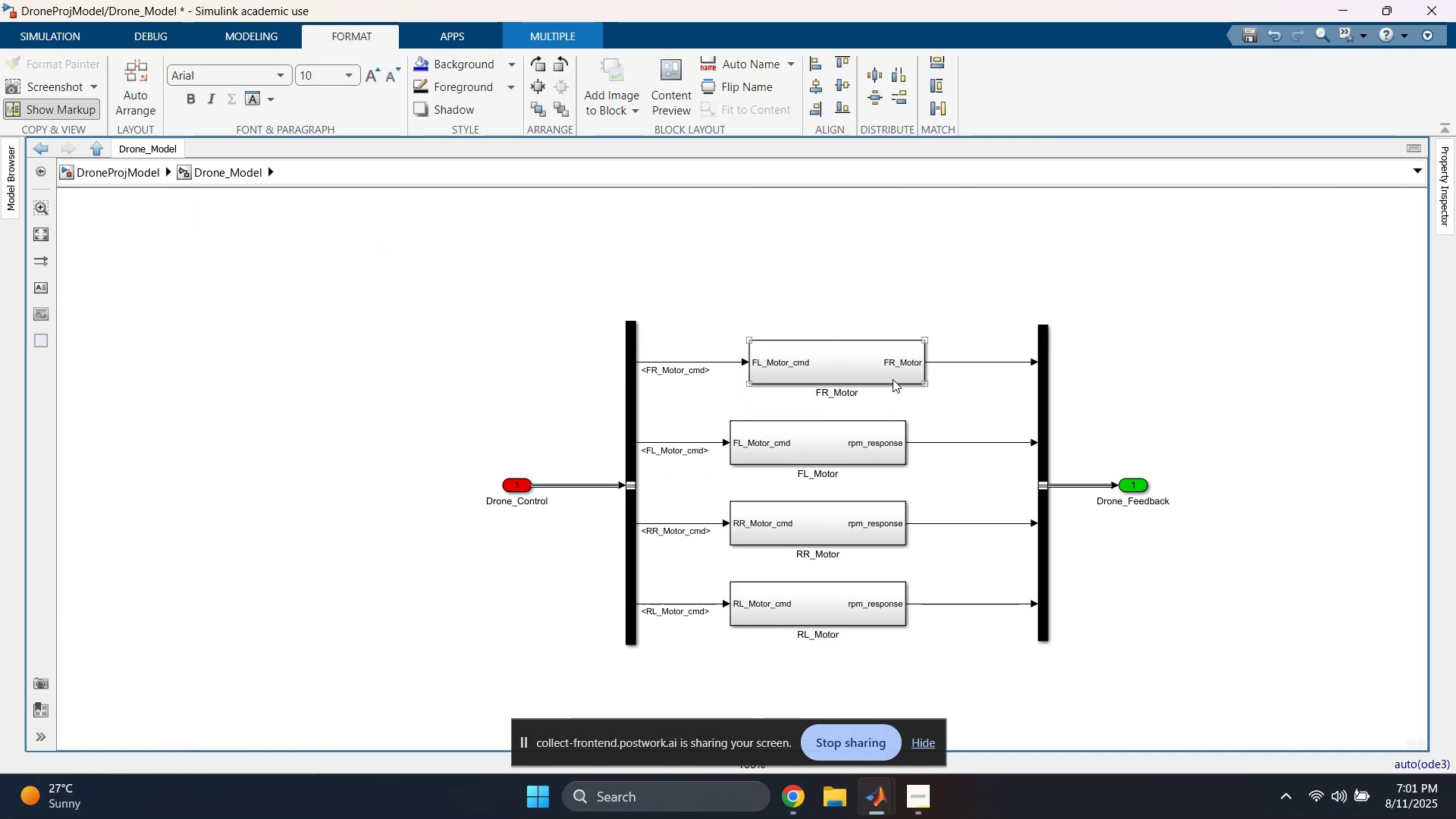 
left_click_drag(start_coordinate=[840, 304], to_coordinate=[860, 670])
 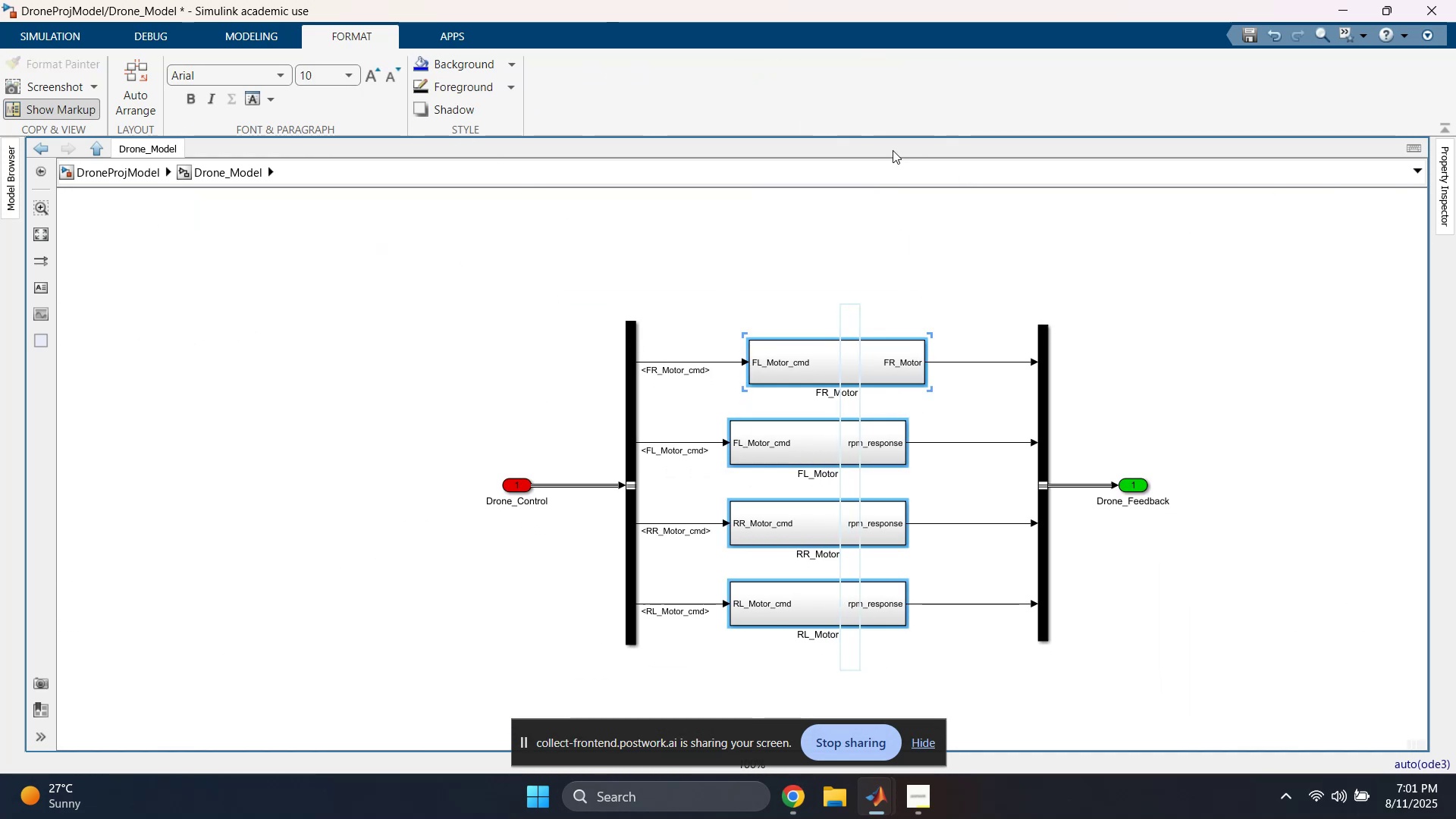 
left_click([779, 234])
 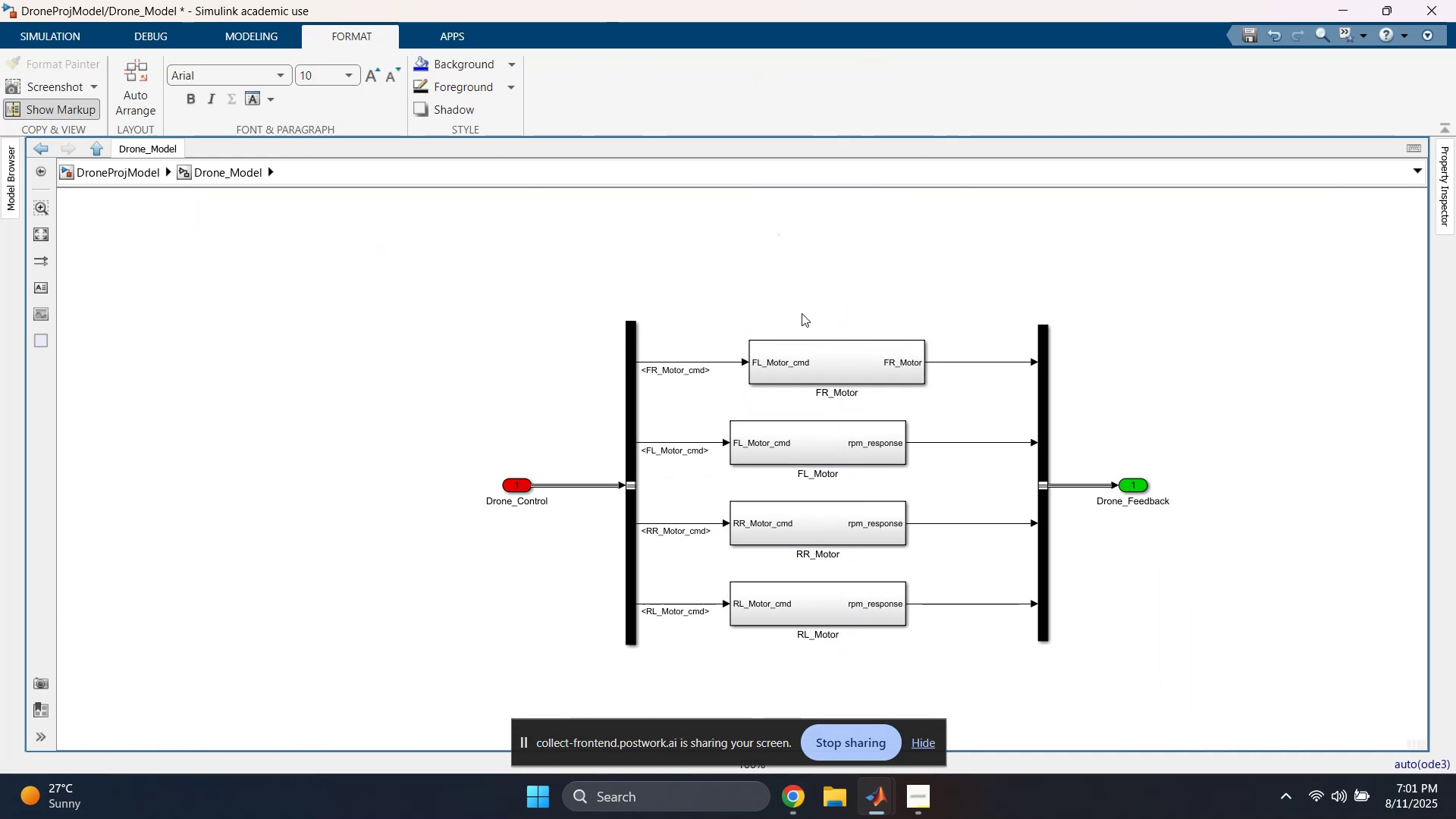 
left_click_drag(start_coordinate=[797, 246], to_coordinate=[830, 626])
 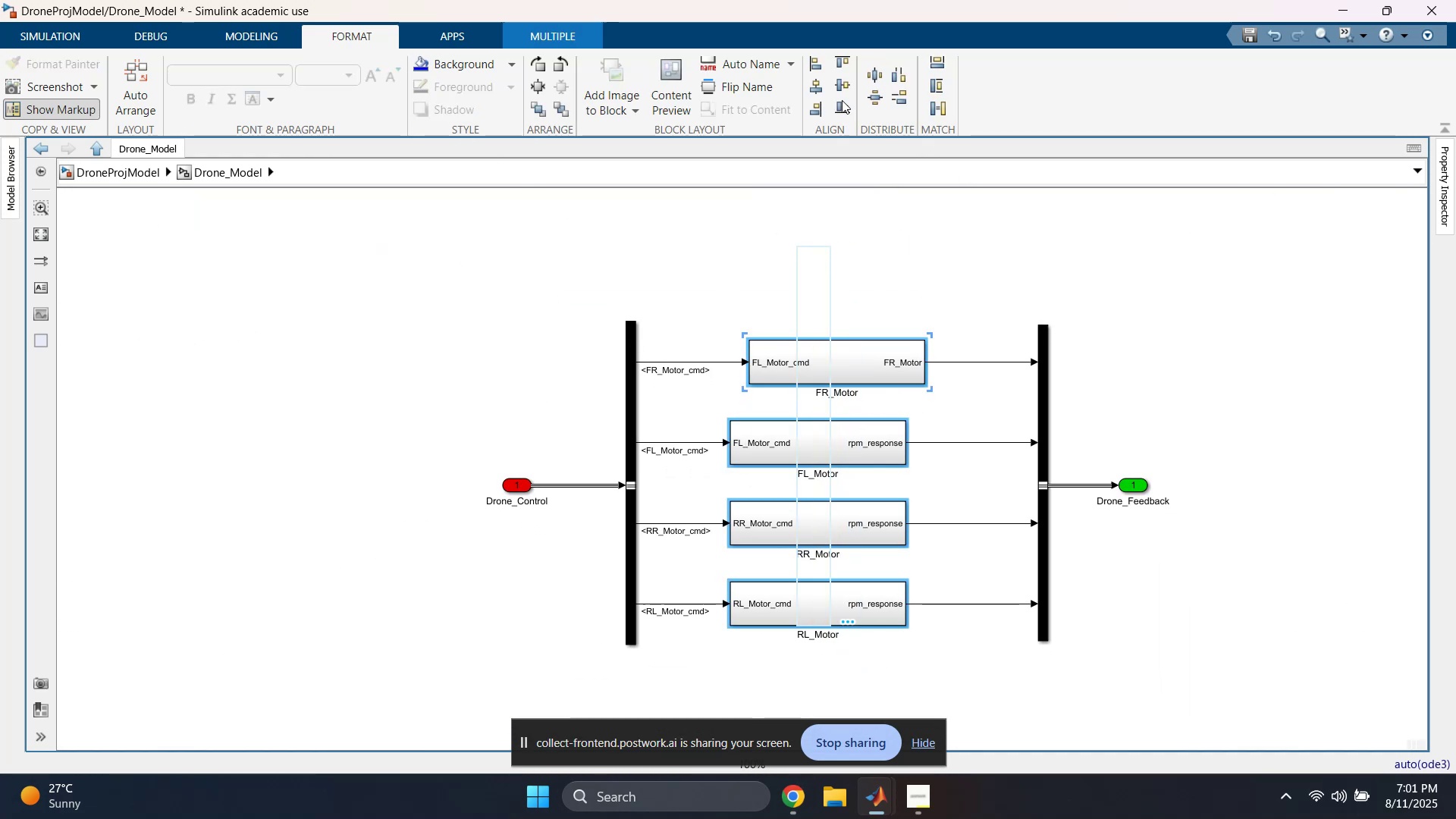 
left_click([815, 107])
 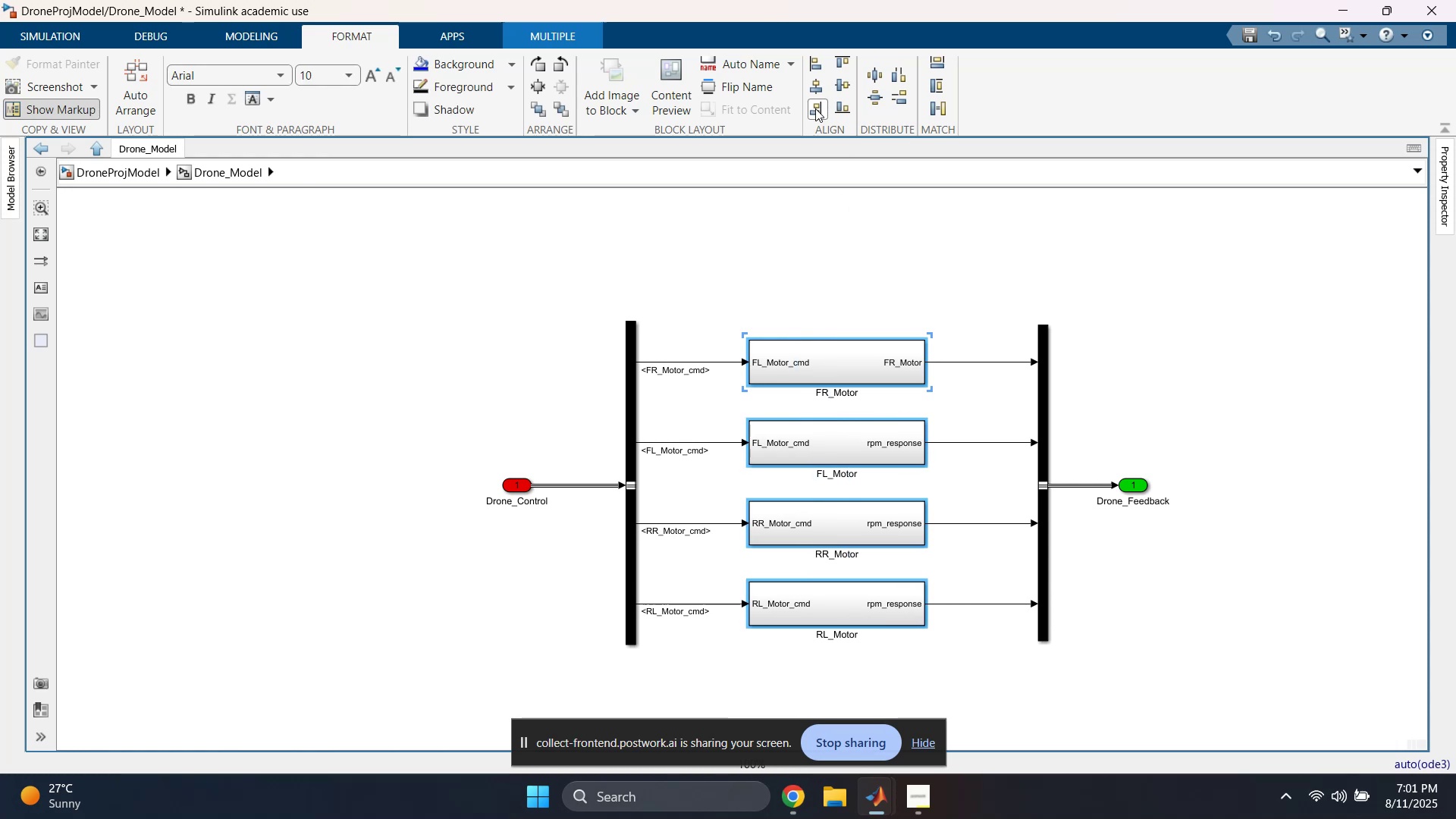 
double_click([896, 234])
 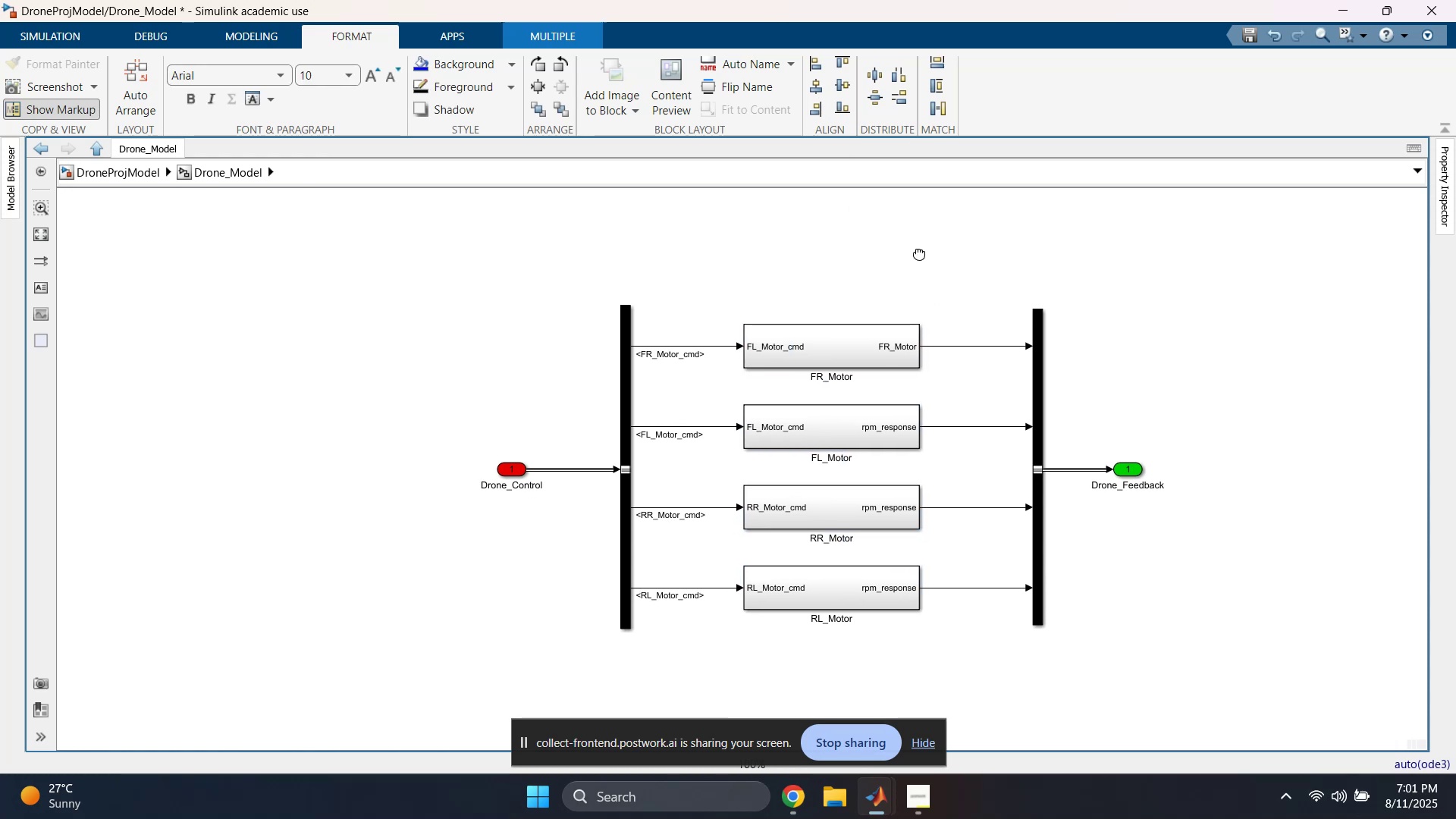 
scroll: coordinate [911, 308], scroll_direction: up, amount: 4.0
 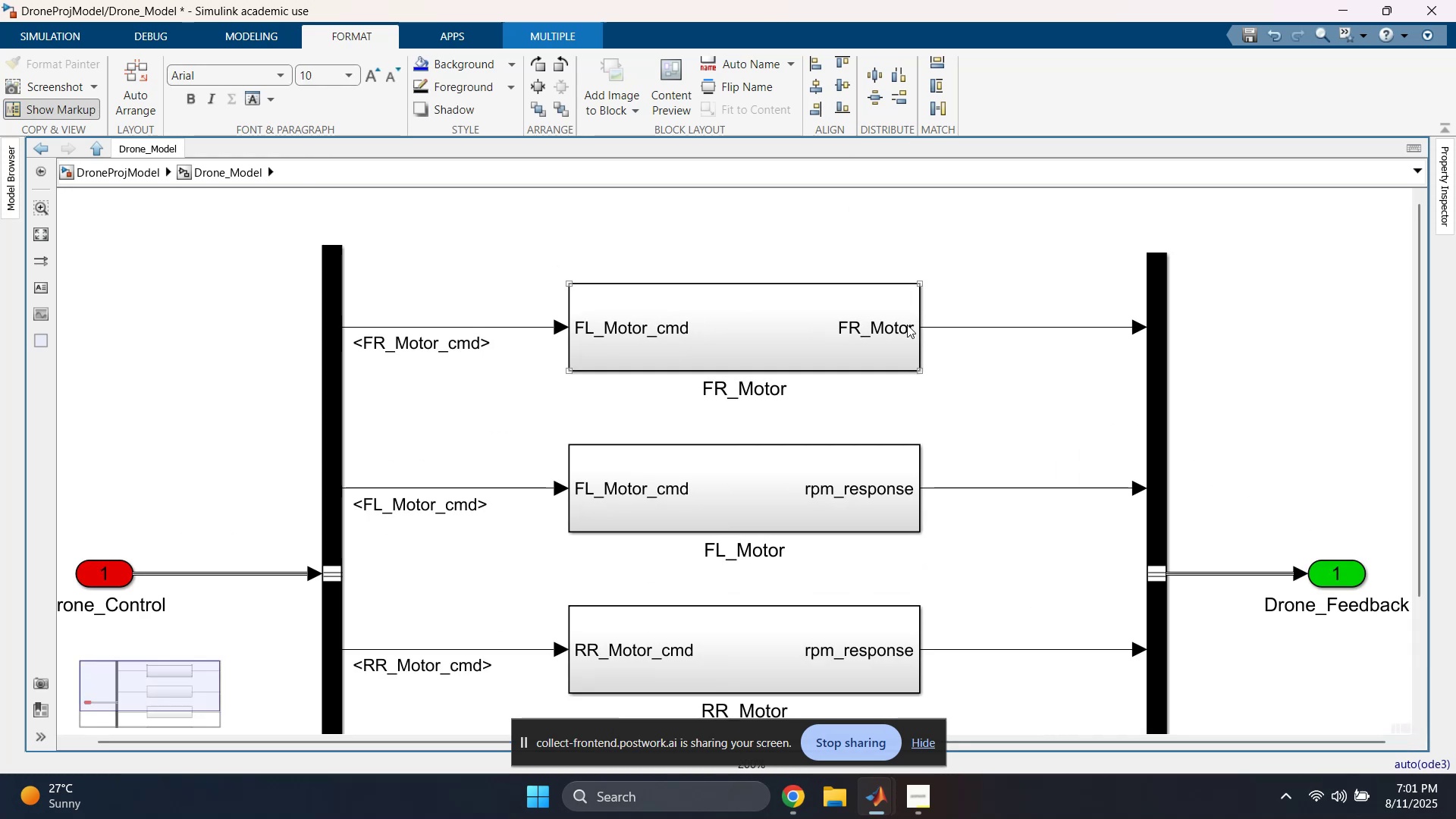 
left_click([907, 325])
 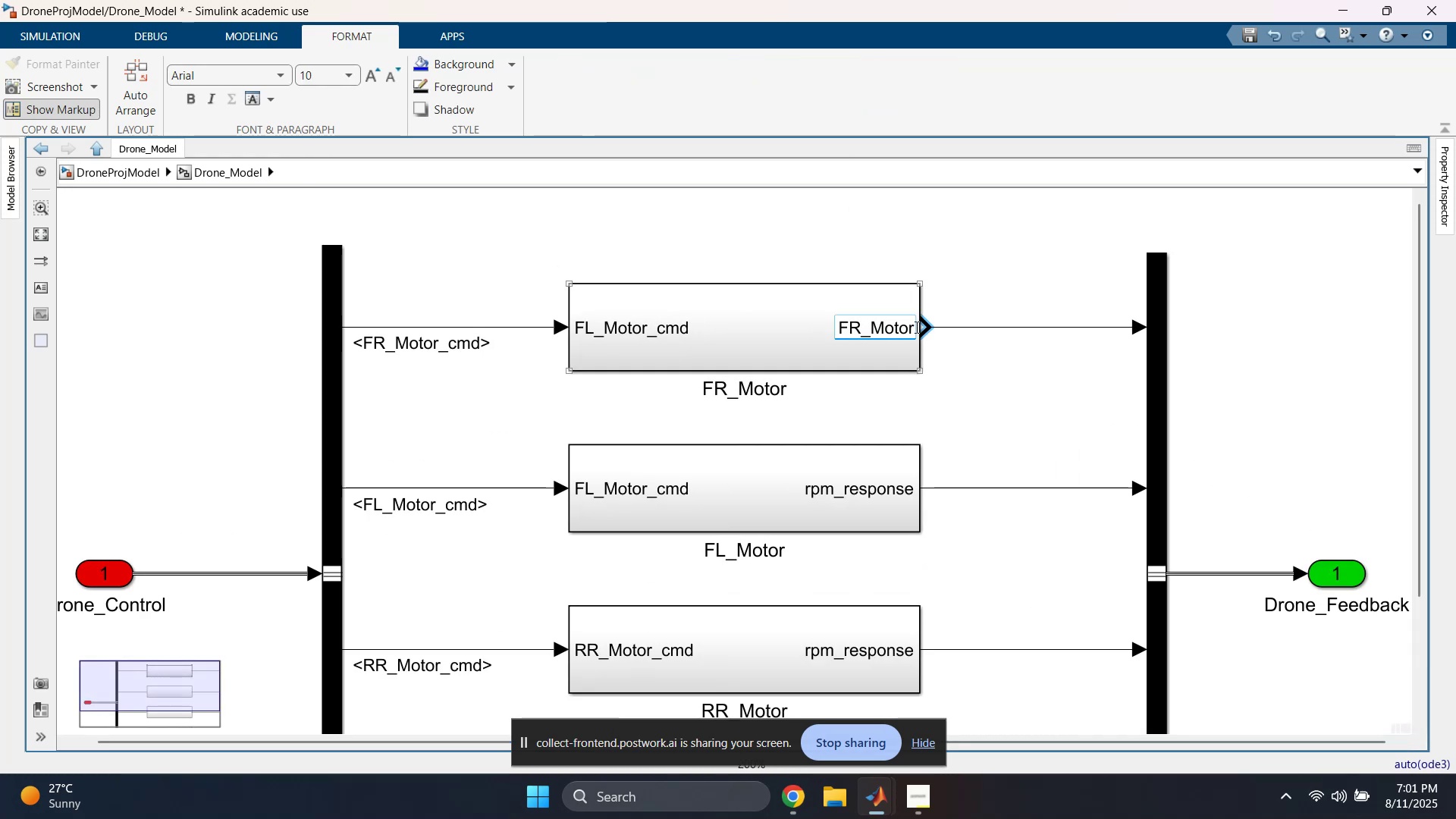 
double_click([914, 328])
 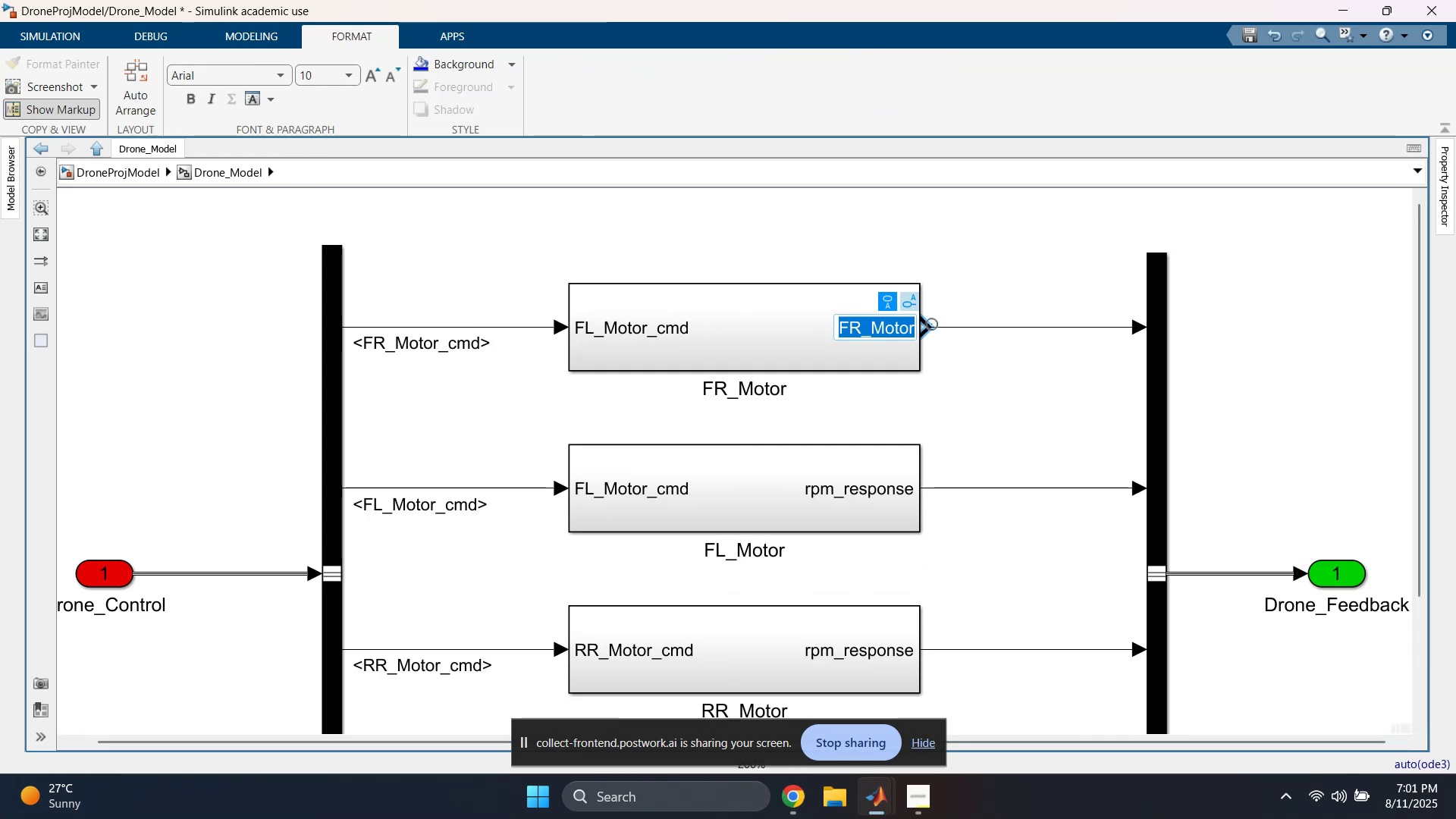 
key(ArrowRight)
 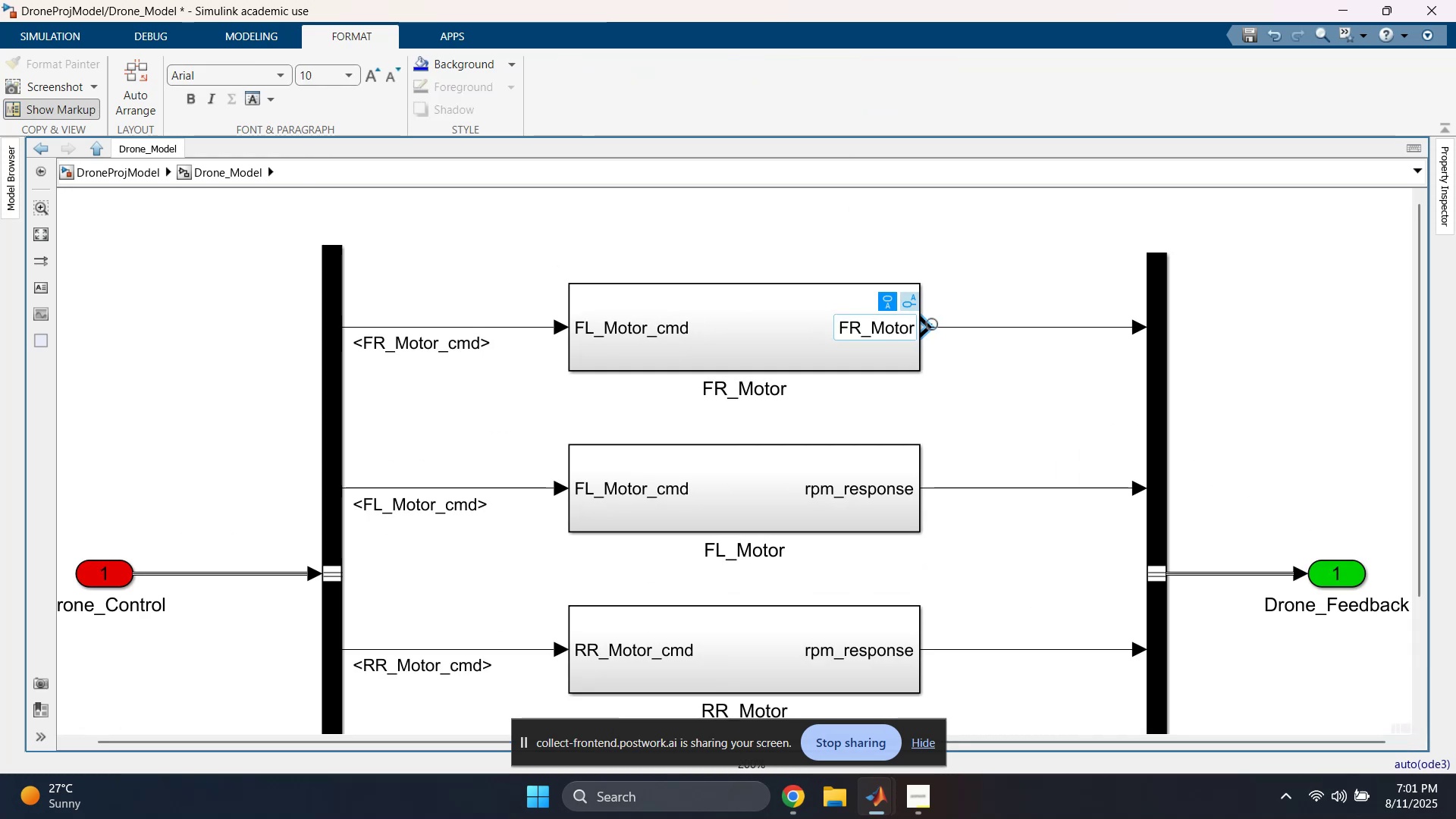 
type(_response)
 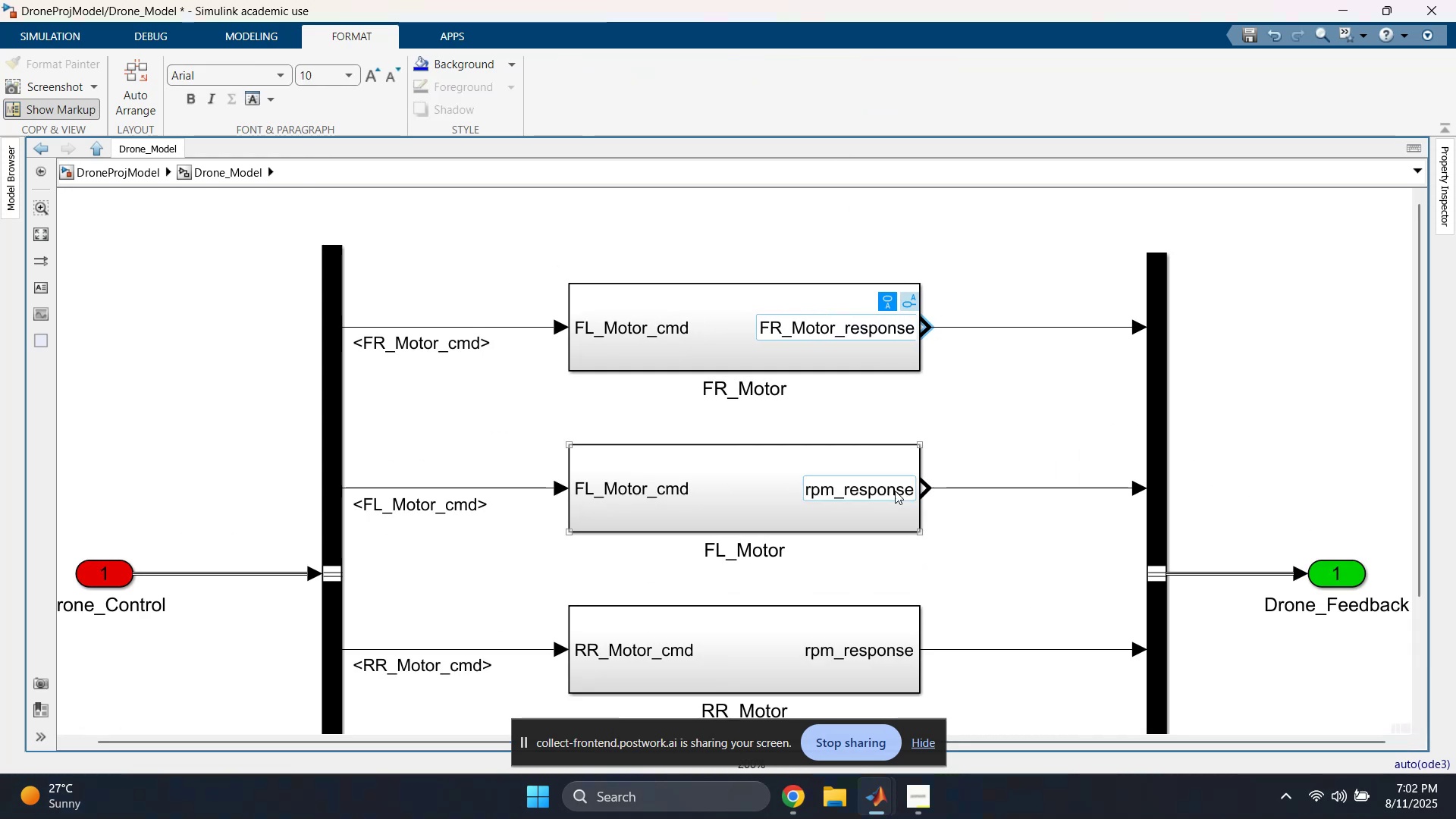 
key(Control+A)
 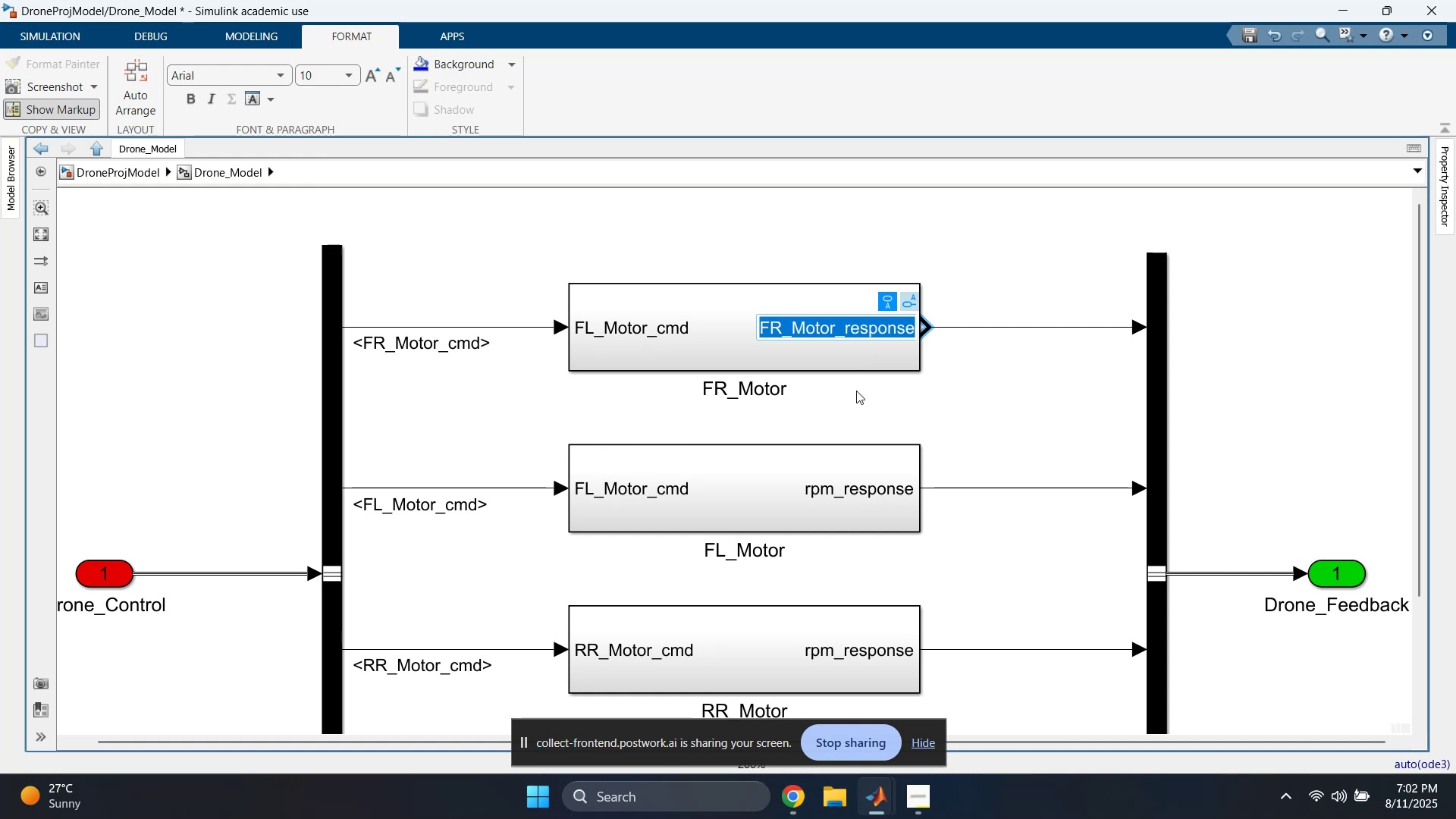 
key(Control+C)
 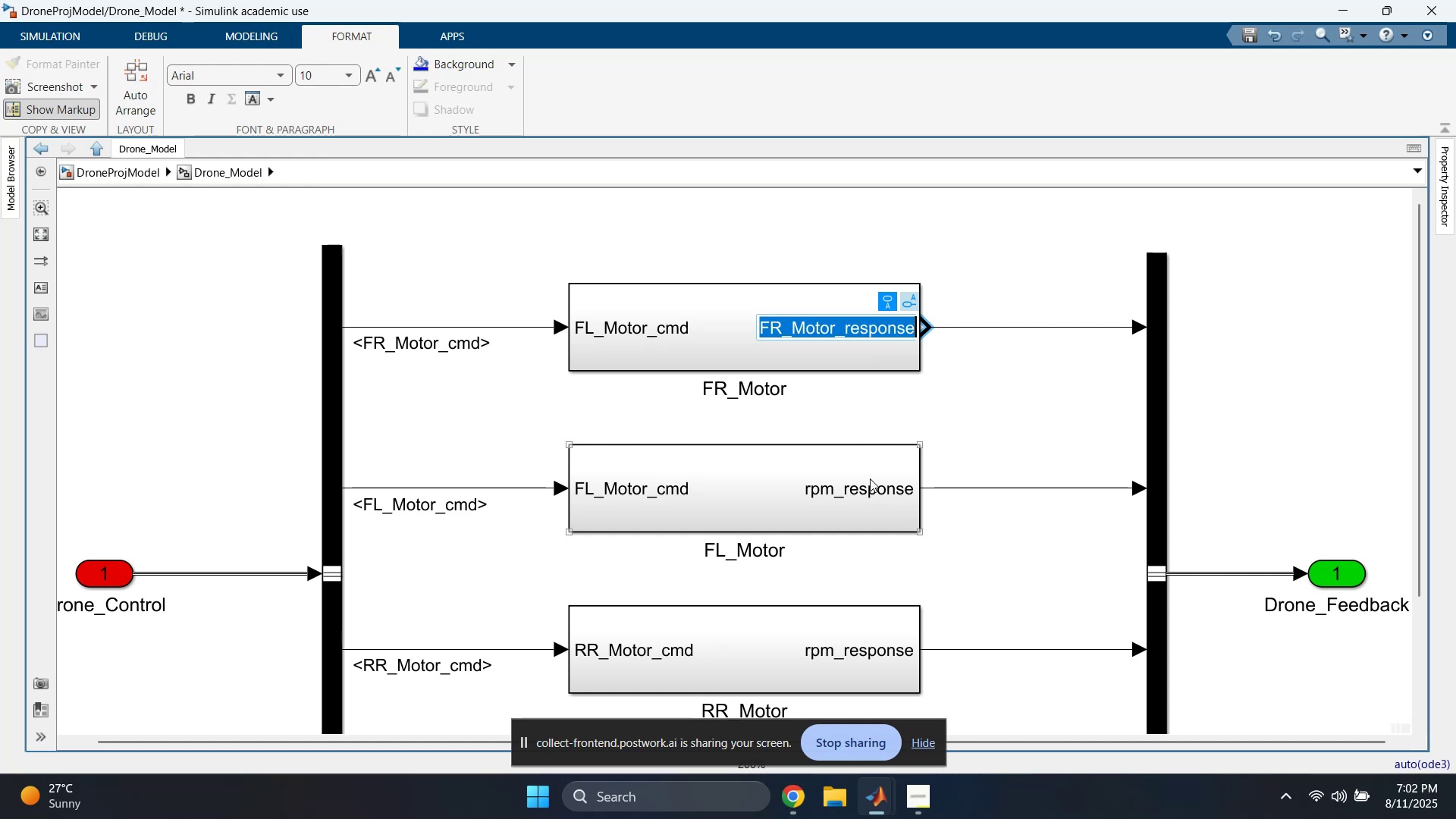 
left_click([867, 491])
 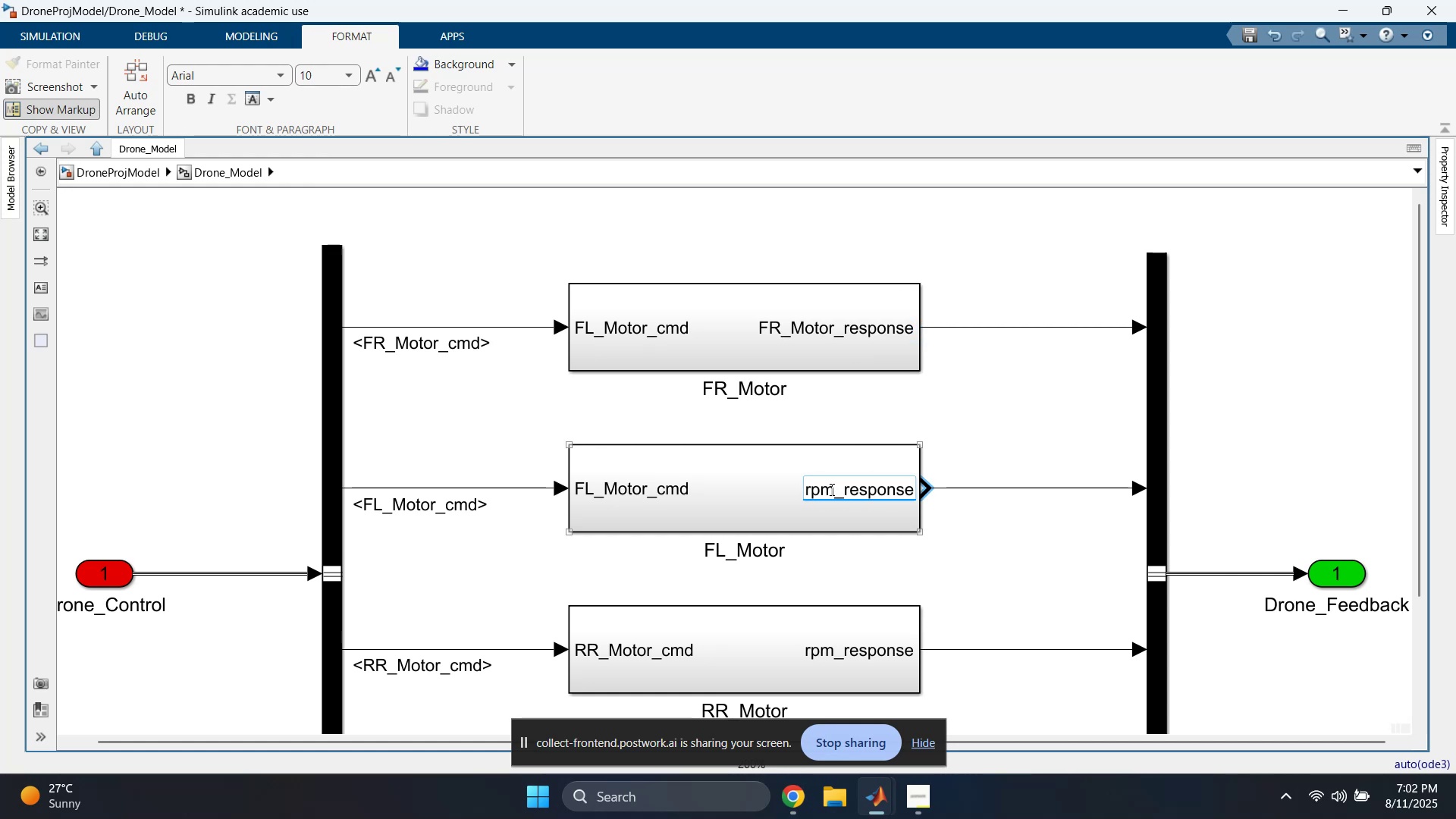 
double_click([830, 489])
 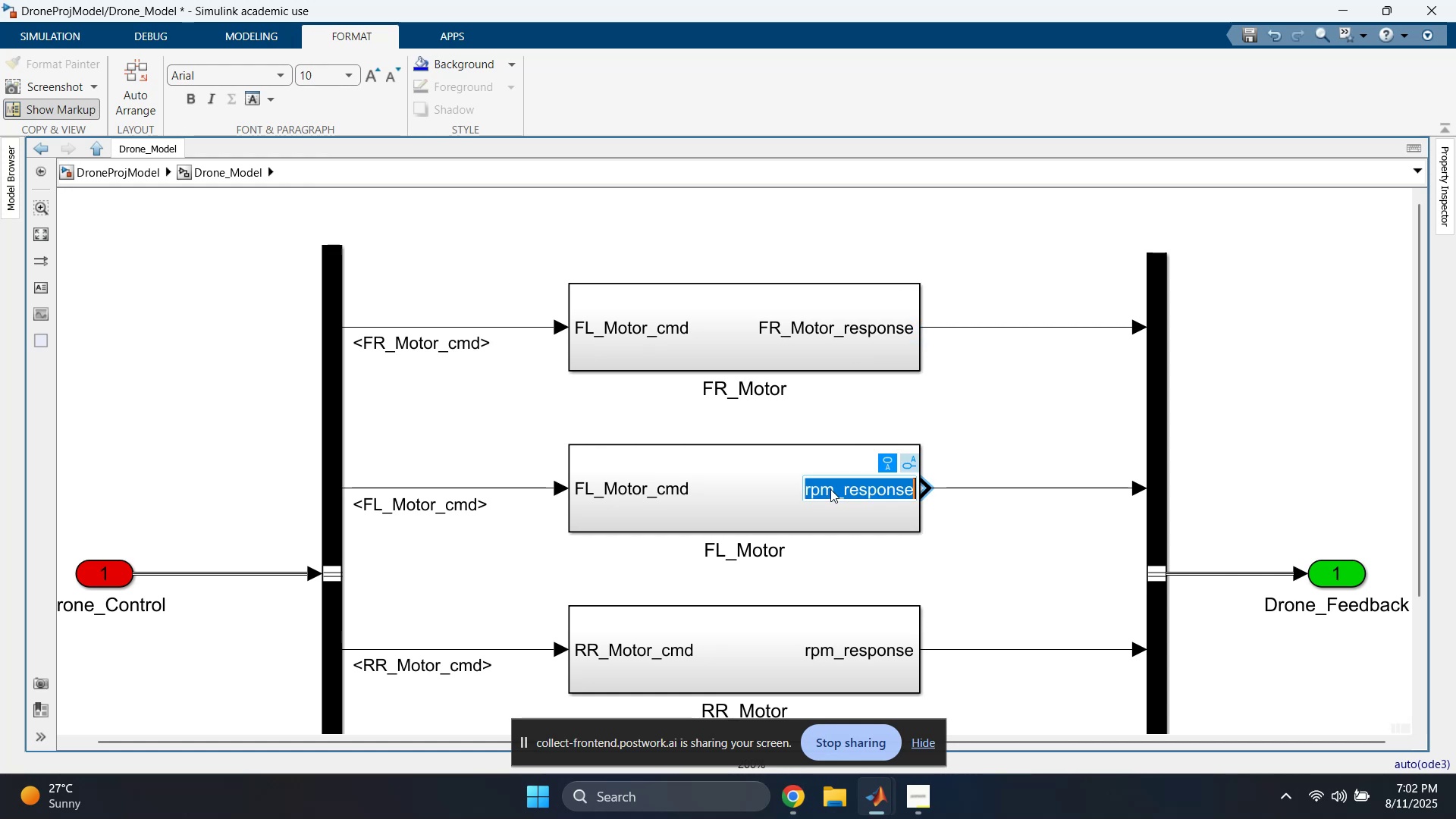 
key(Control+ControlLeft)
 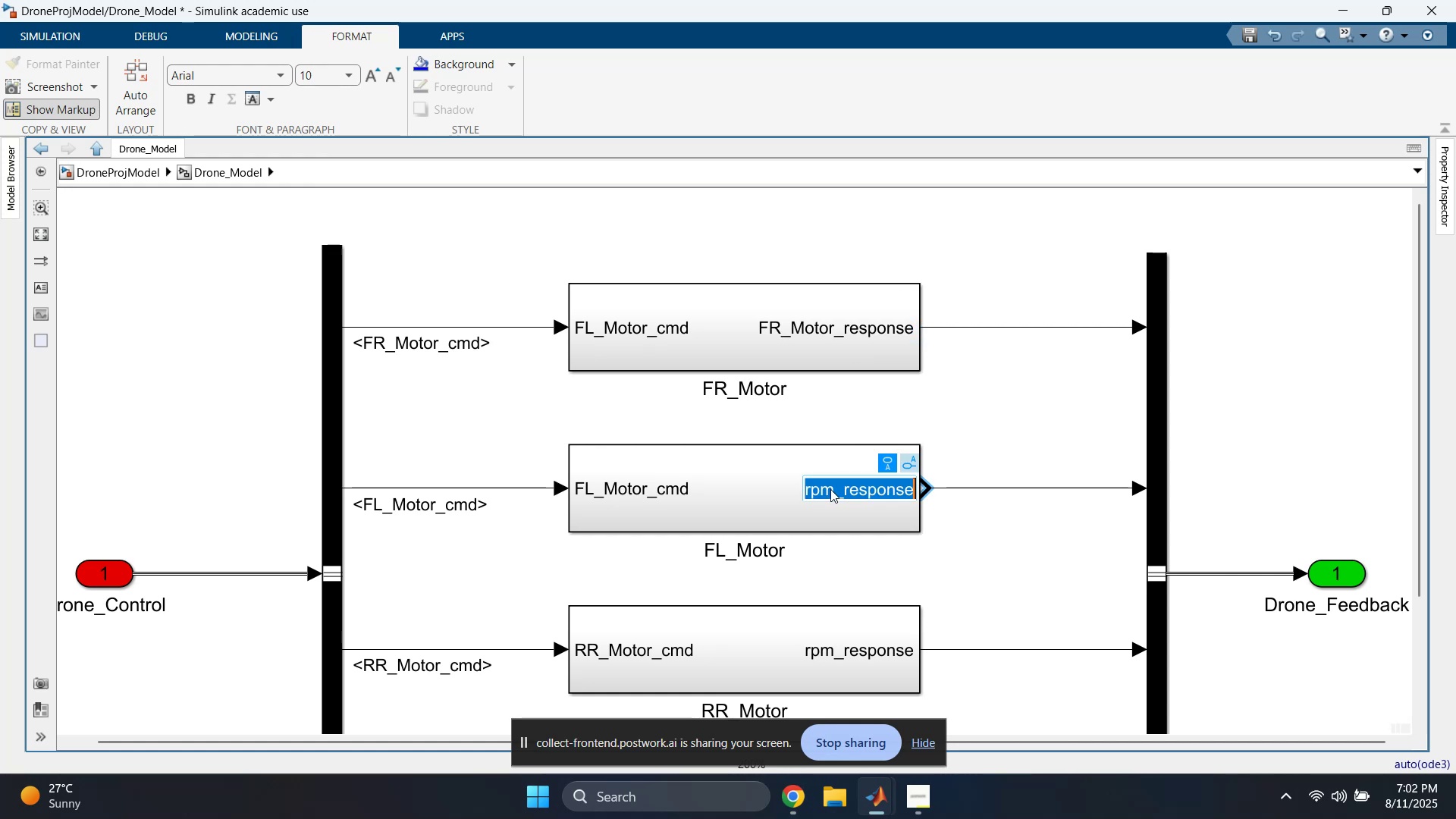 
key(Control+V)
 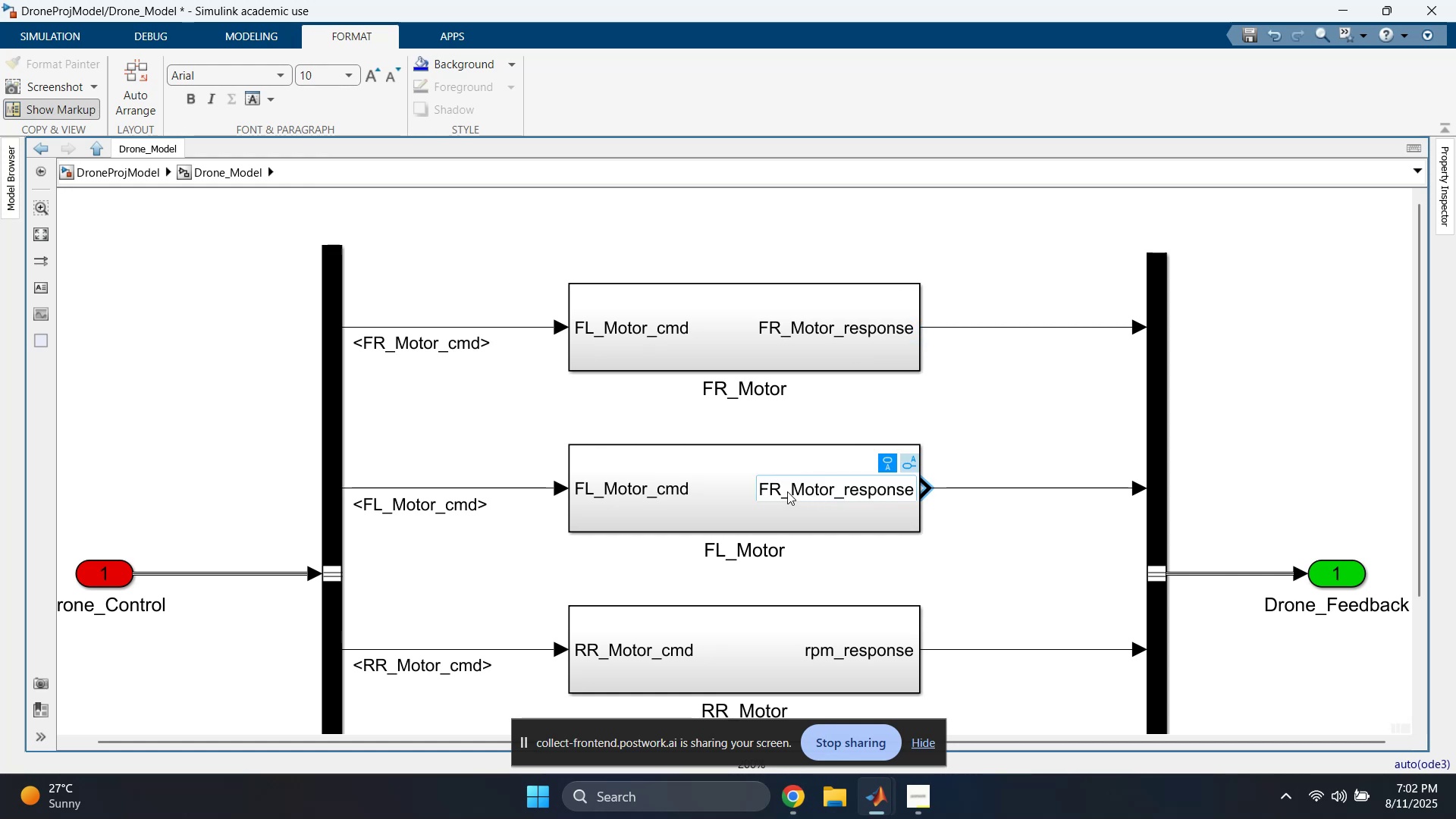 
left_click([781, 489])
 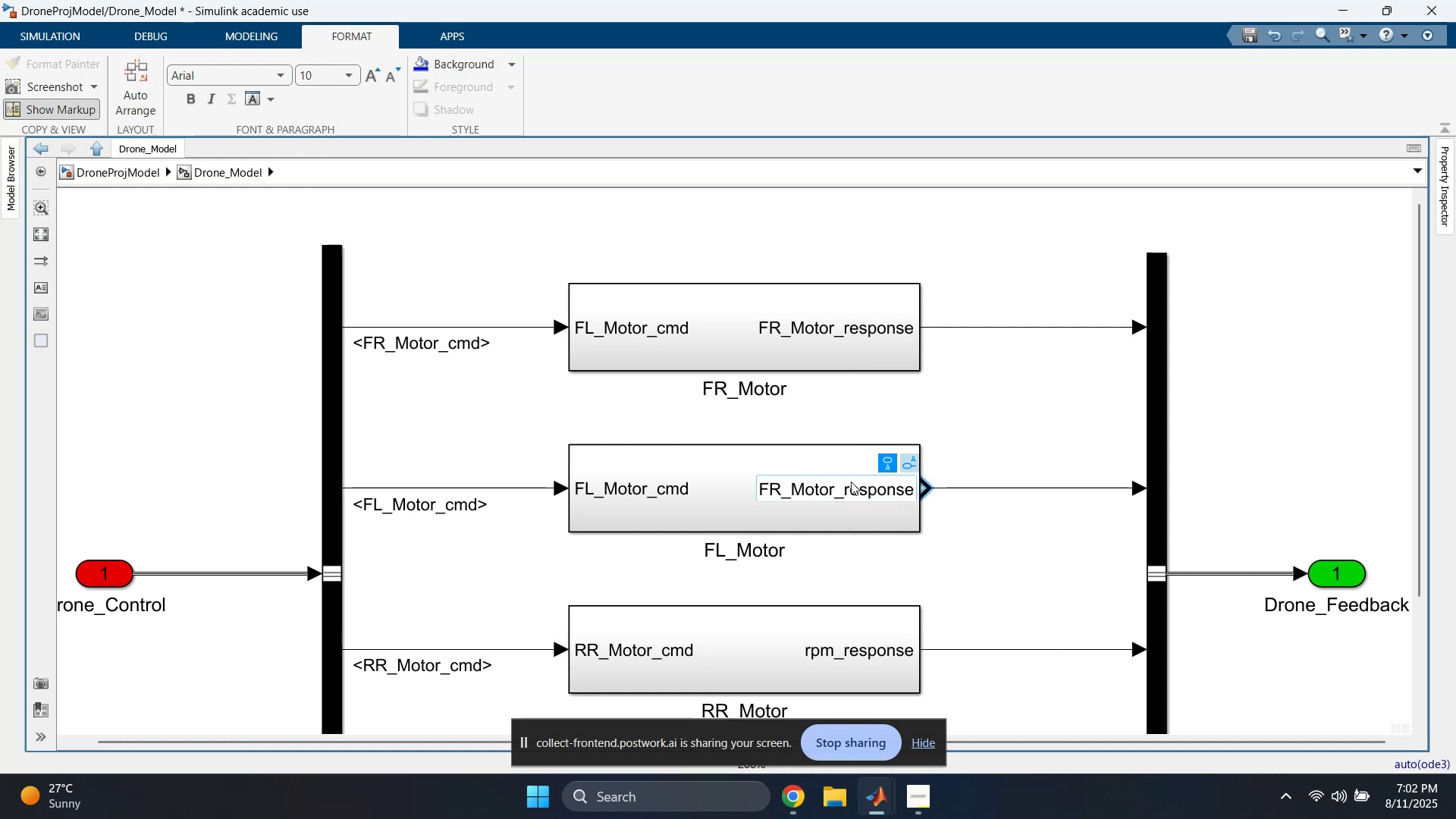 
key(Backspace)
 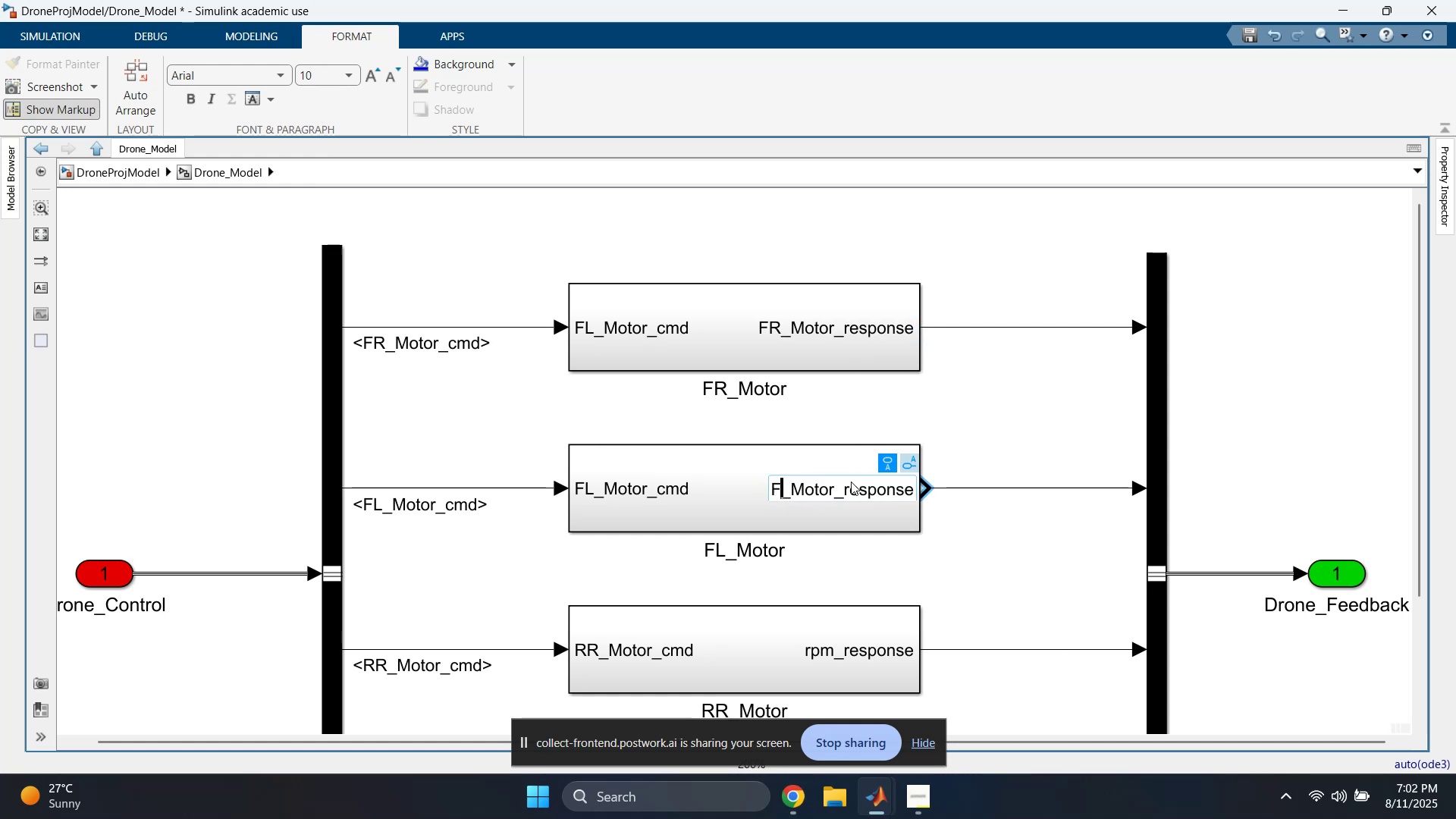 
key(Shift+L)
 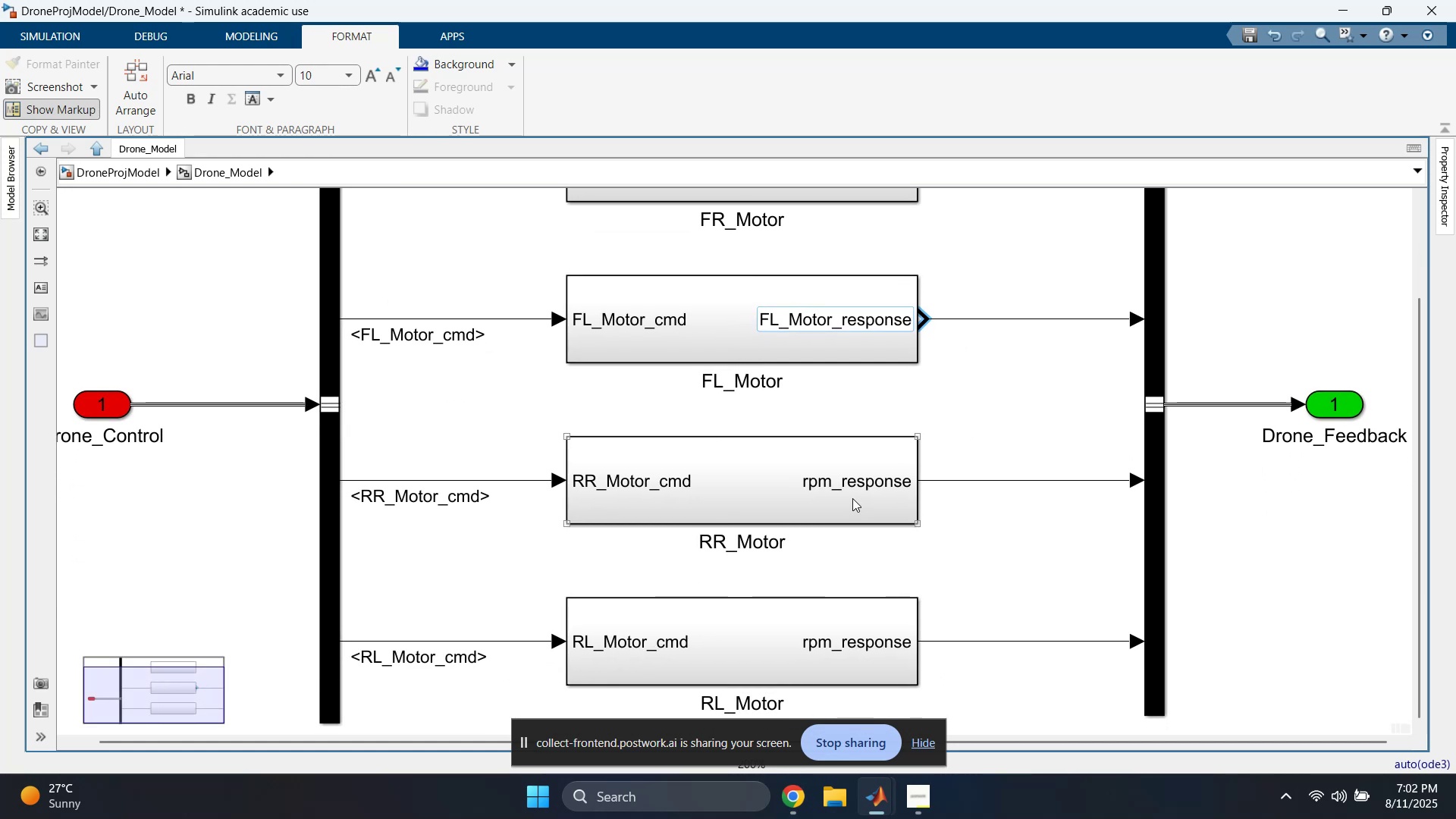 
double_click([886, 481])
 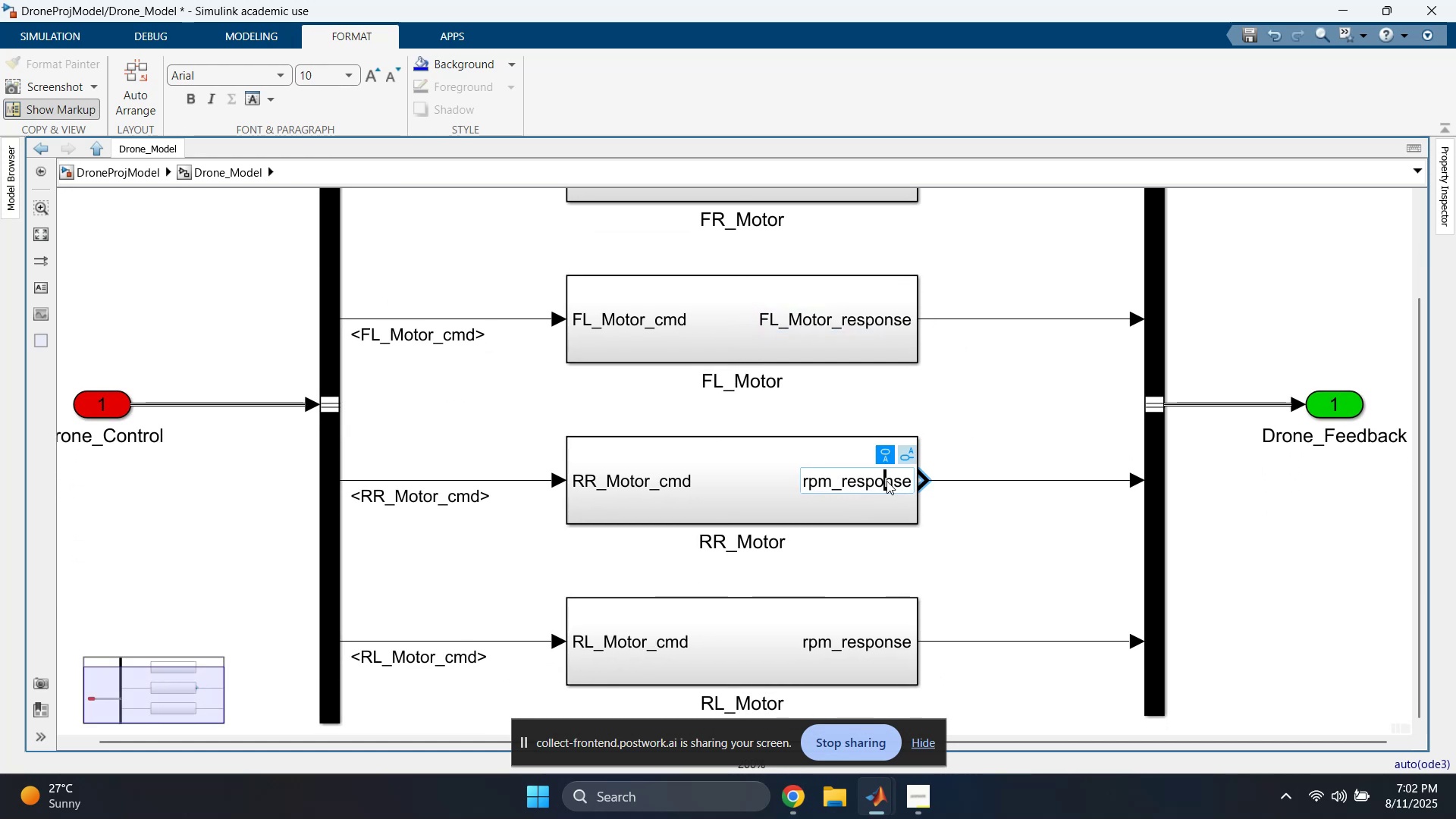 
triple_click([886, 481])
 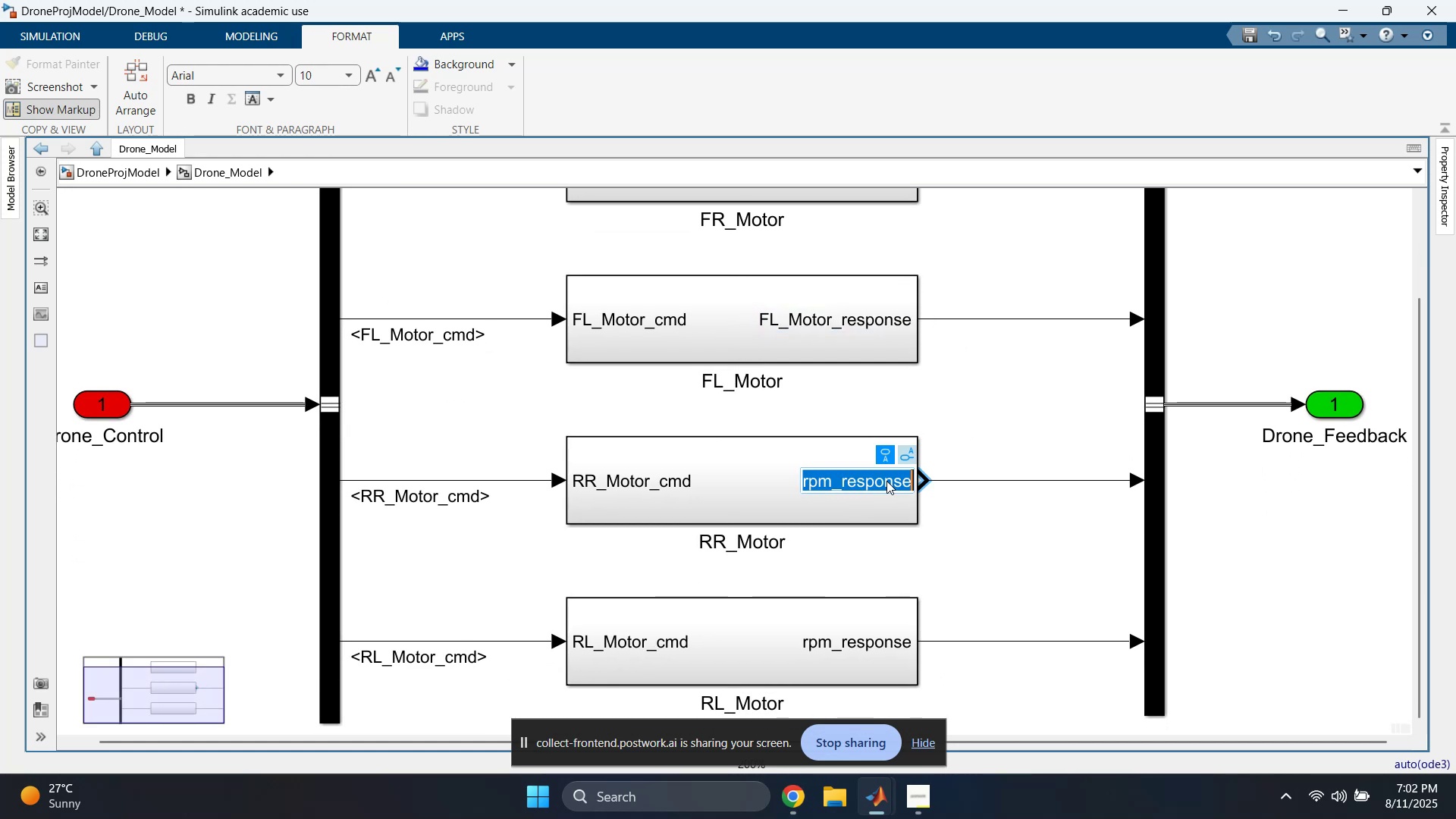 
key(Control+ControlLeft)
 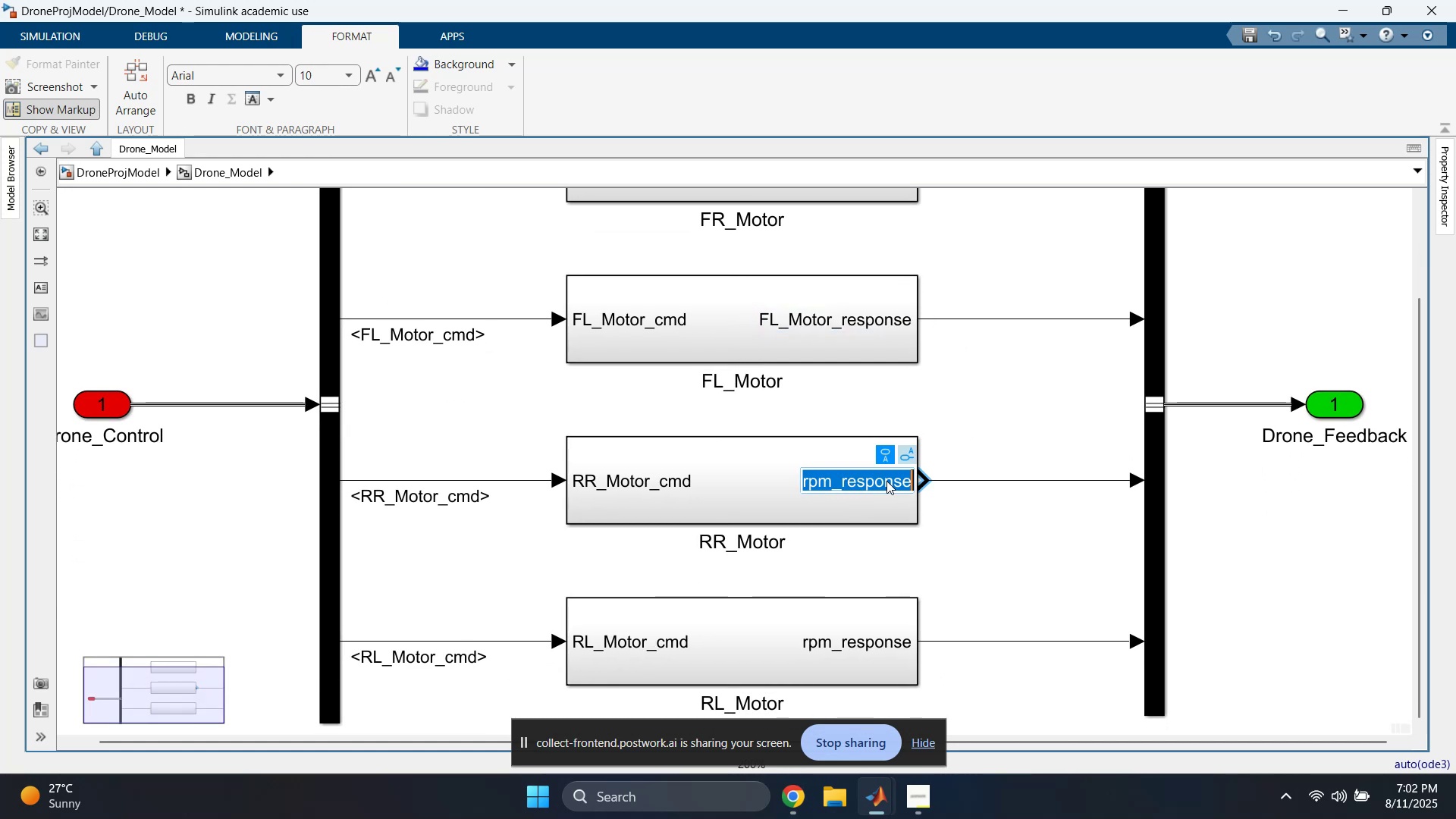 
key(Control+V)
 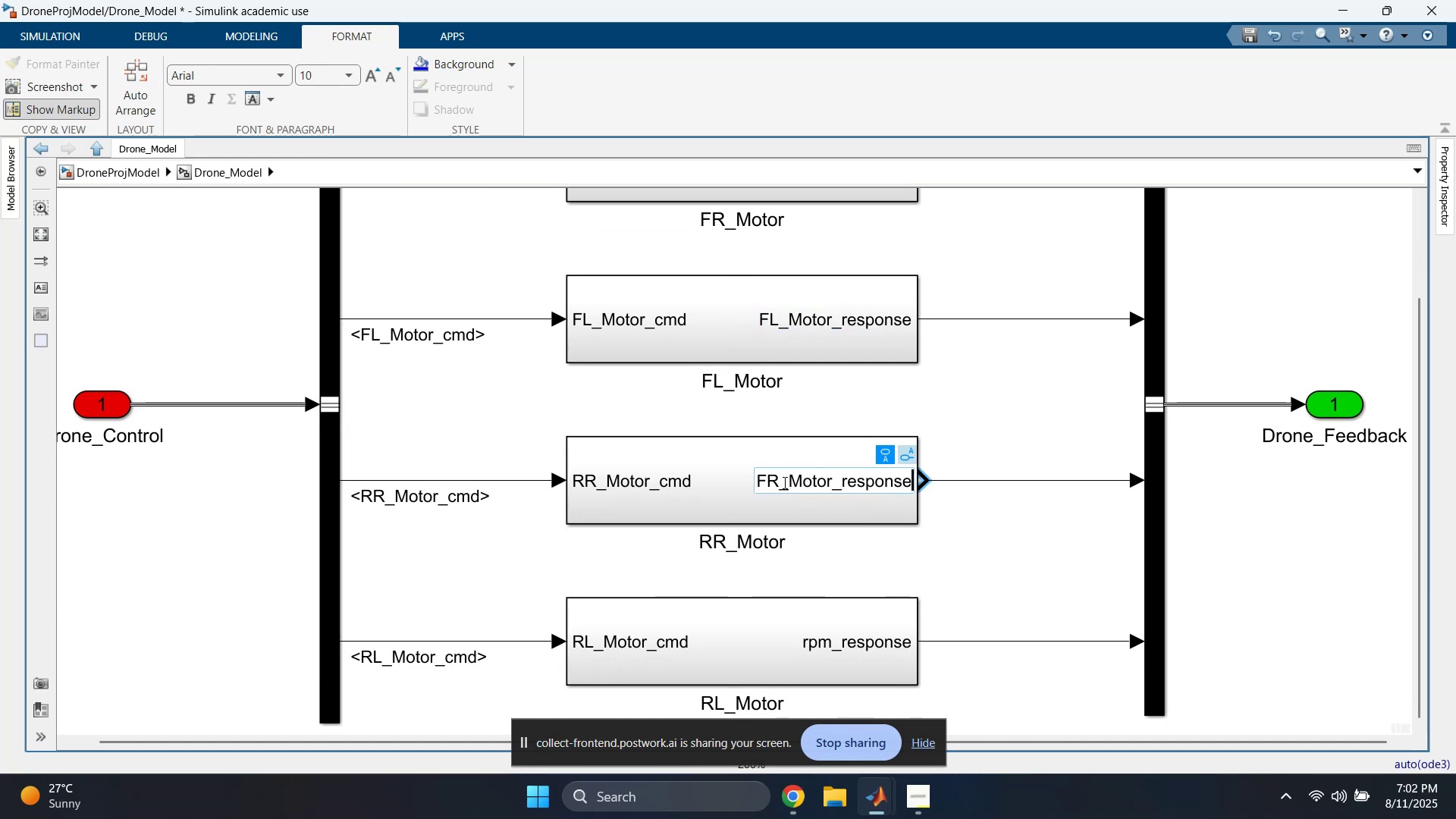 
left_click([773, 482])
 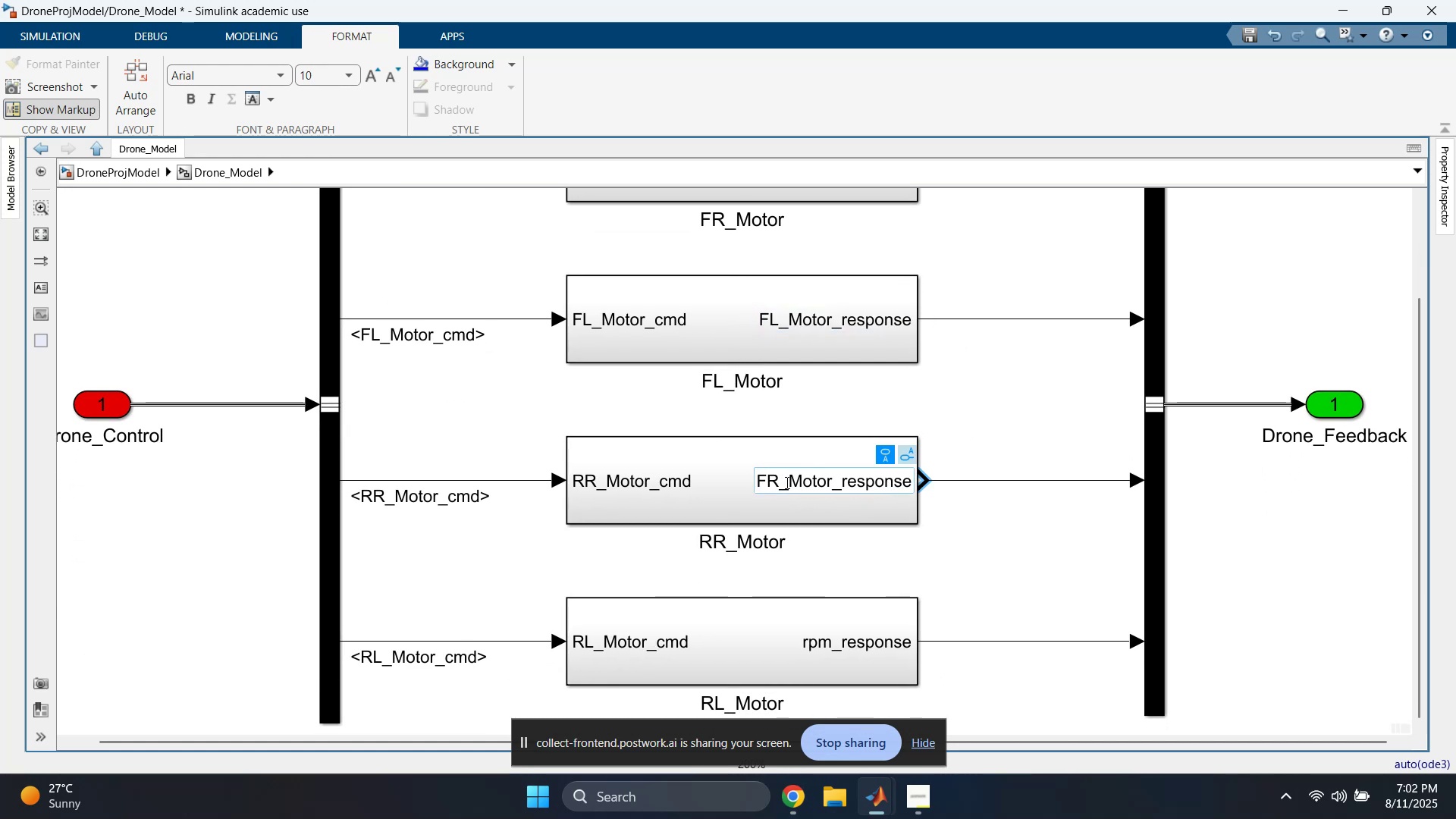 
left_click([782, 482])
 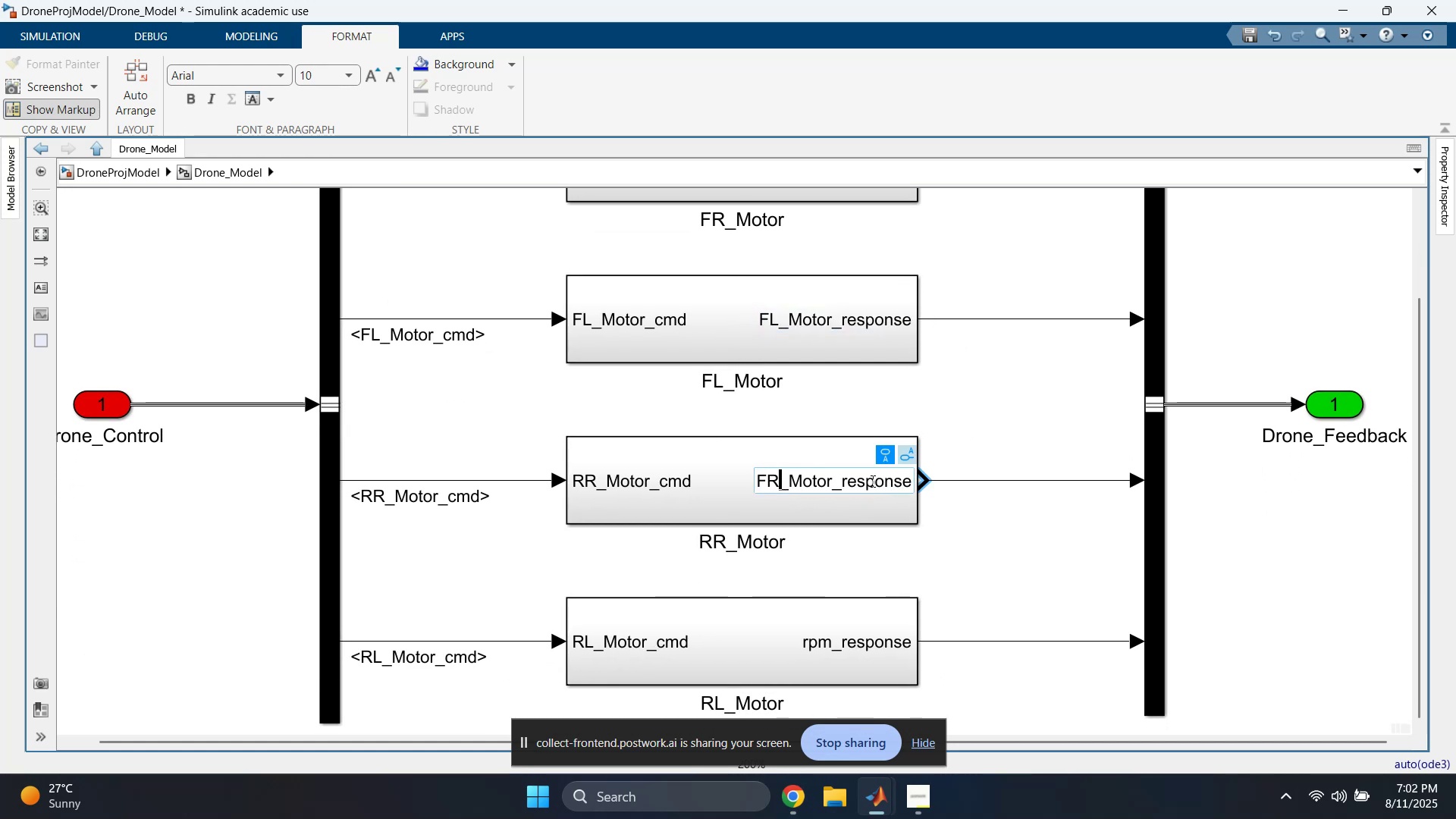 
key(Backspace)
key(Backspace)
type(RR)
 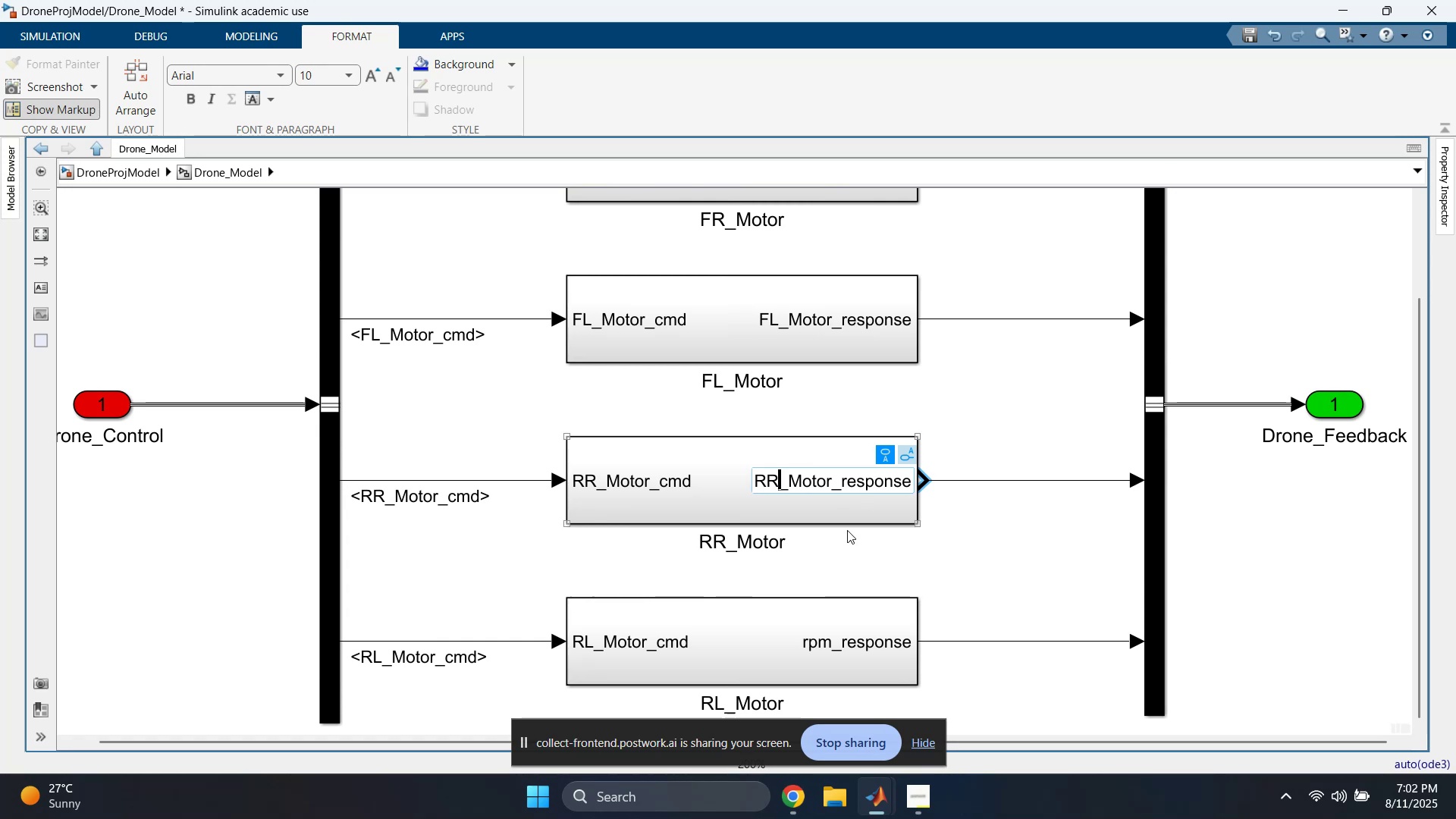 
double_click([894, 645])
 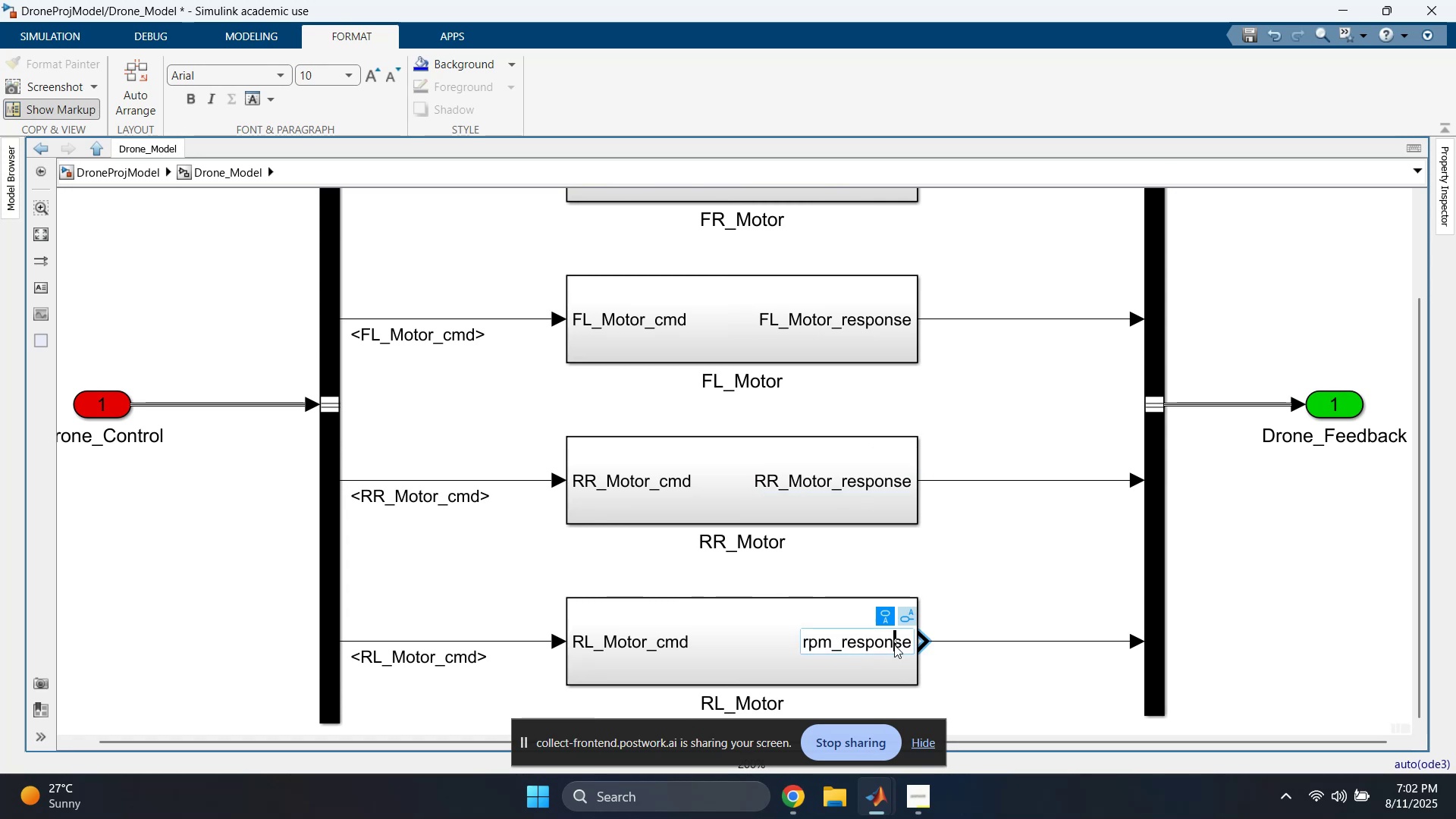 
triple_click([894, 645])
 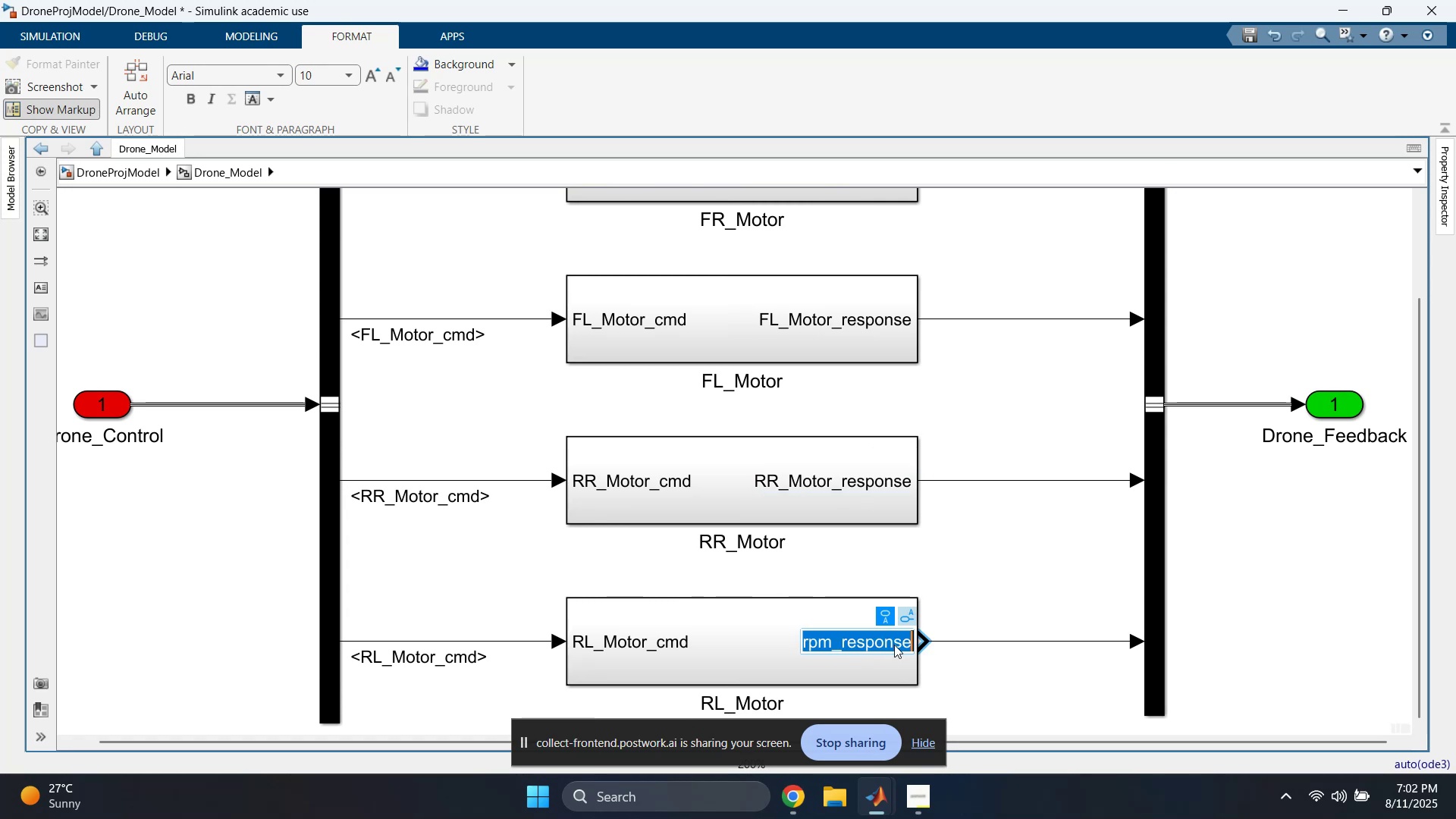 
key(Control+V)
 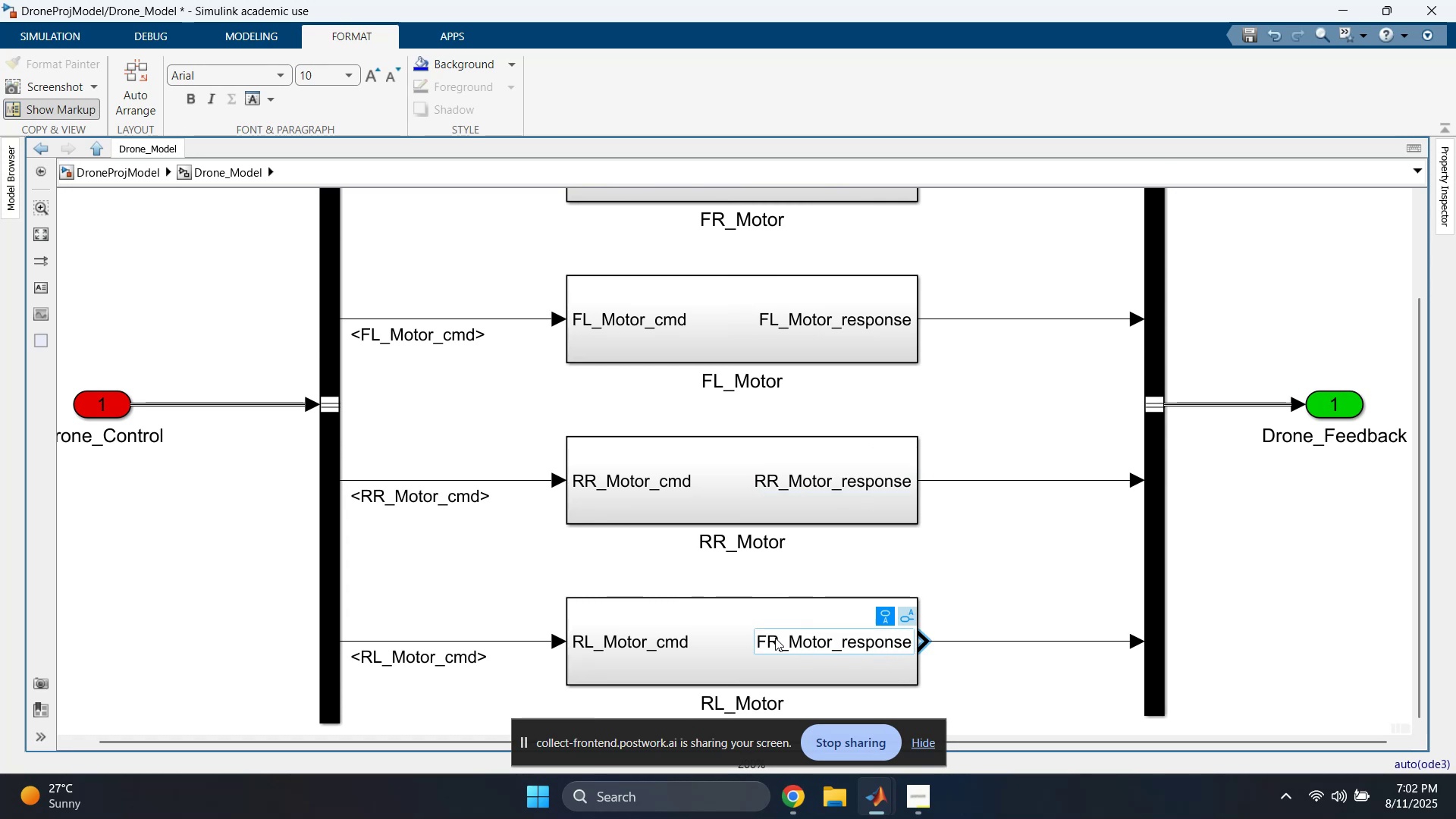 
double_click([775, 643])
 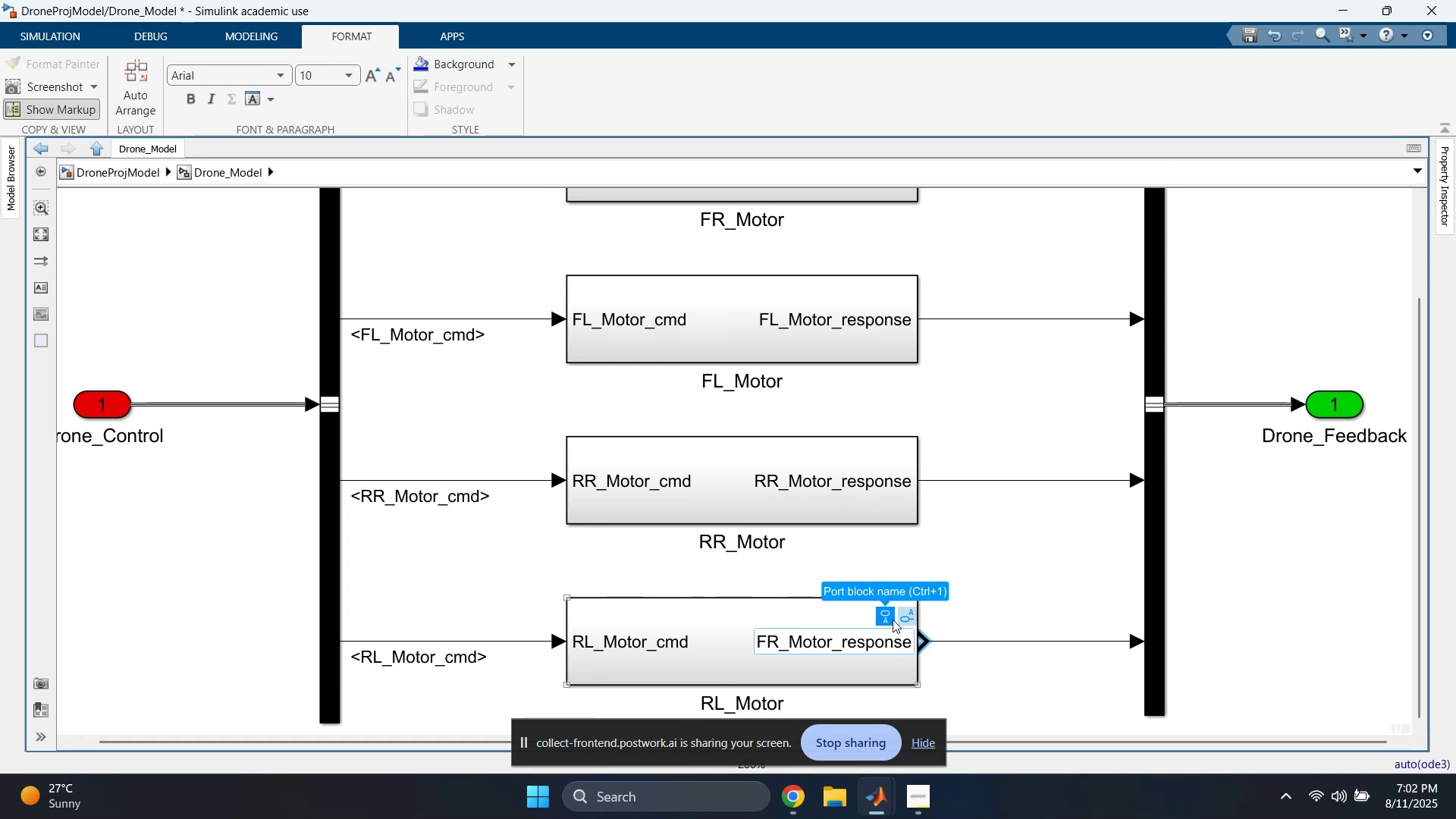 
key(Backspace)
key(Backspace)
type(RL)
 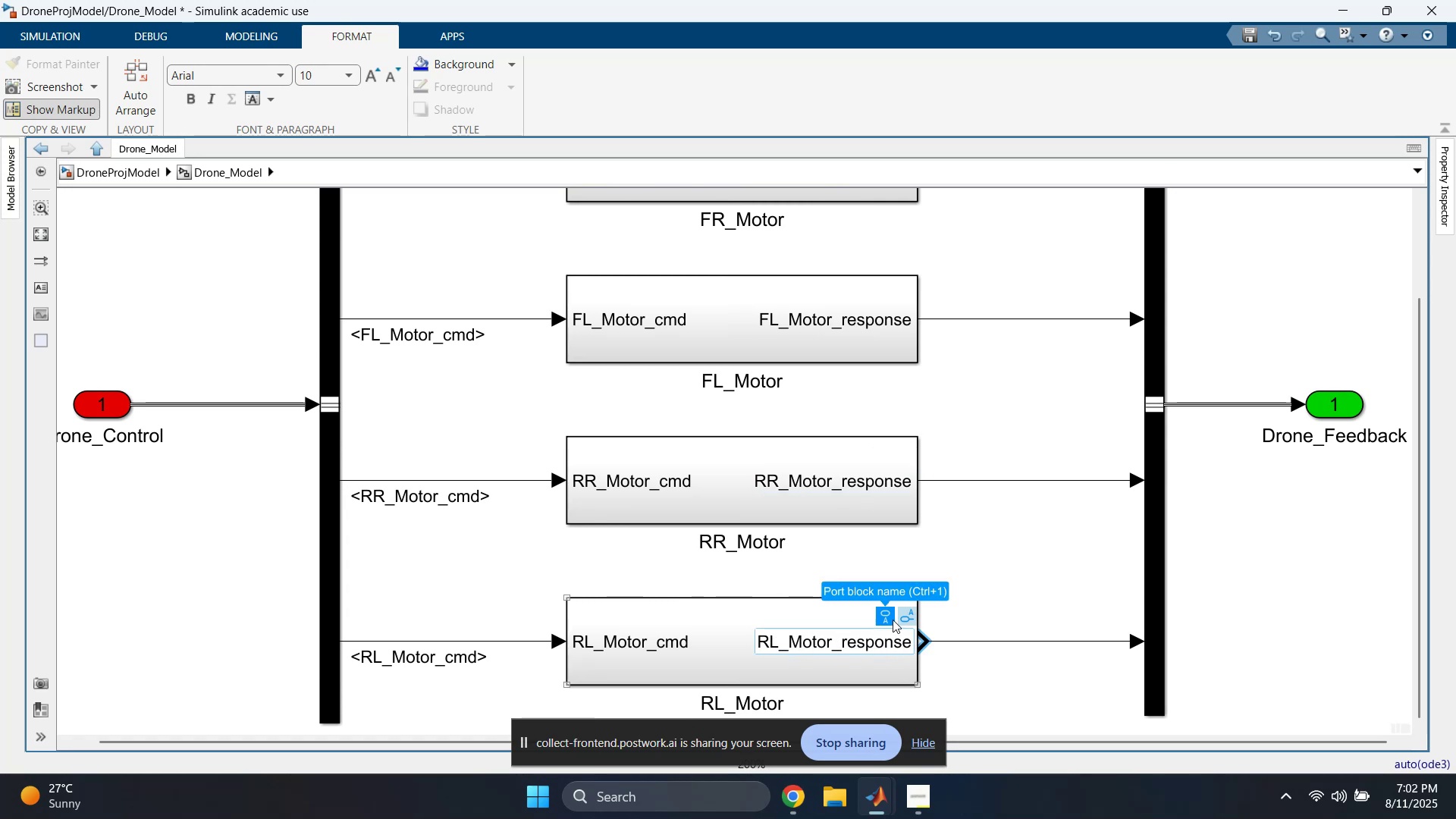 
left_click([1028, 585])
 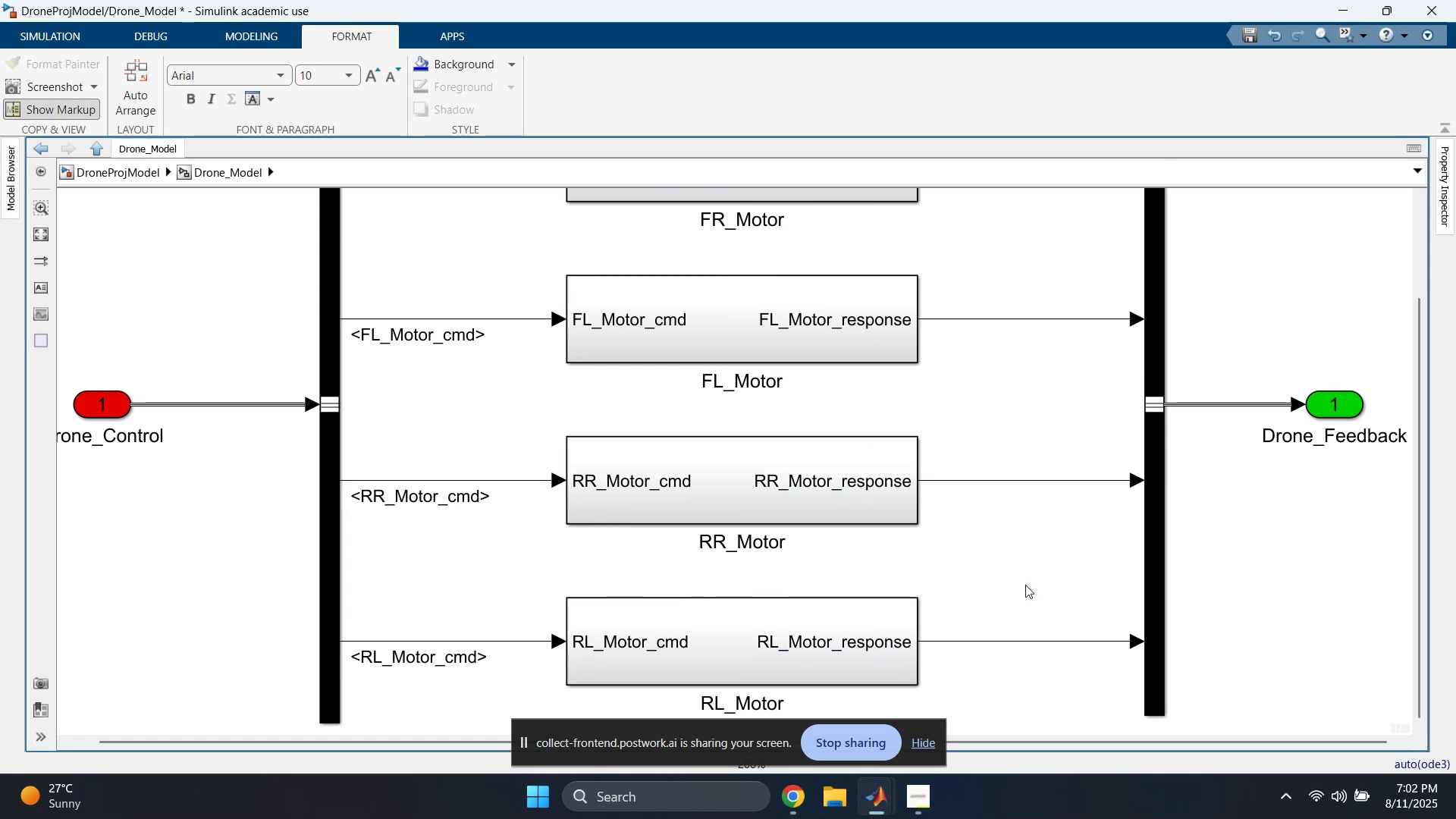 
scroll: coordinate [959, 625], scroll_direction: down, amount: 2.0
 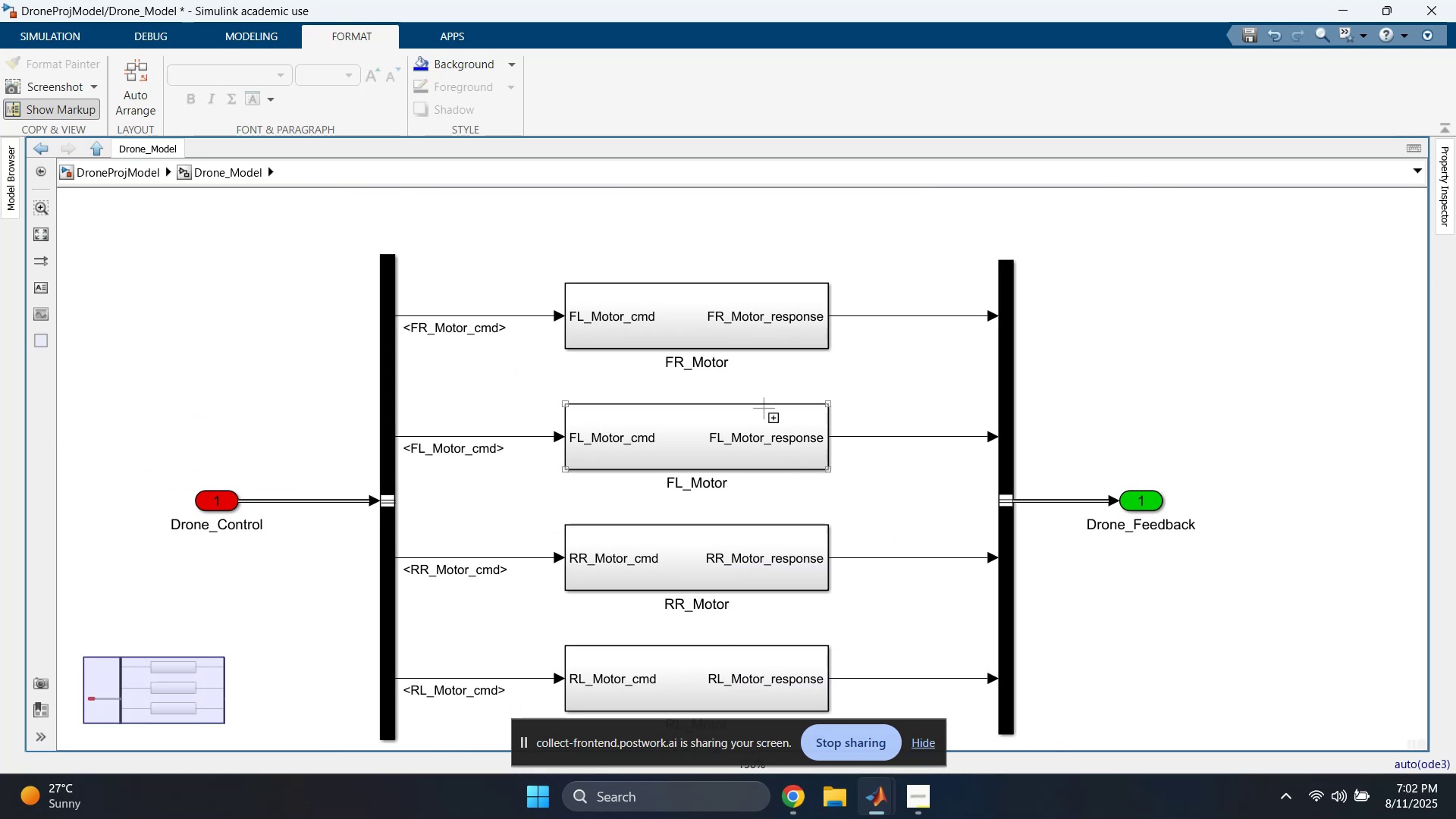 
scroll: coordinate [761, 405], scroll_direction: up, amount: 1.0
 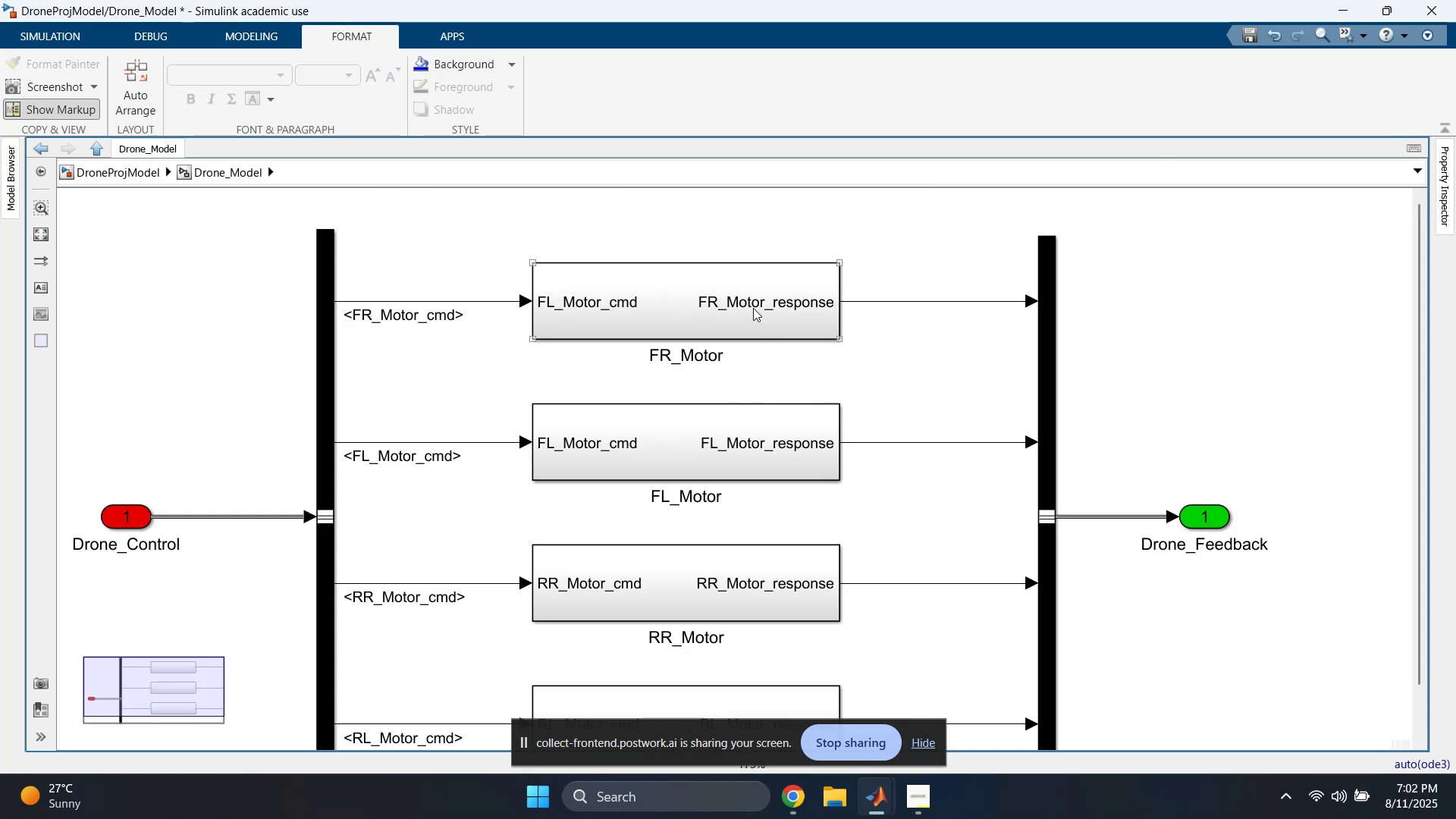 
left_click([765, 289])
 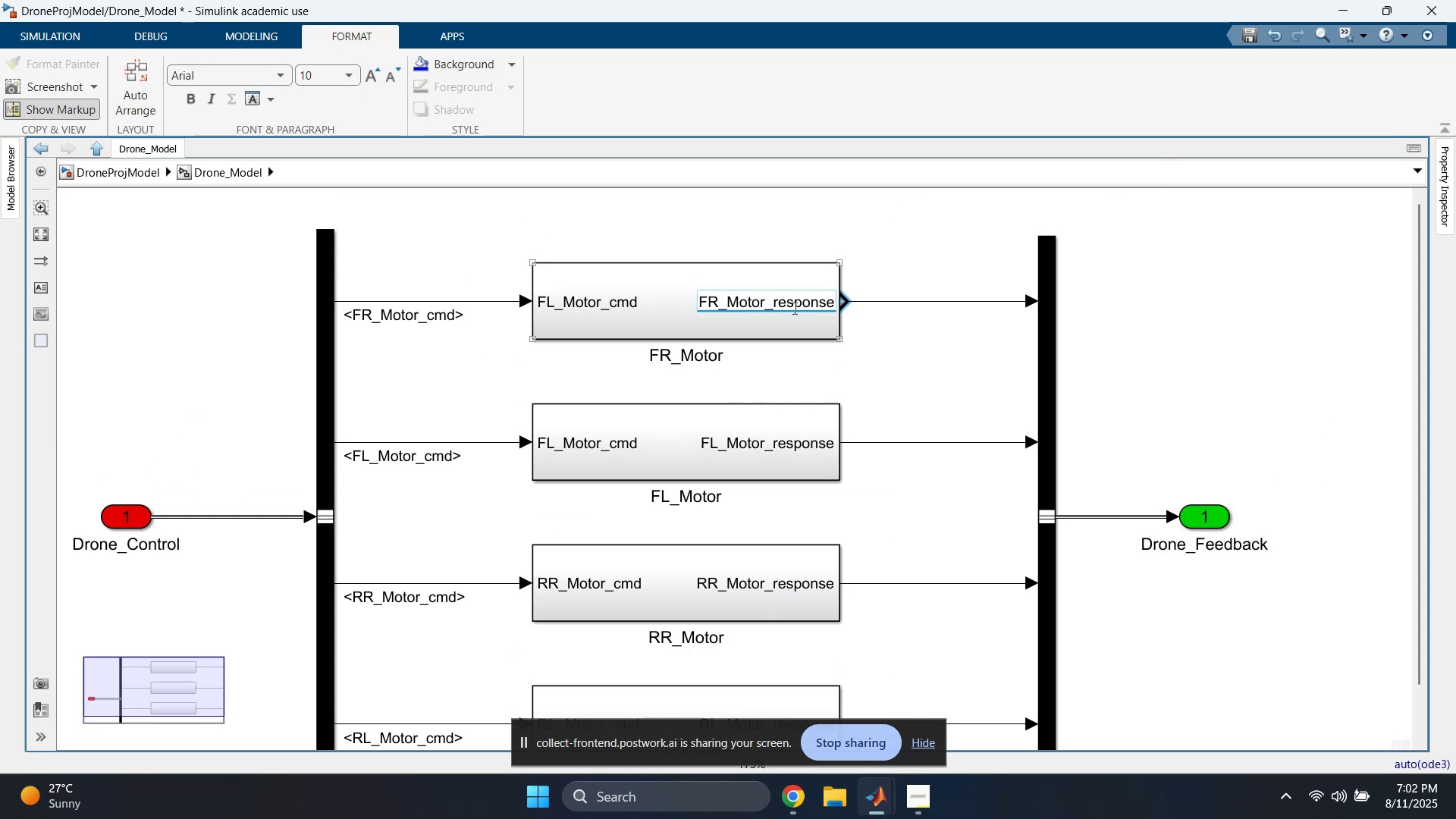 
double_click([793, 308])
 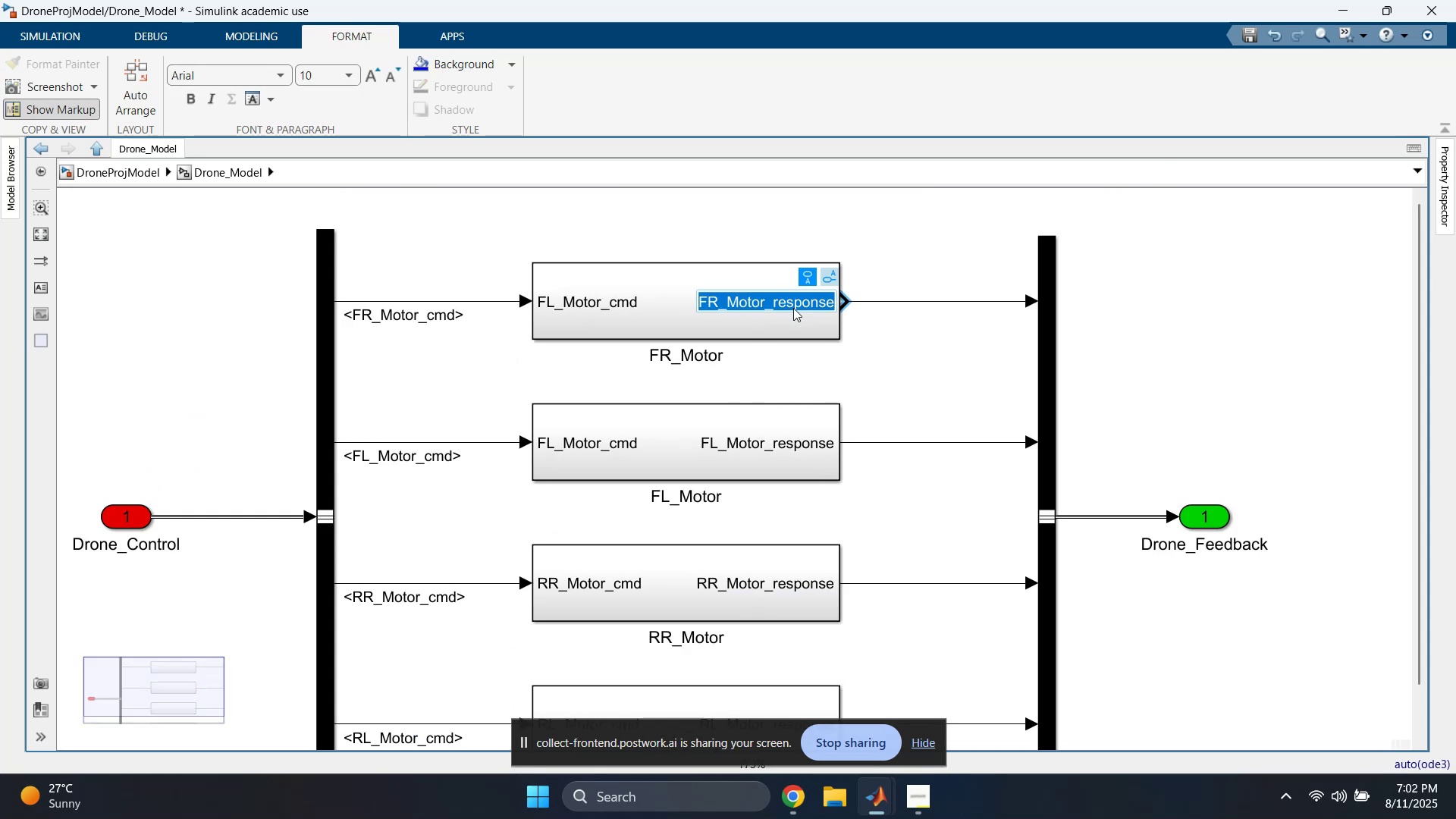 
key(Control+C)
 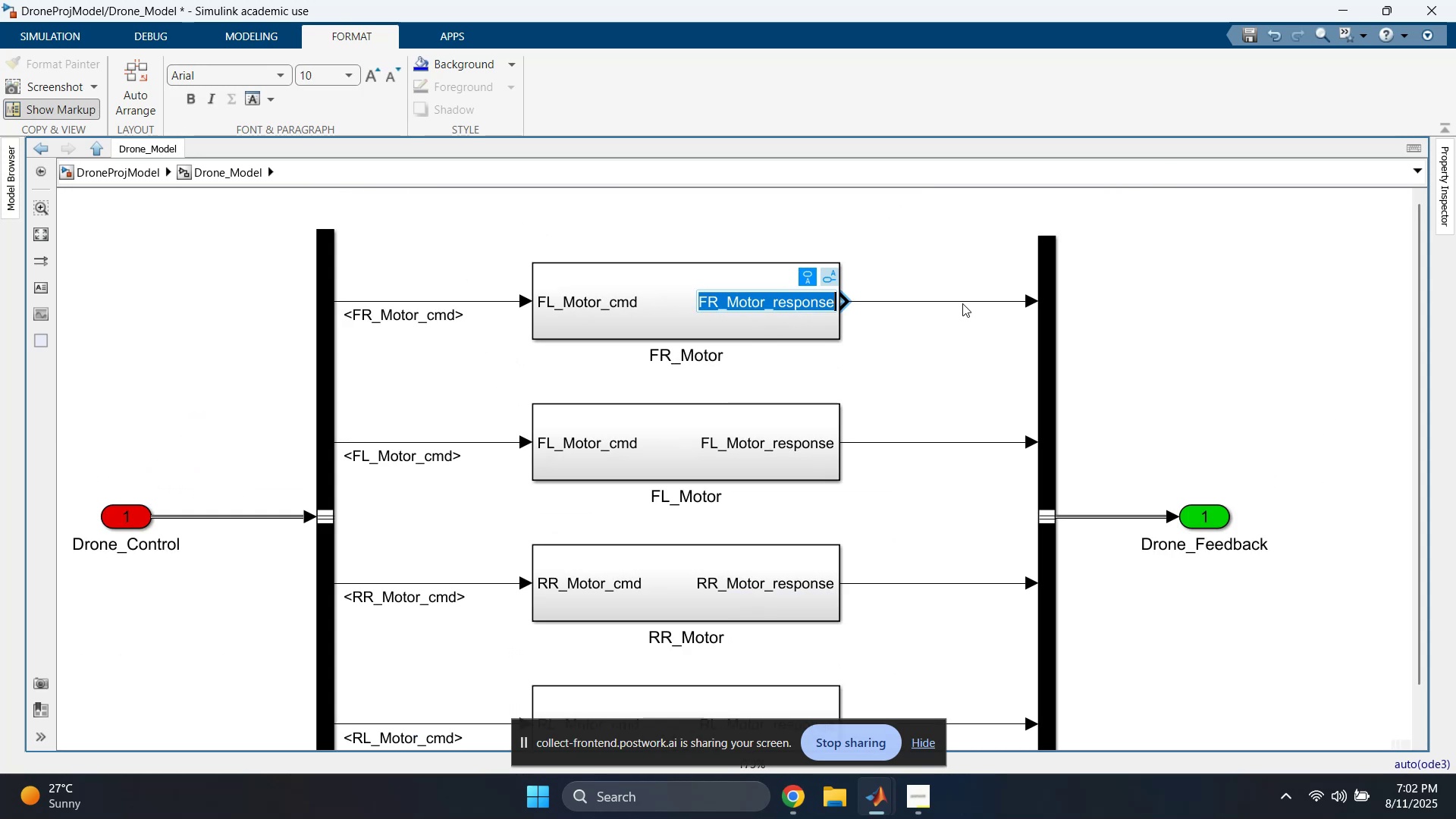 
left_click([965, 303])
 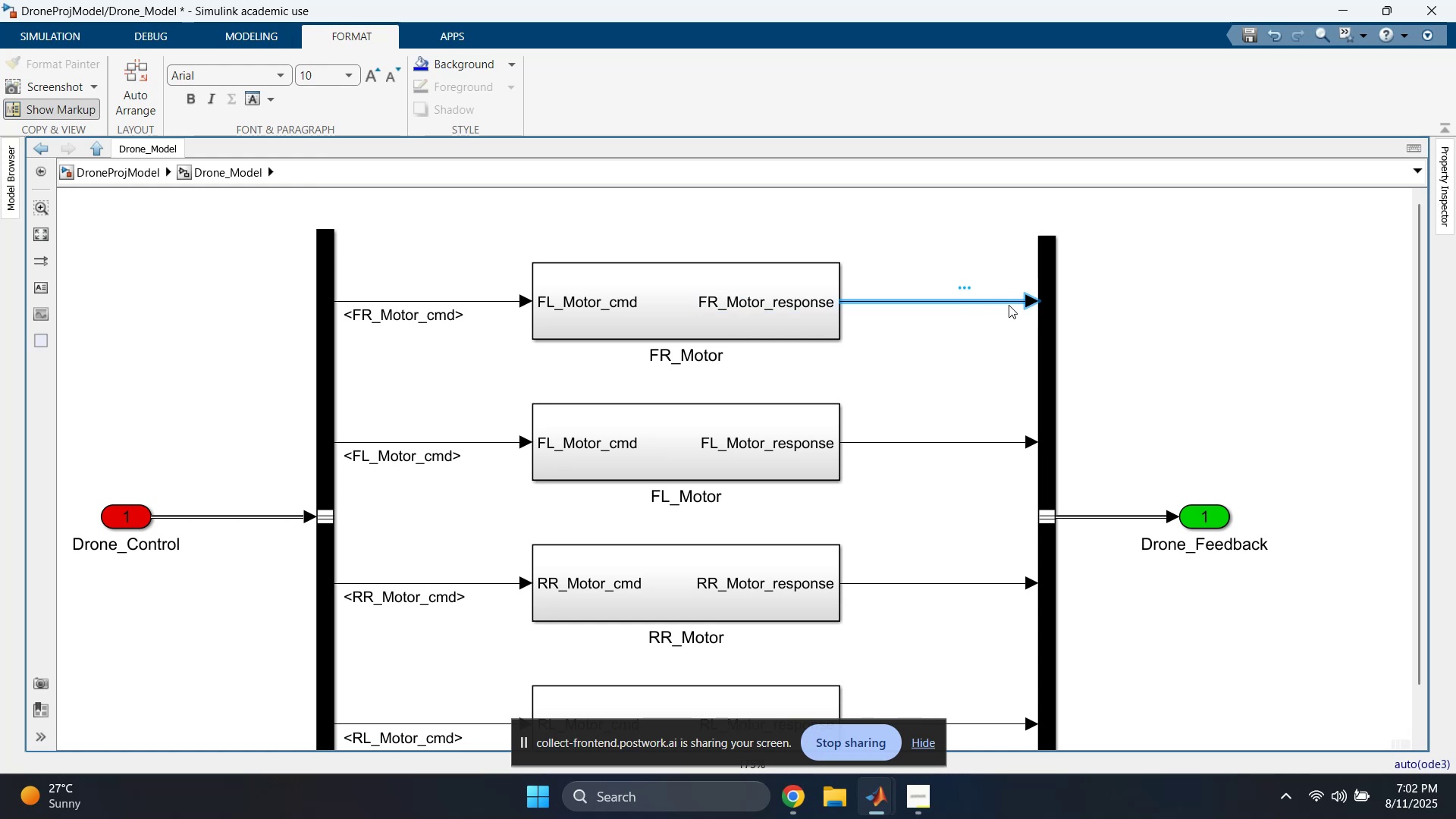 
double_click([1009, 305])
 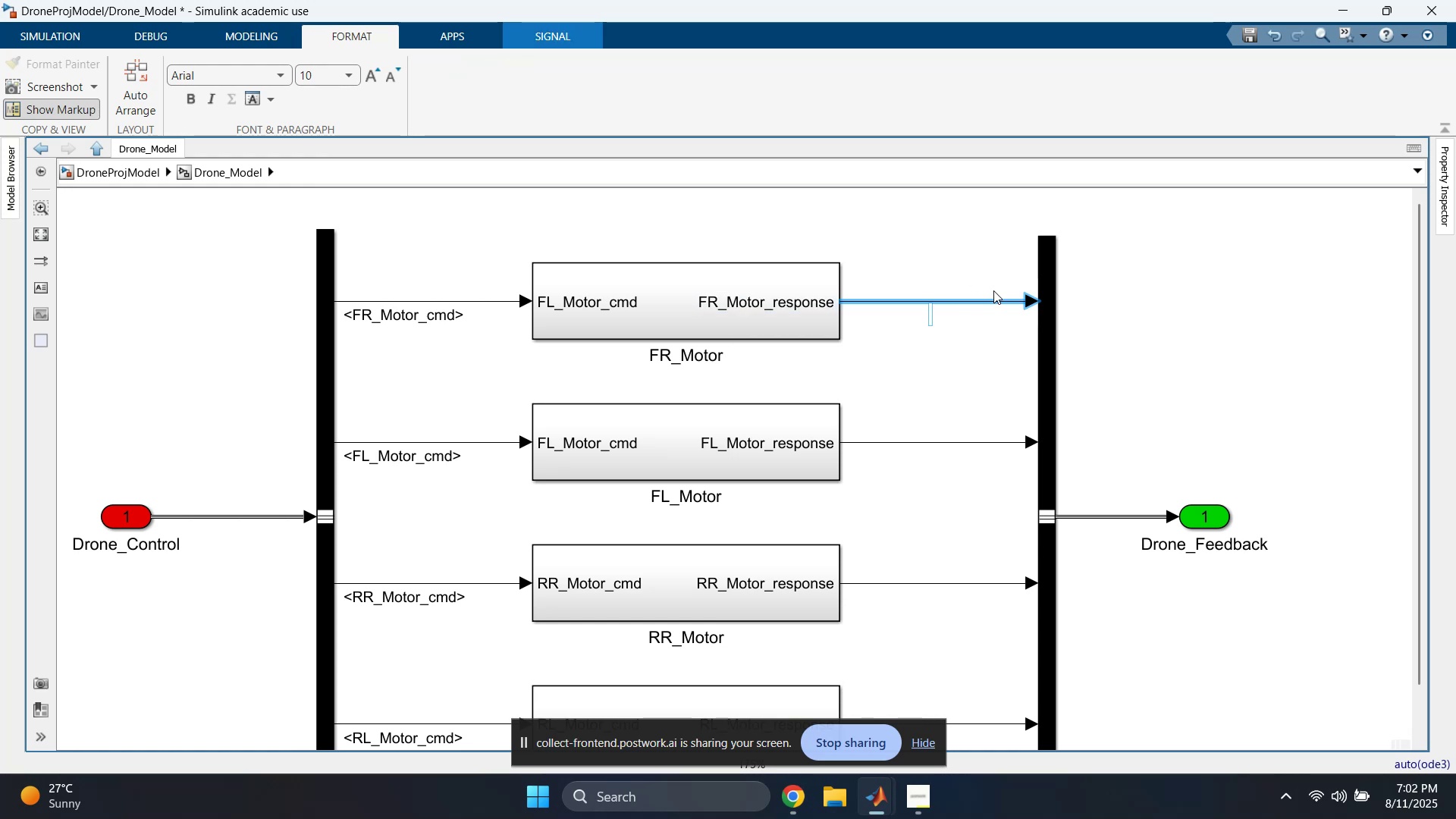 
key(Control+ControlLeft)
 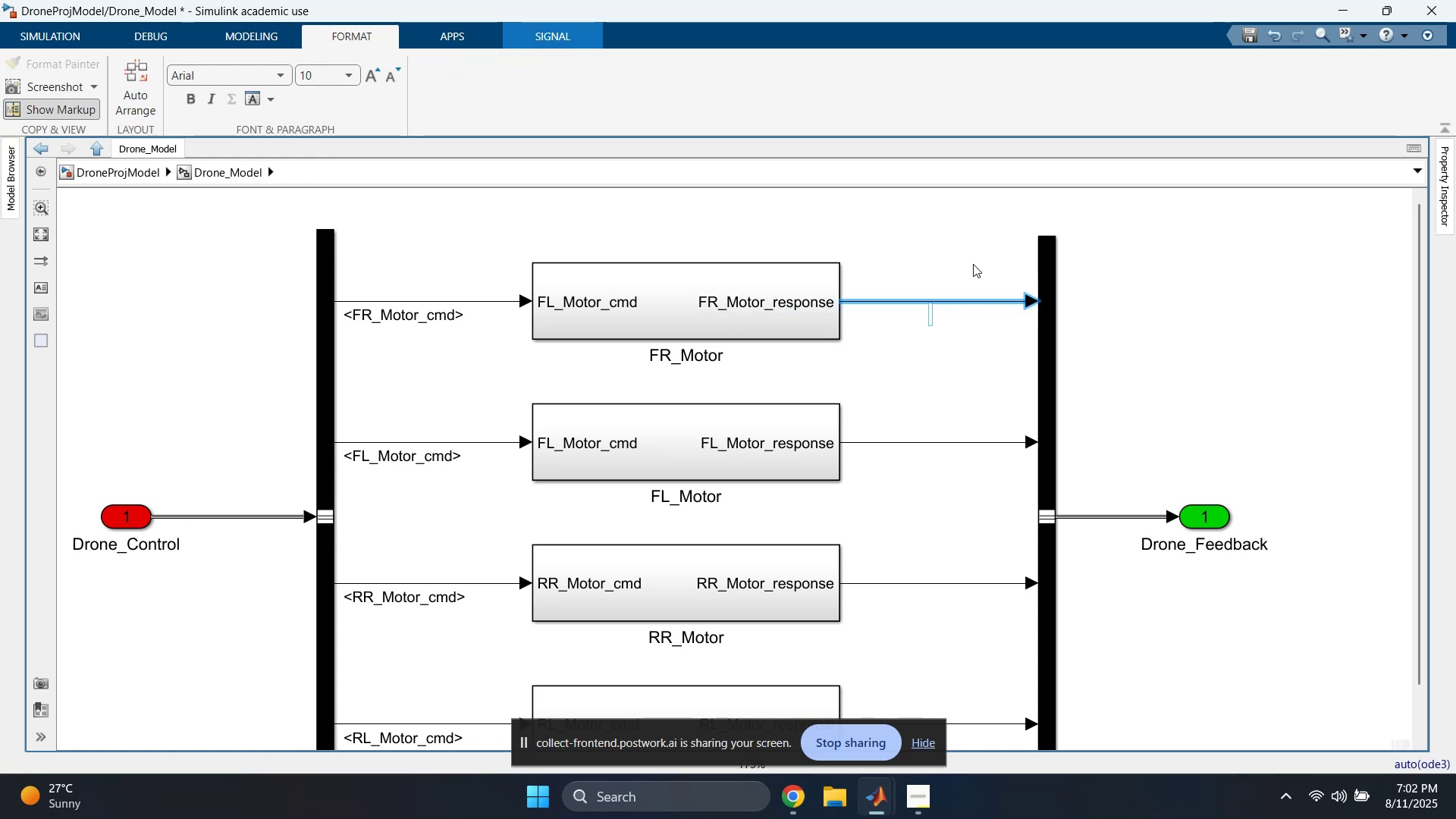 
key(Control+V)
 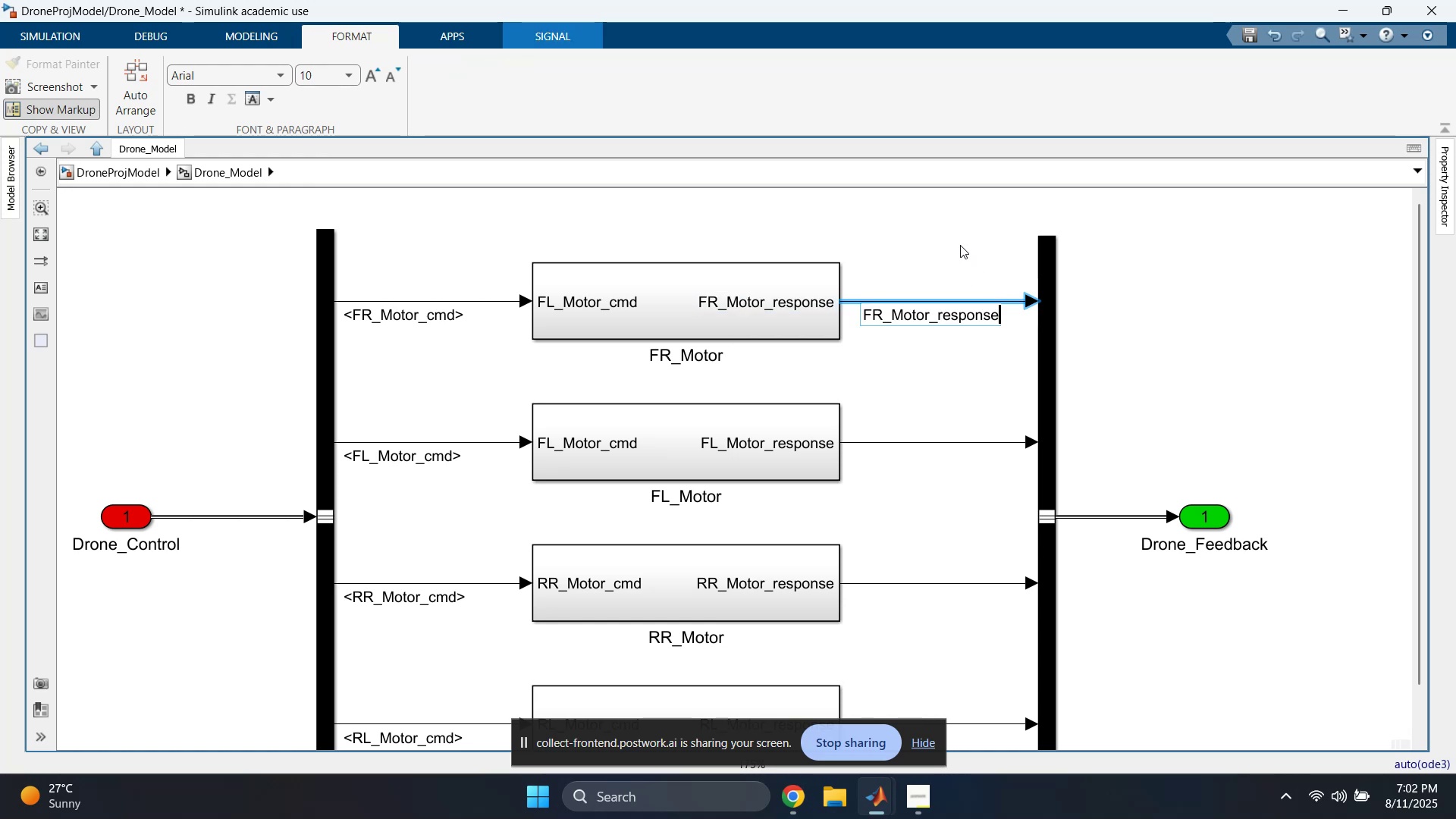 
left_click([955, 234])
 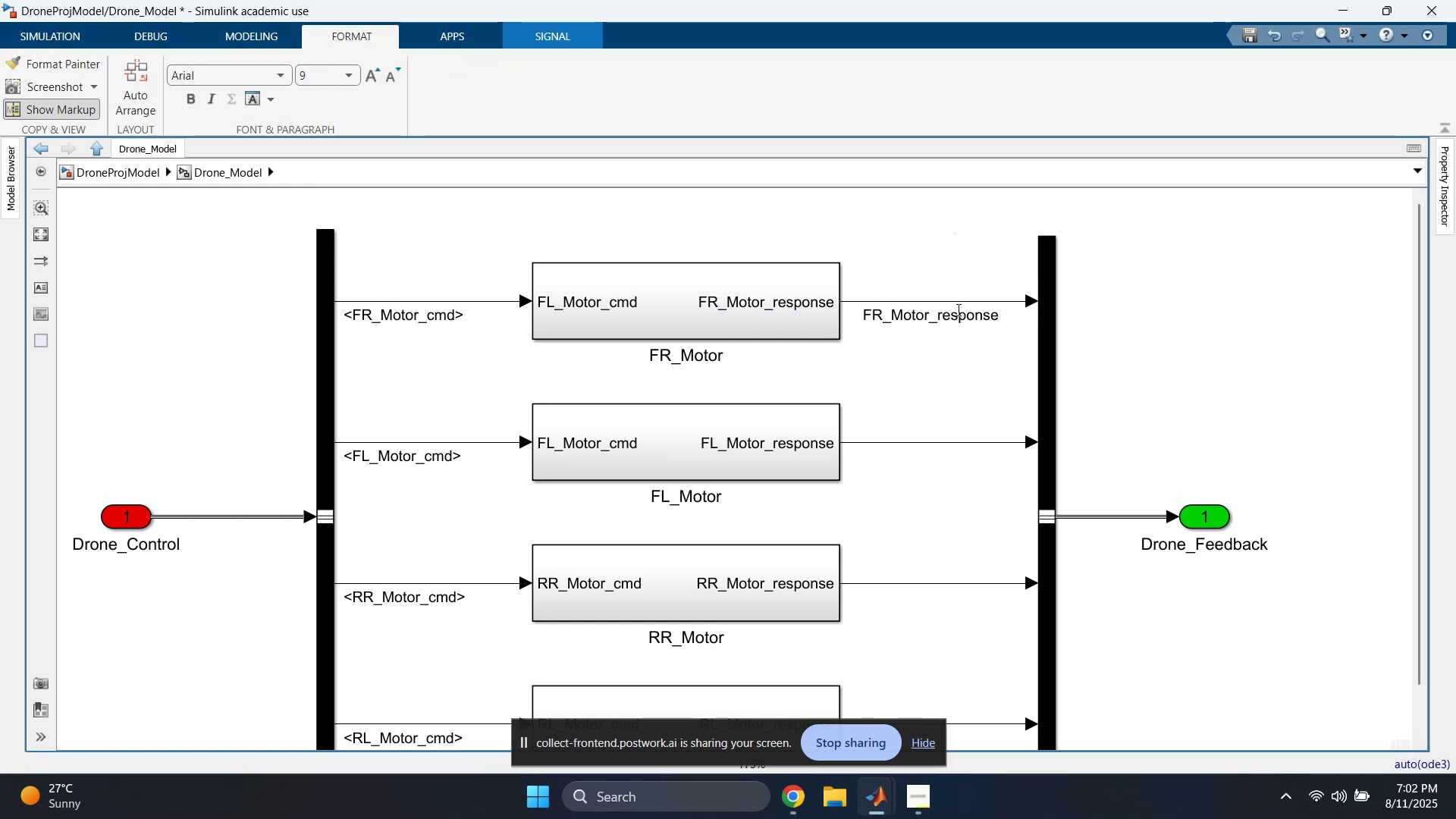 
left_click_drag(start_coordinate=[956, 315], to_coordinate=[1004, 318])
 